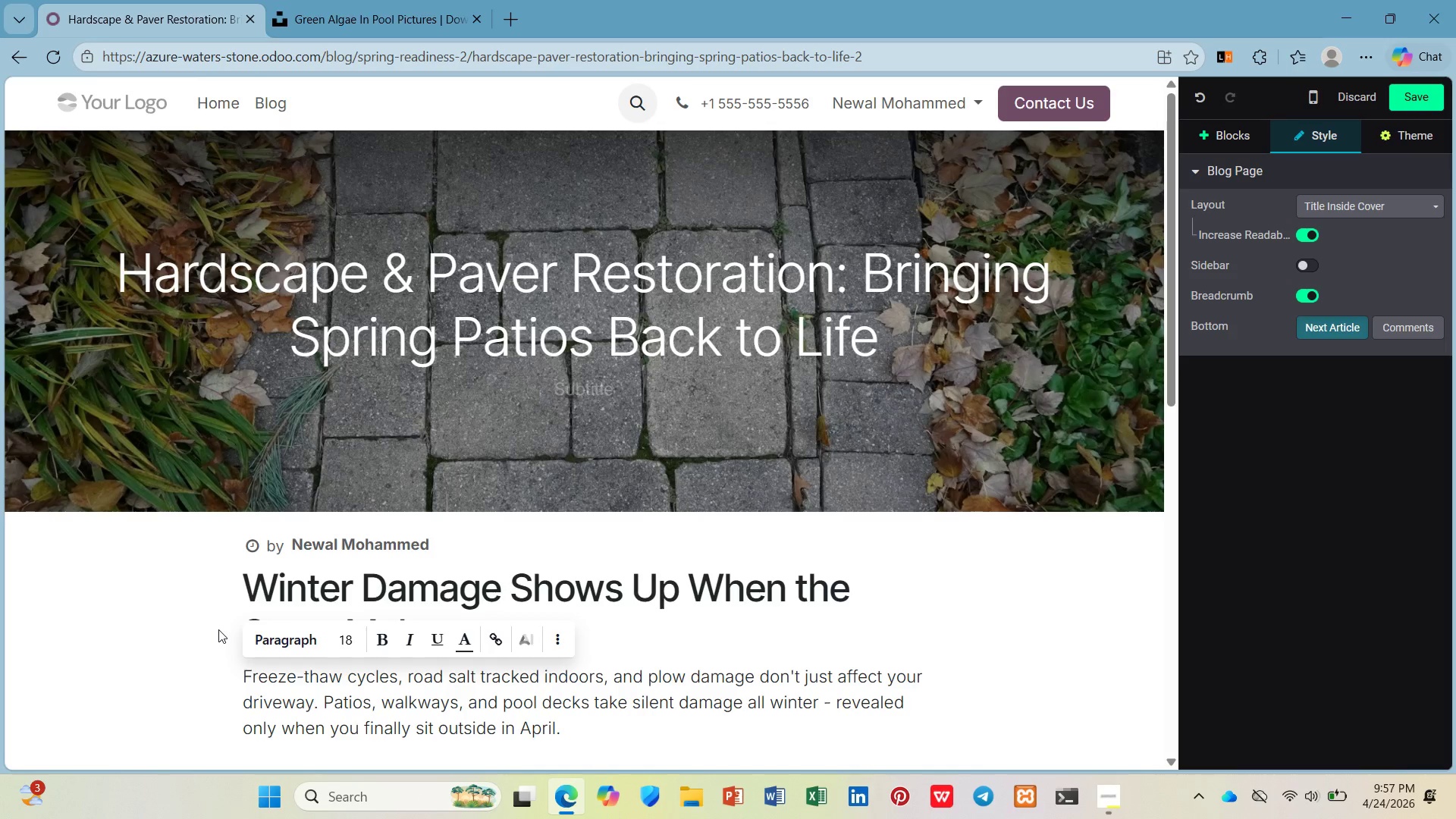 
key(Enter)
 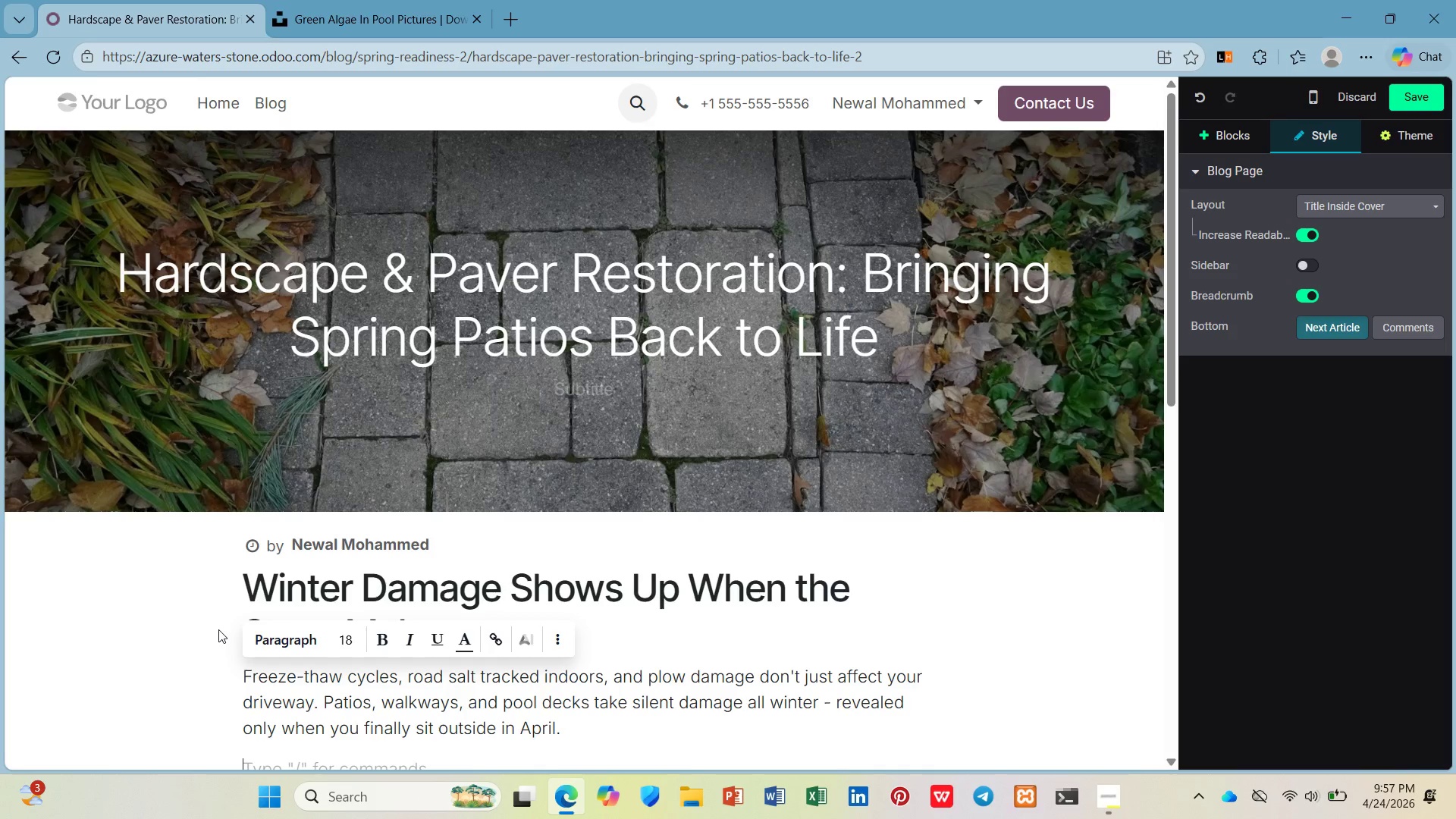 
wait(21.19)
 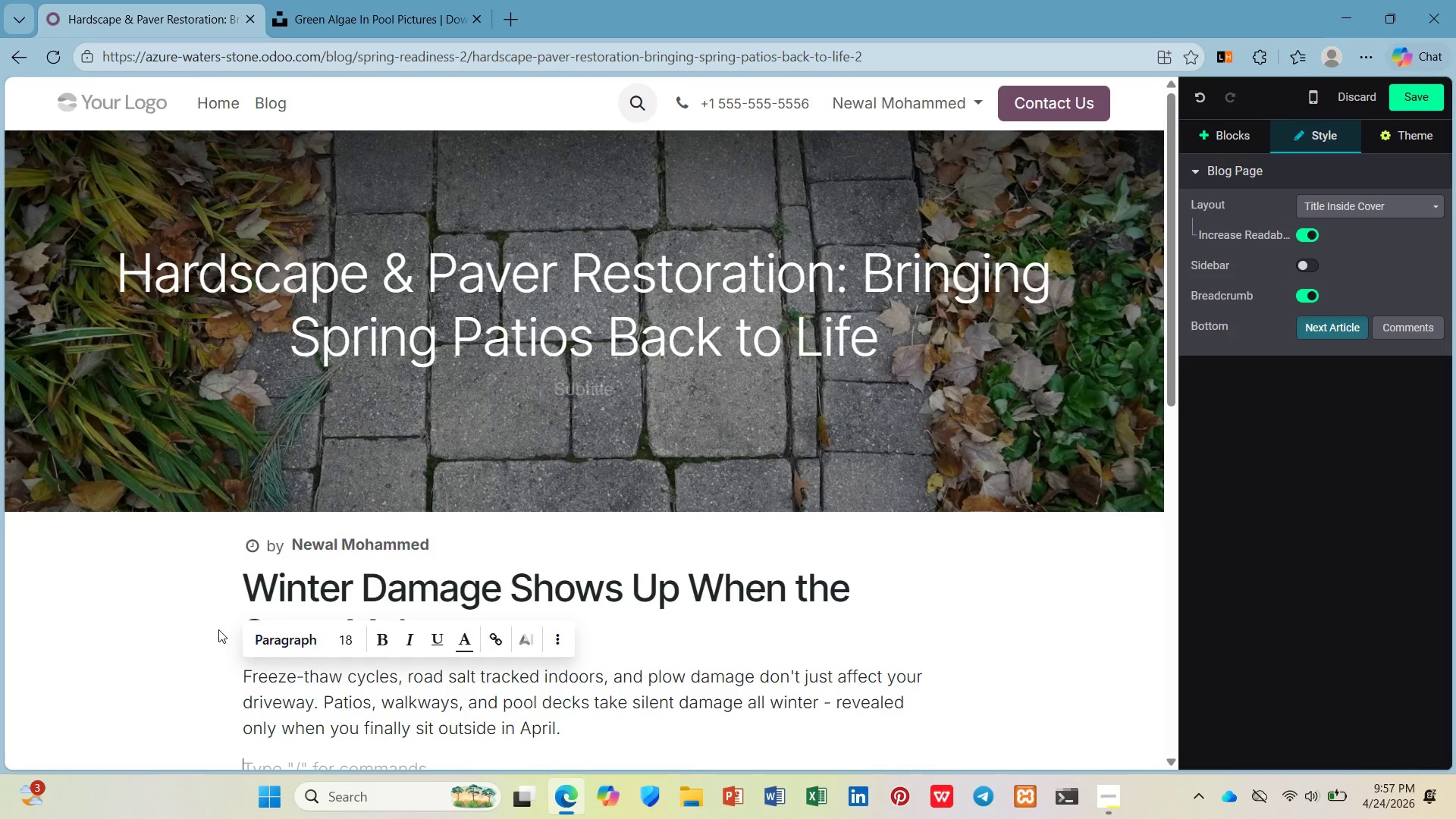 
scroll: coordinate [218, 629], scroll_direction: down, amount: 3.0
 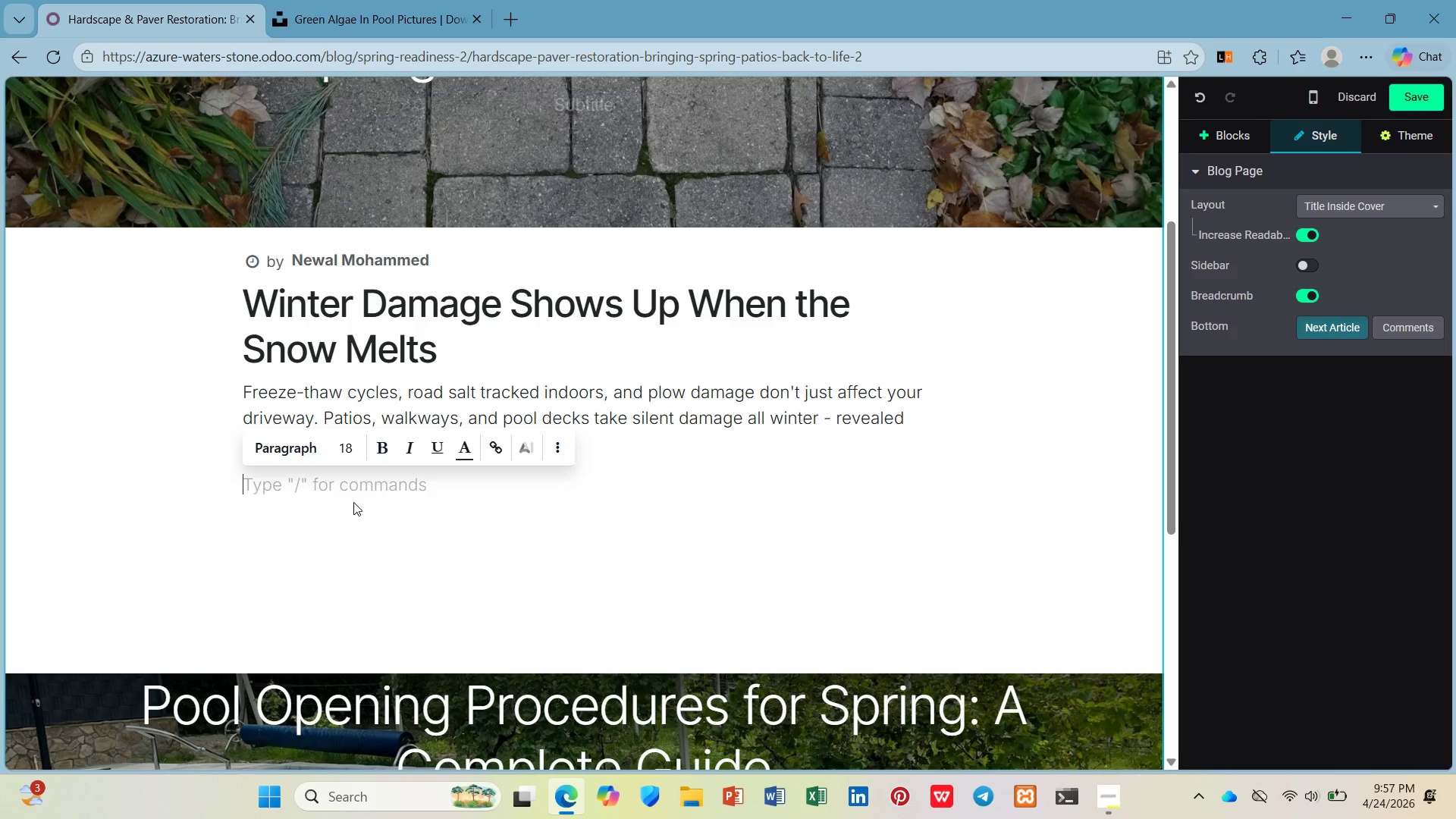 
left_click([356, 484])
 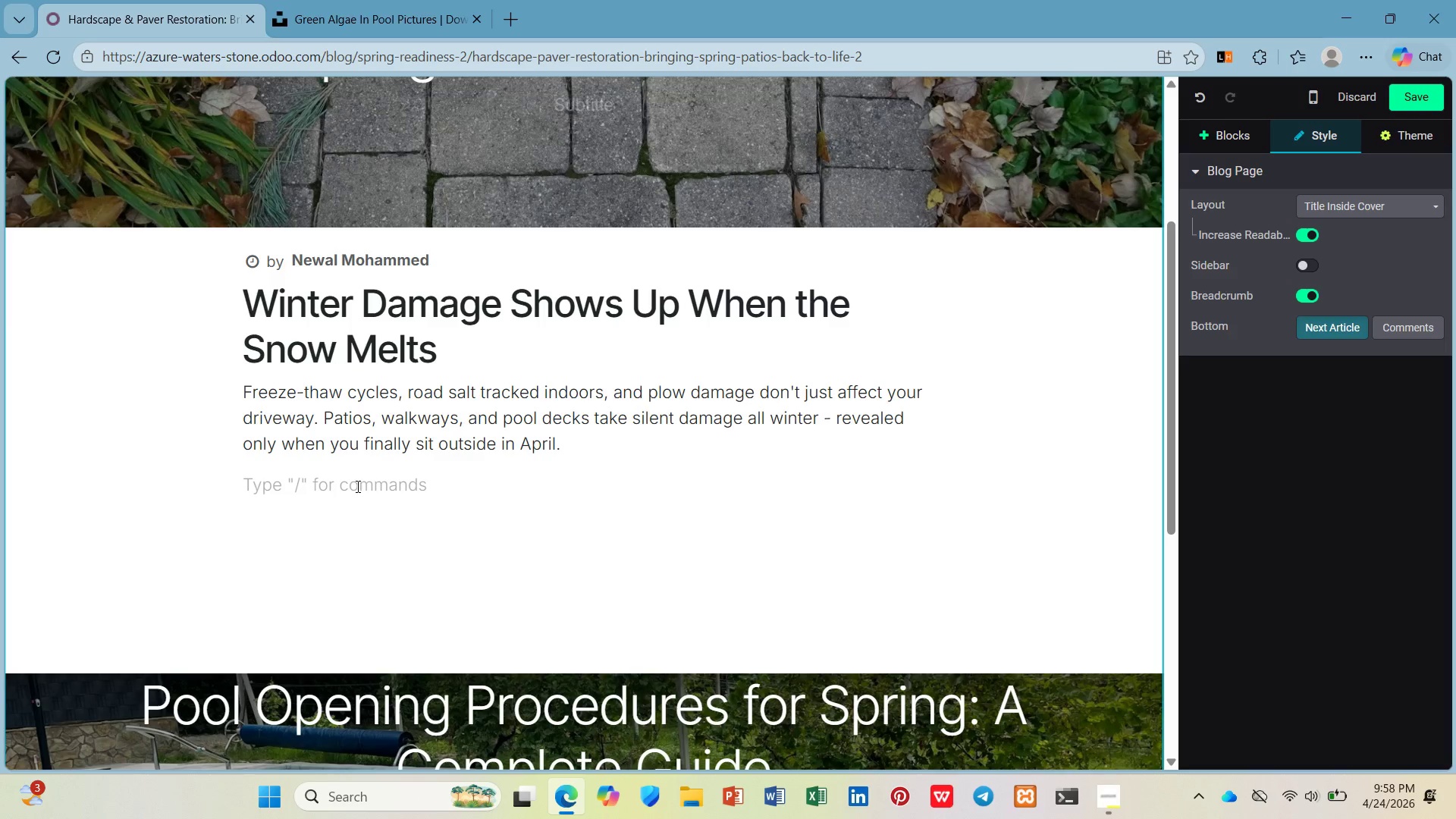 
wait(30.77)
 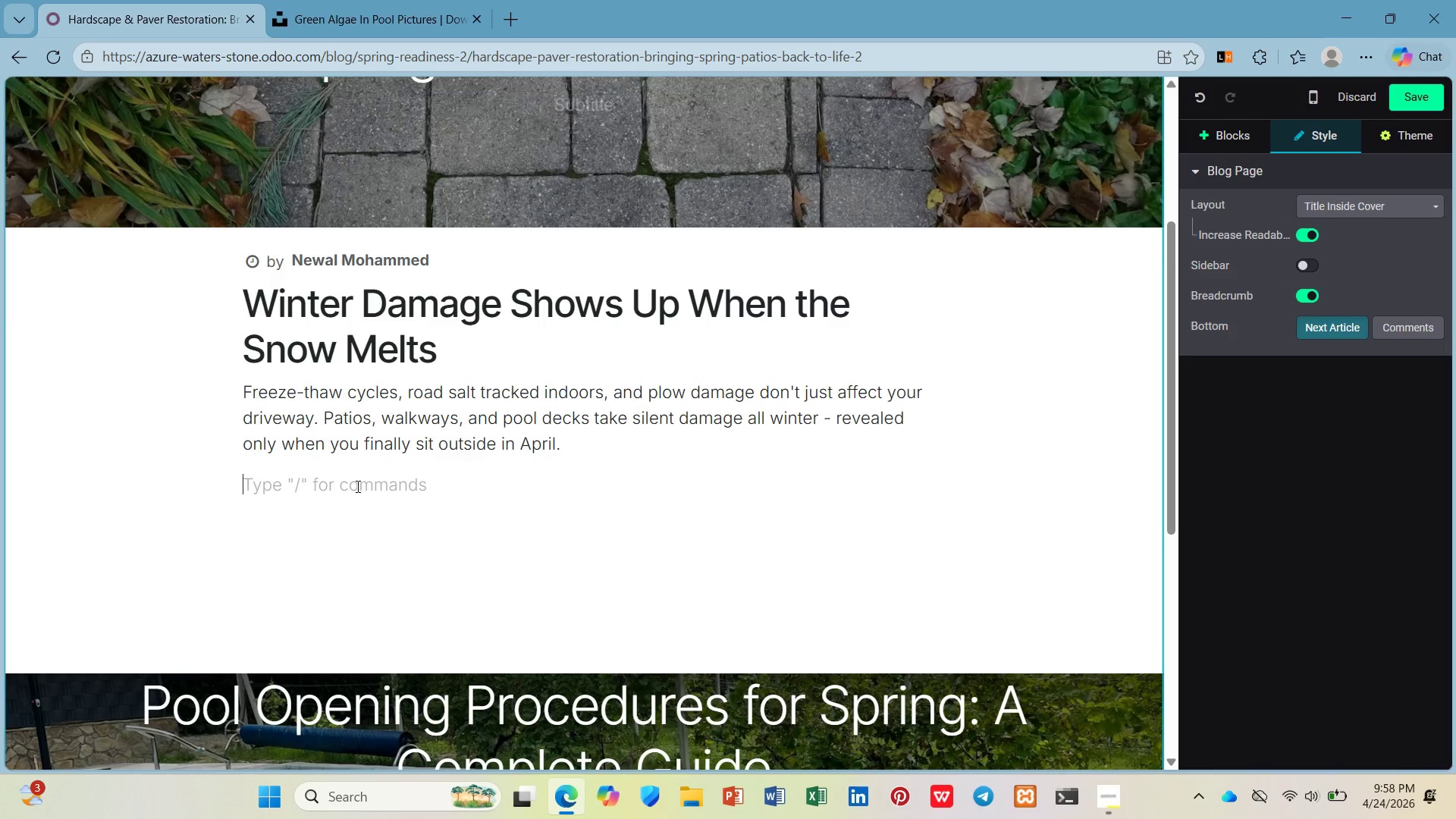 
type(Common issues after wintr include )
key(Backspace)
type(: spalling (surface flaking), cracked joints, sunken pavers )
key(Backspace)
type(, and efflorescence (white salt stains on stone).)
 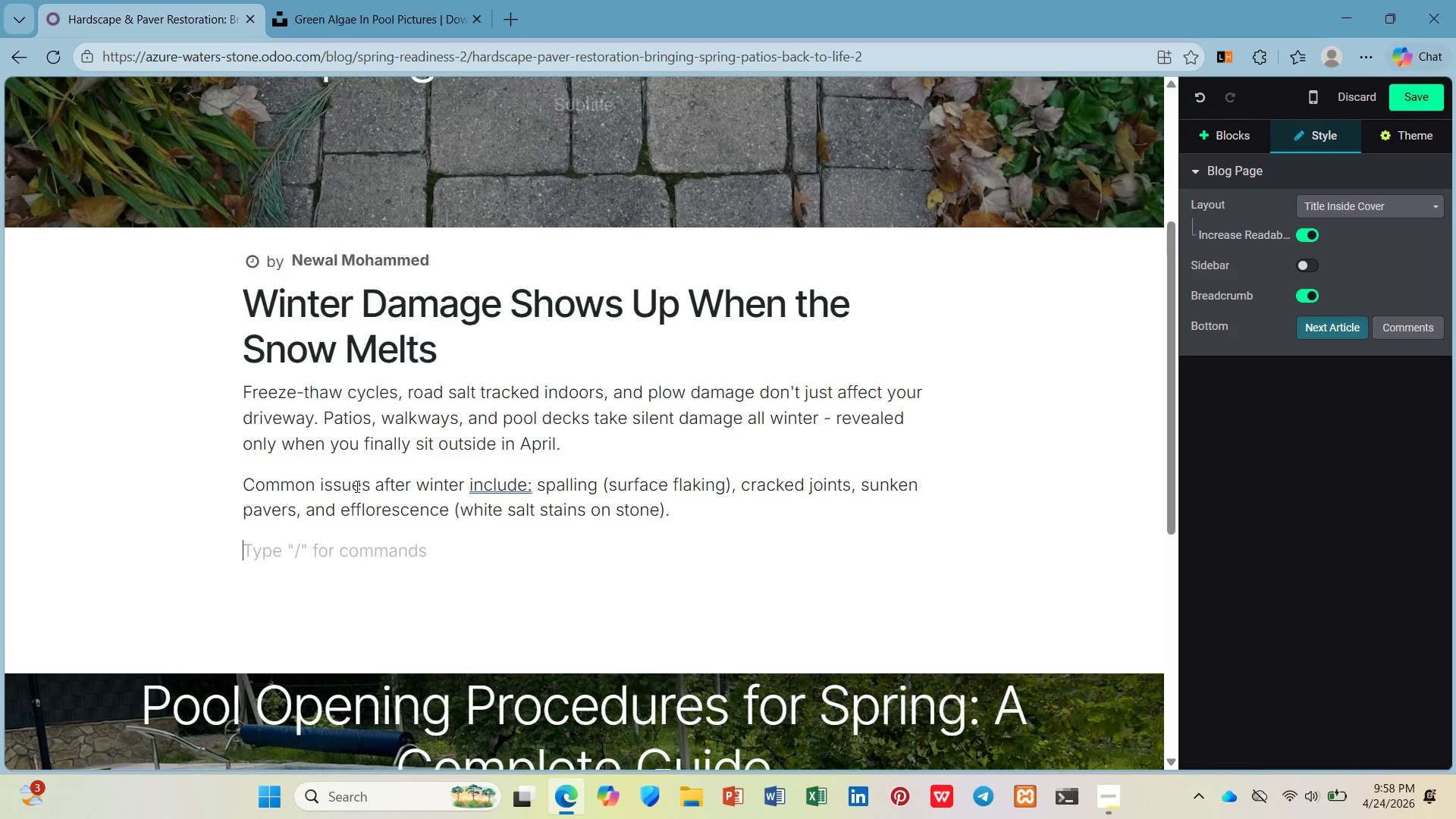 
 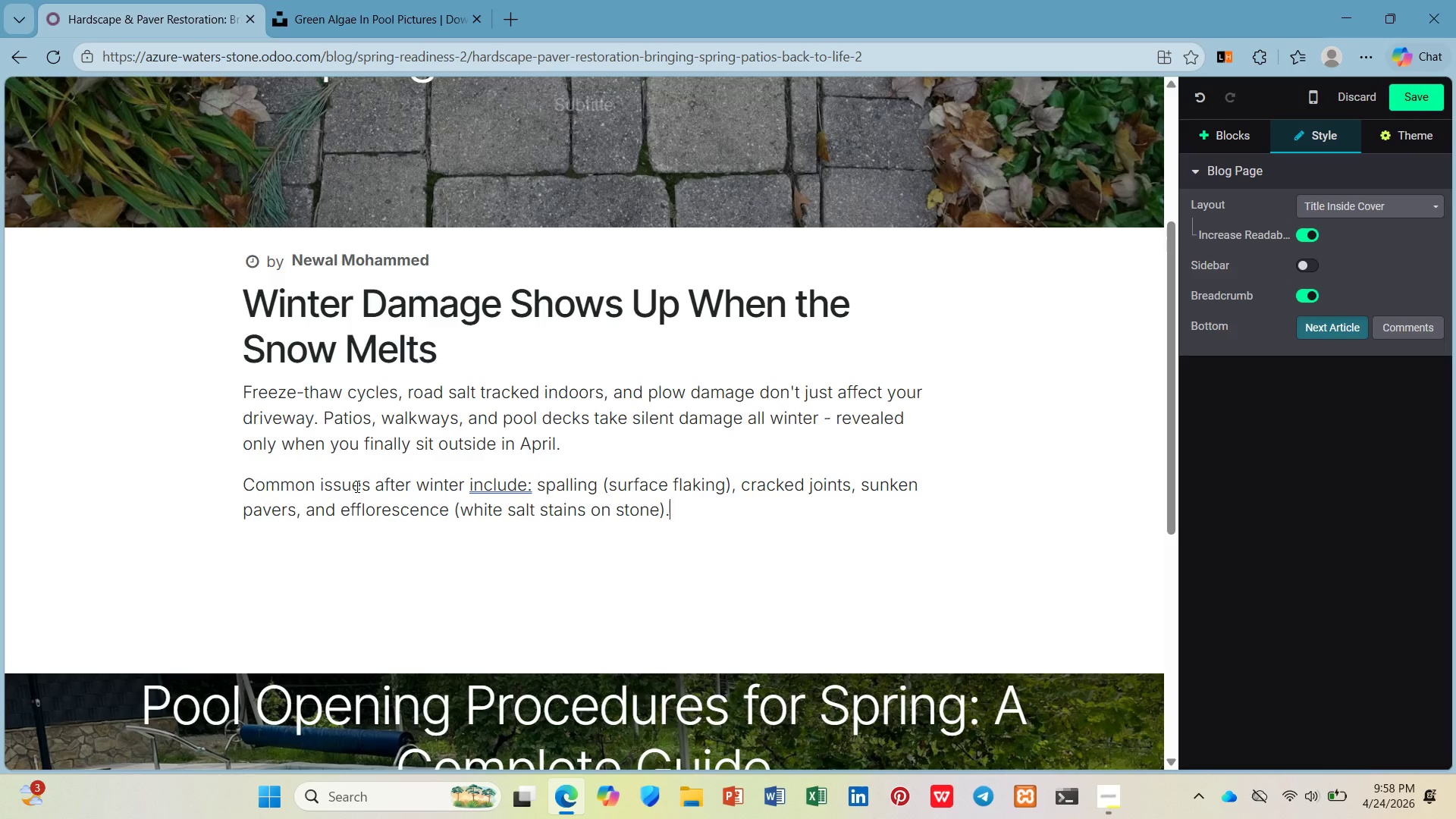 
key(Enter)
 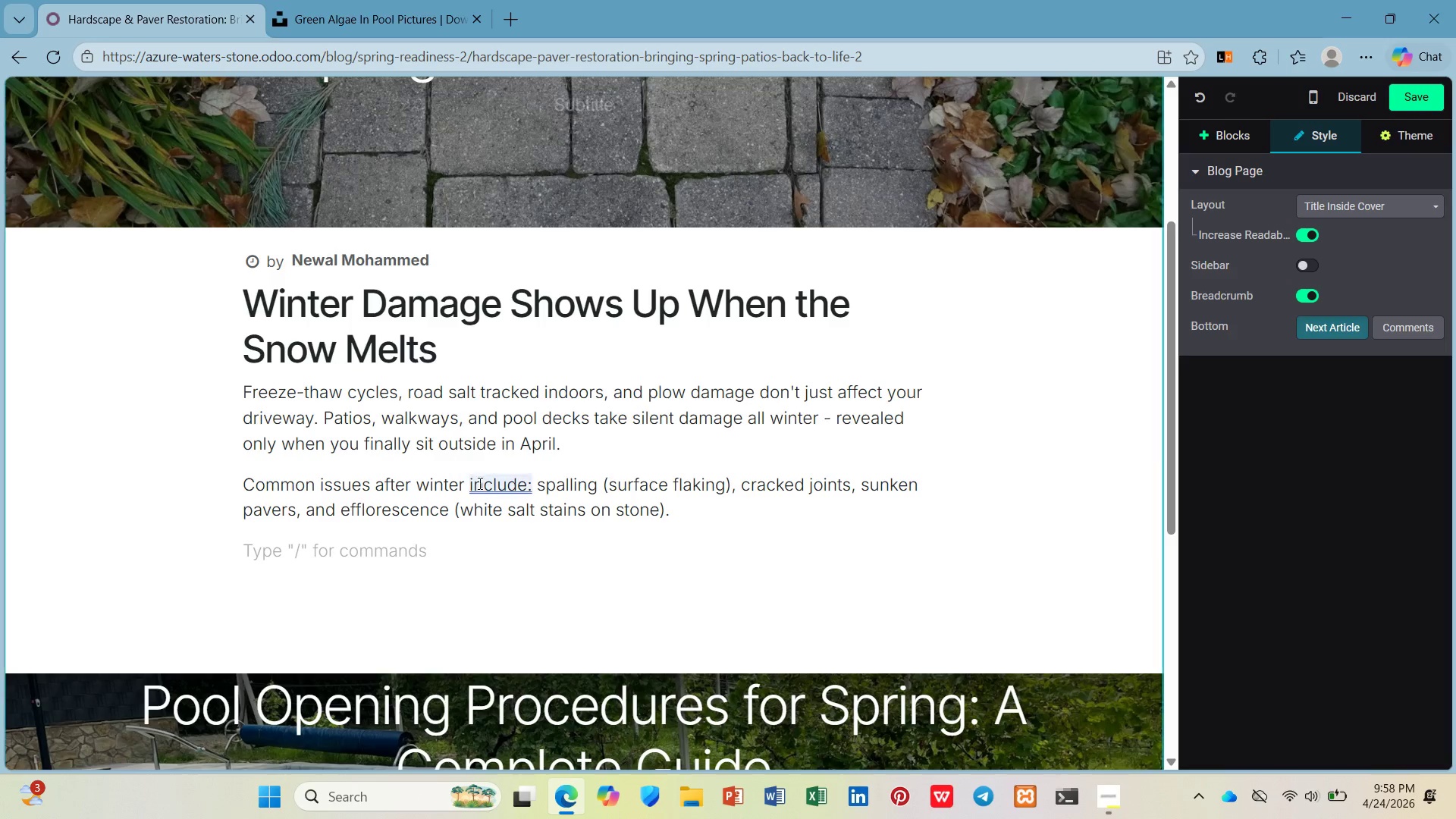 
left_click([492, 488])
 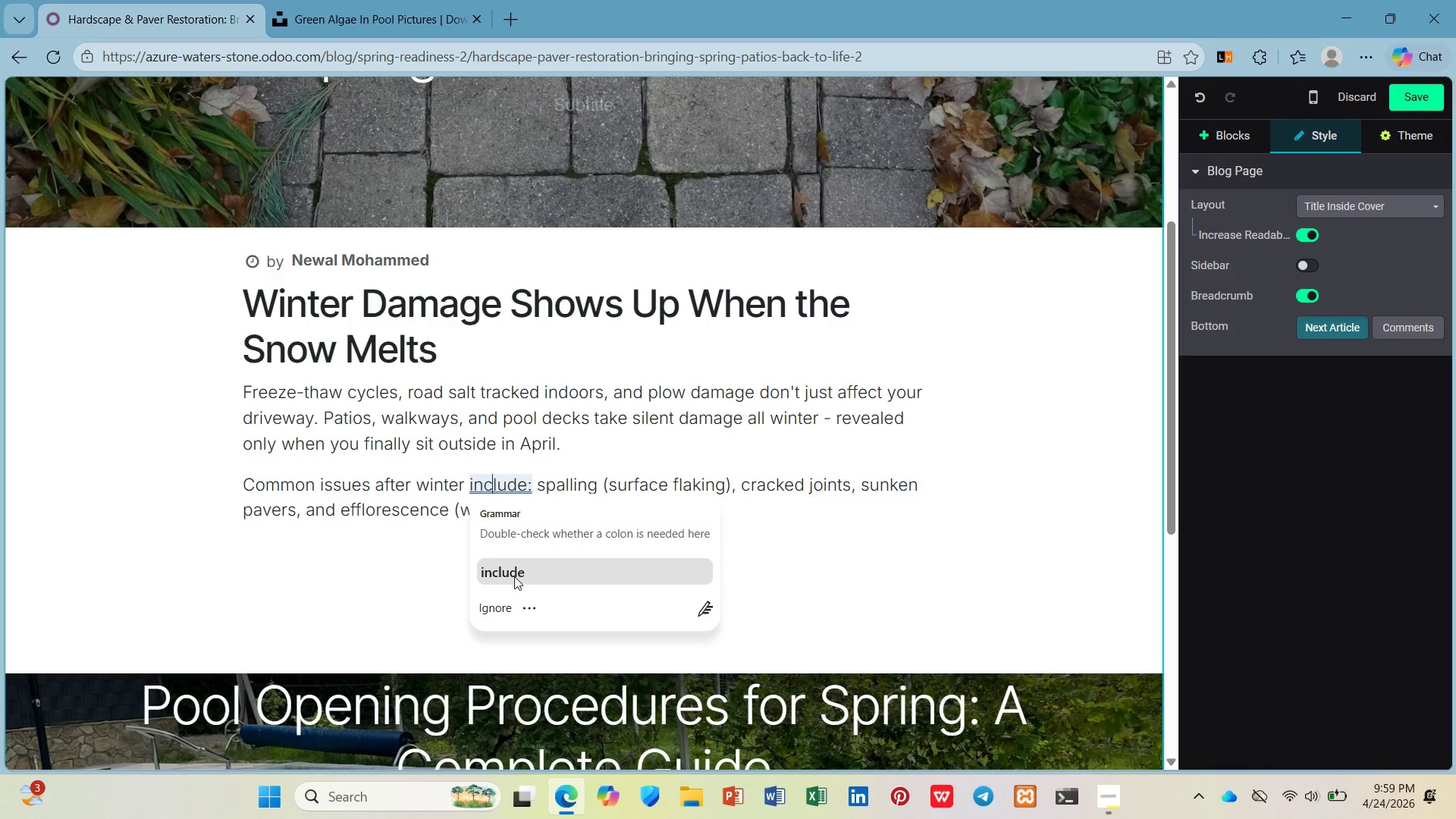 
left_click([413, 559])
 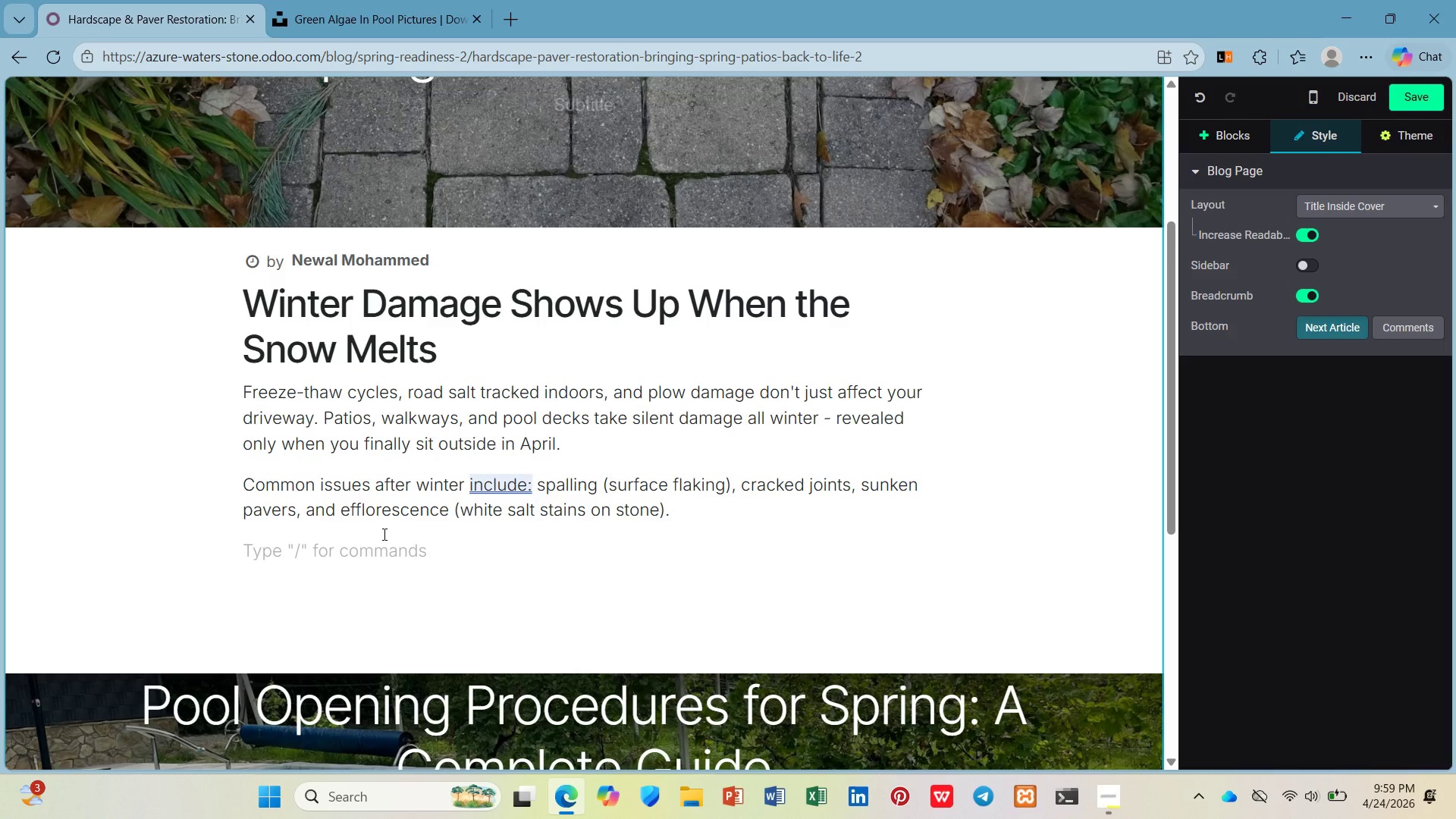 
wait(5.72)
 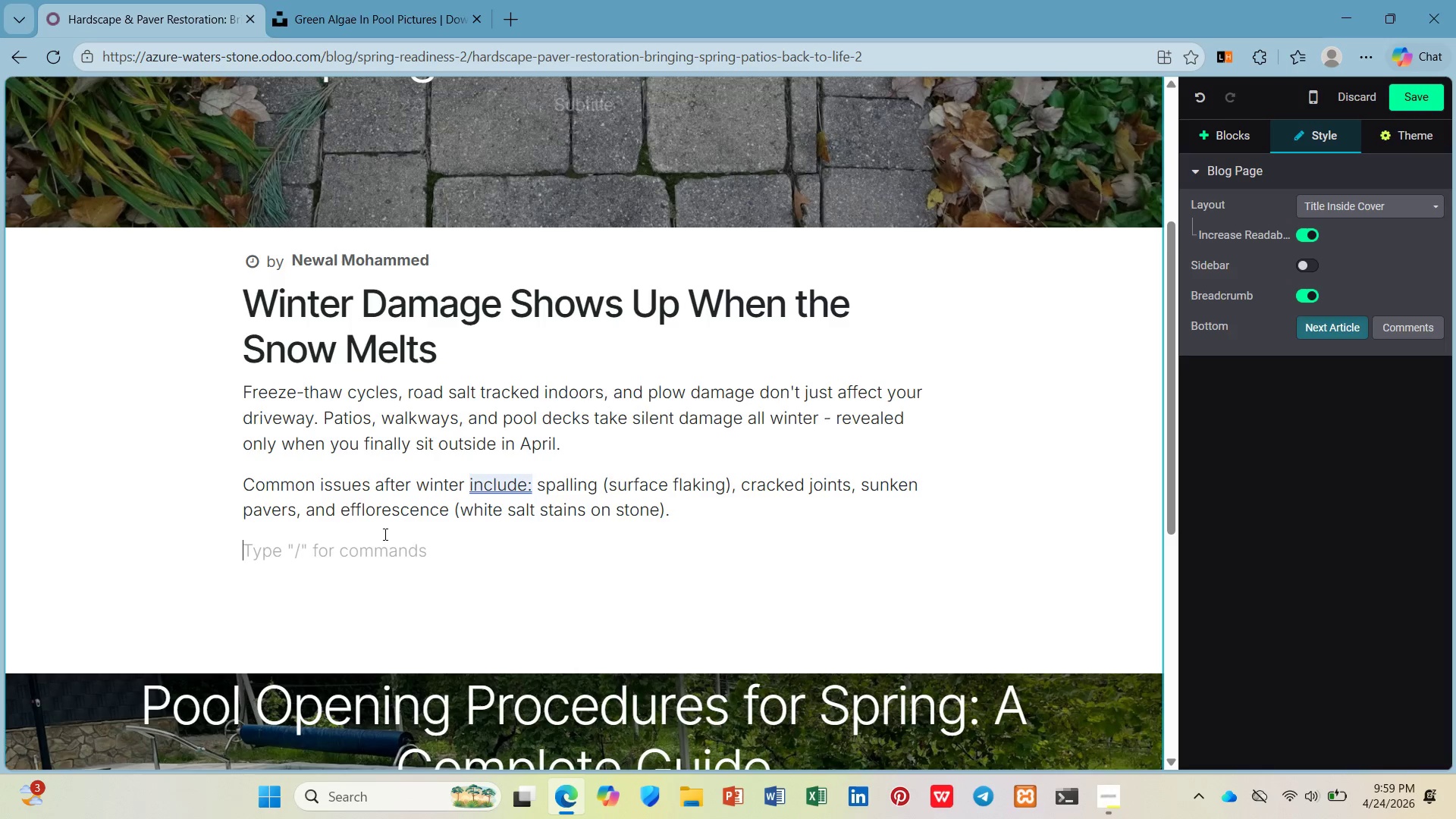 
type(Wobbly pavrs Base material shifte during freese)
key(Backspace)
key(Backspace)
type(ze-thae)
key(Backspace)
type(w)
 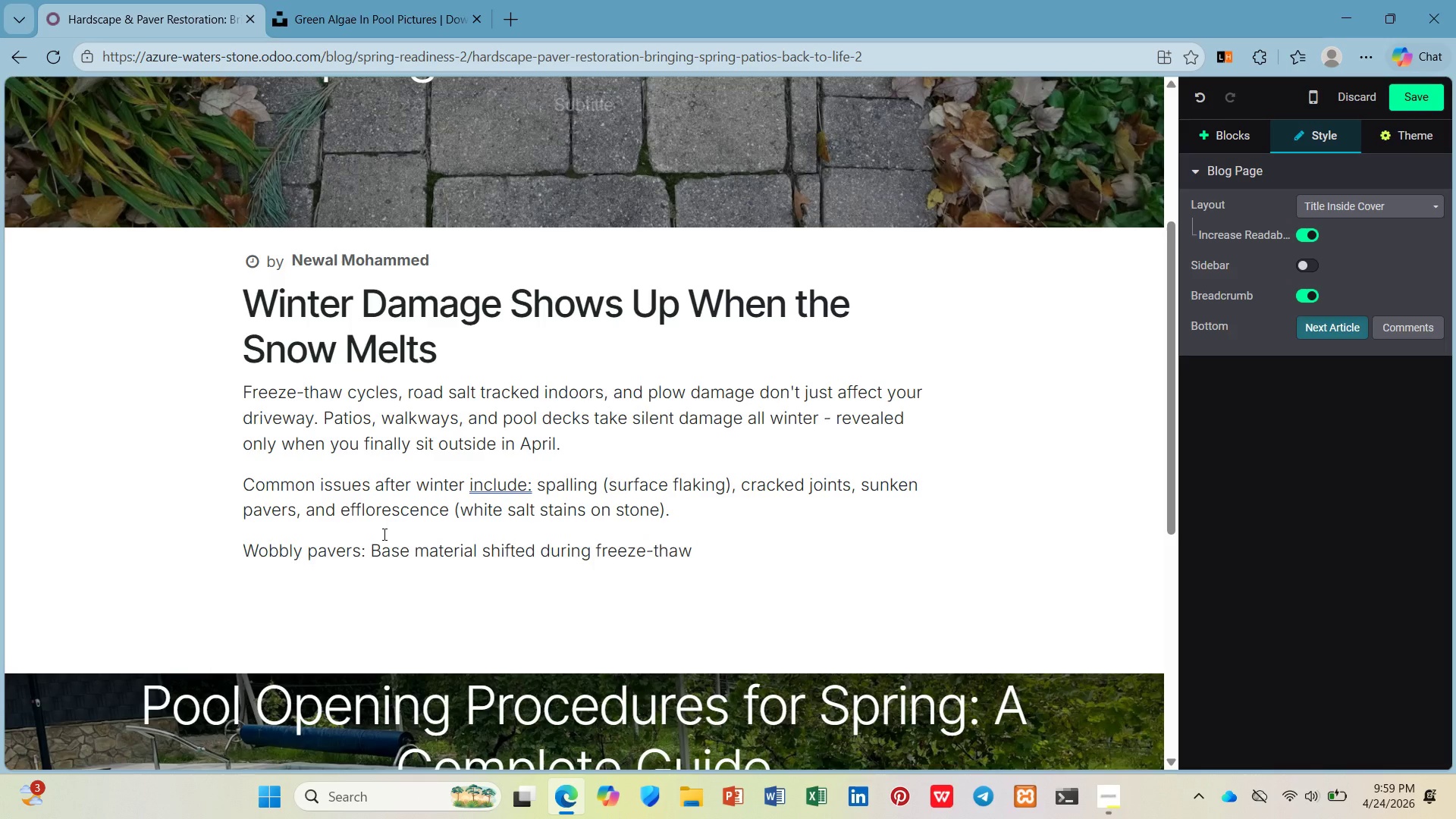 
hold_key(key=Semicolon, duration=0.33)
 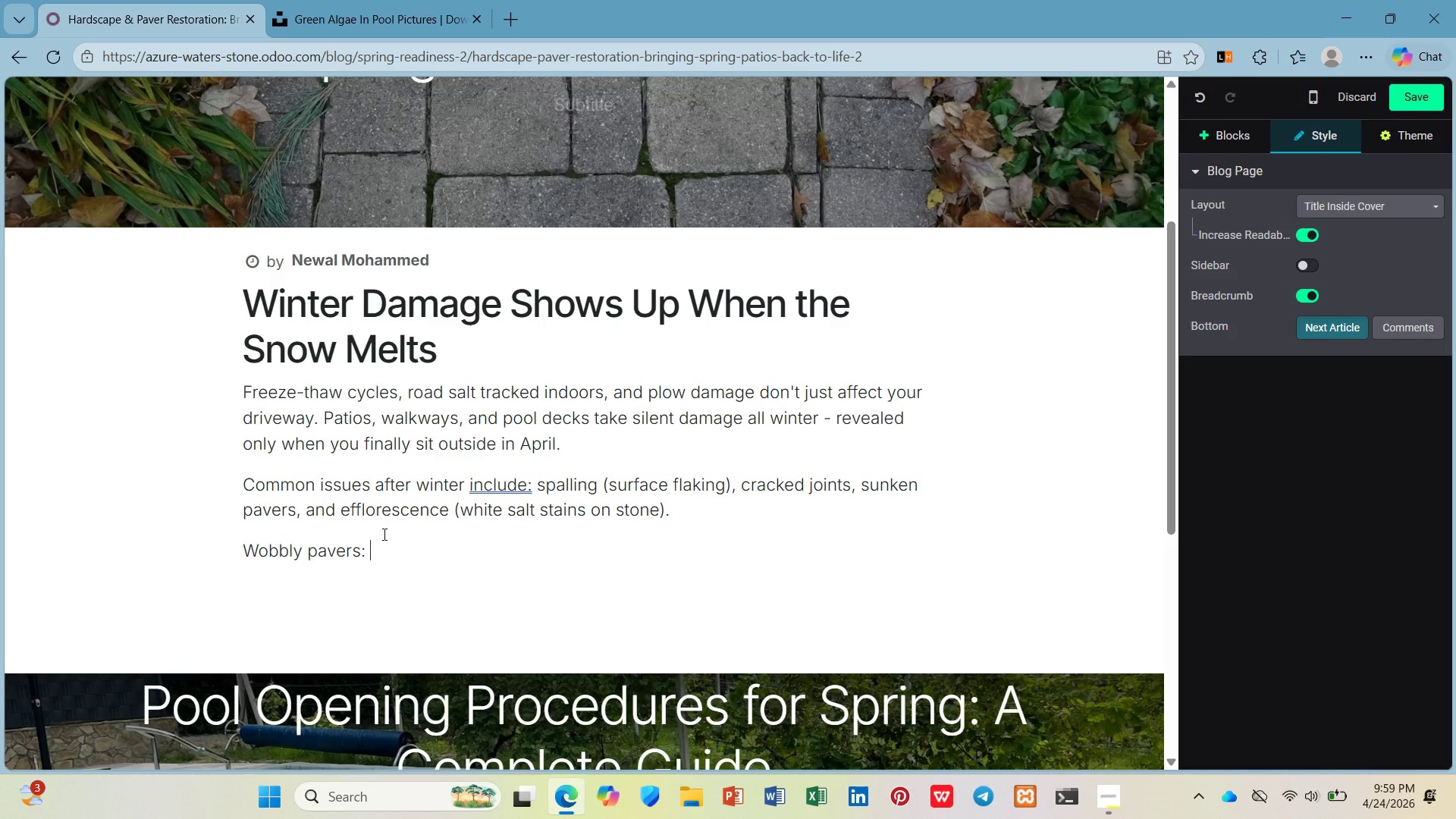 
wait(11.58)
 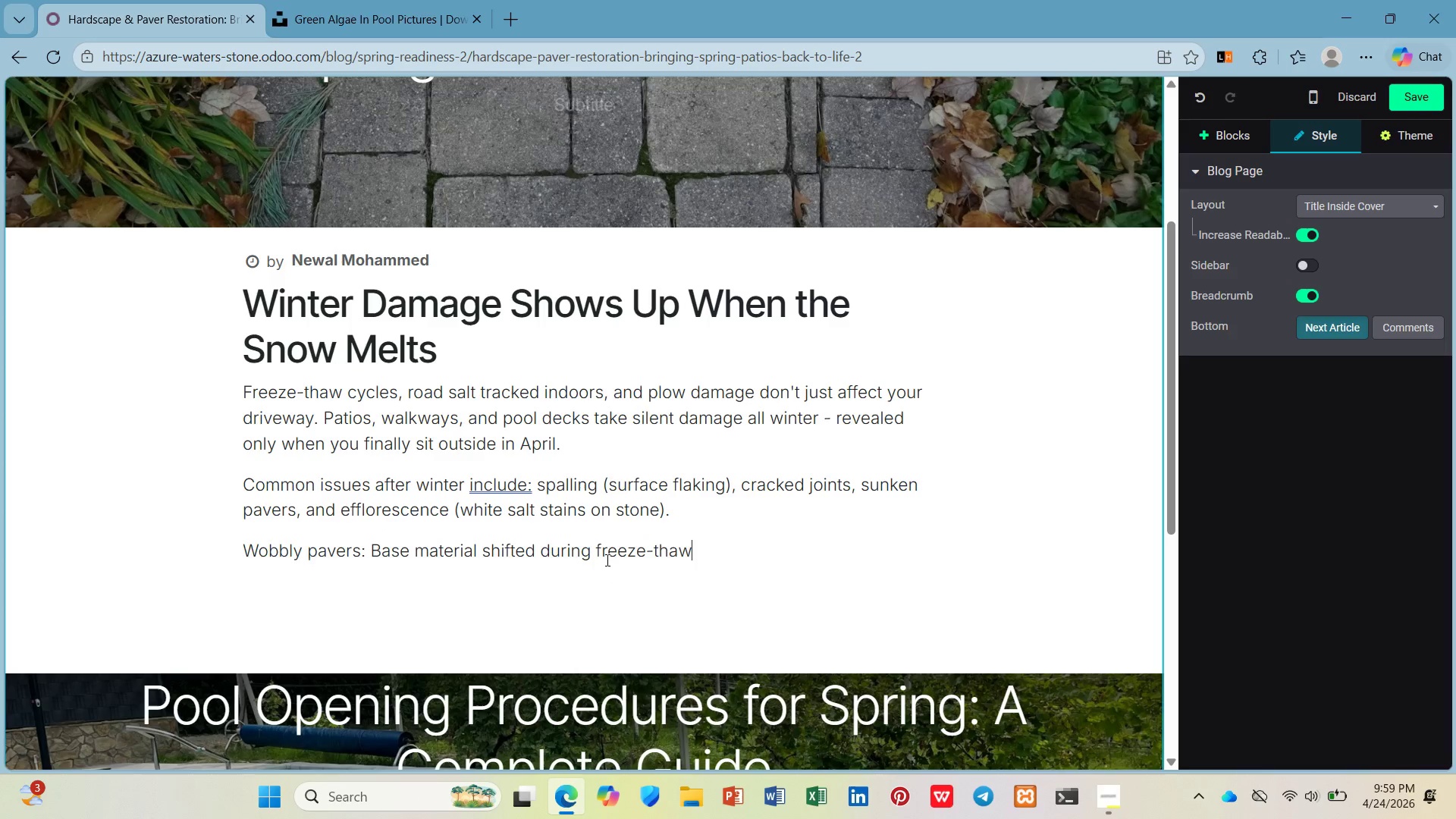 
left_click([714, 509])
 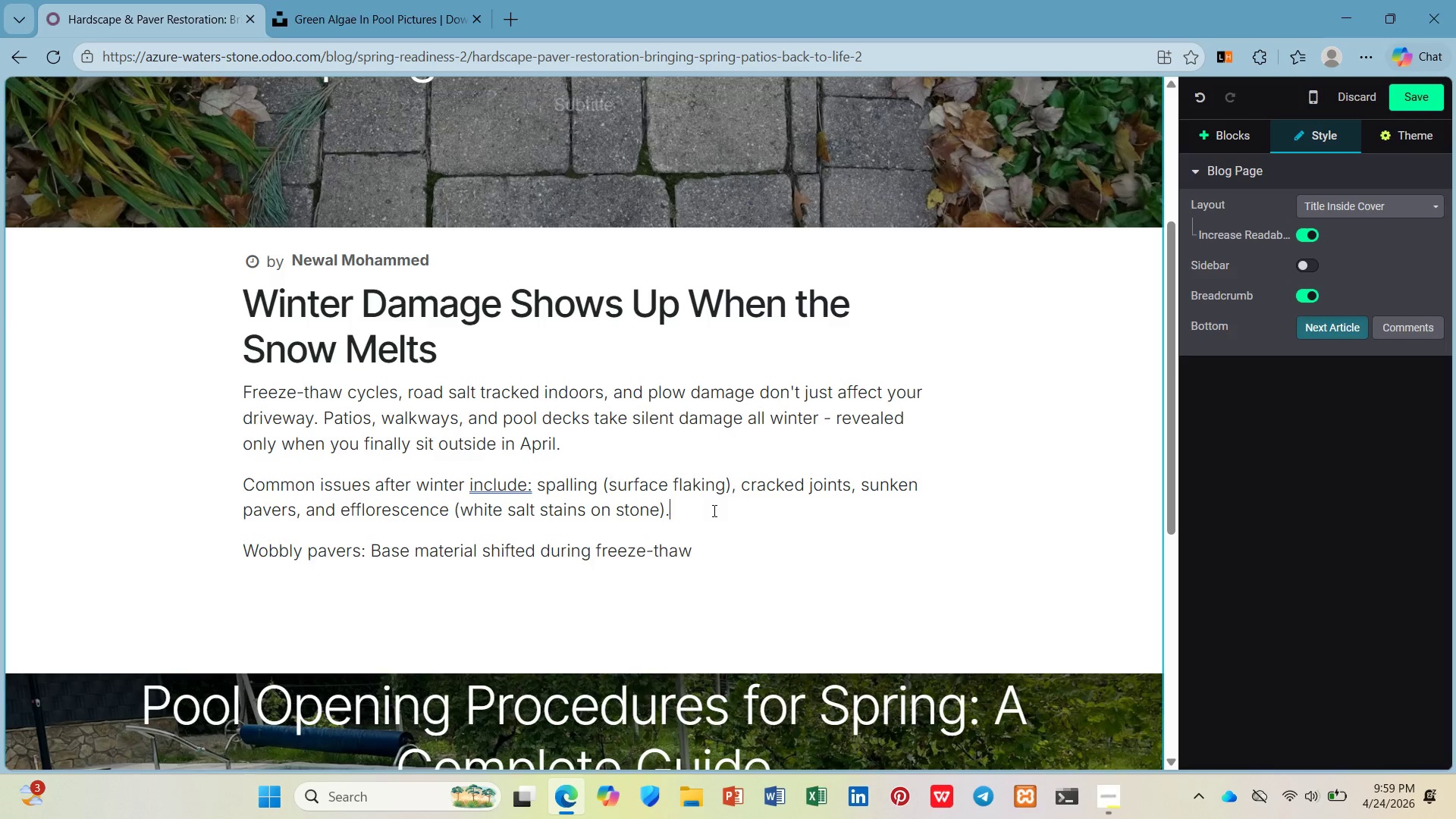 
key(Enter)
 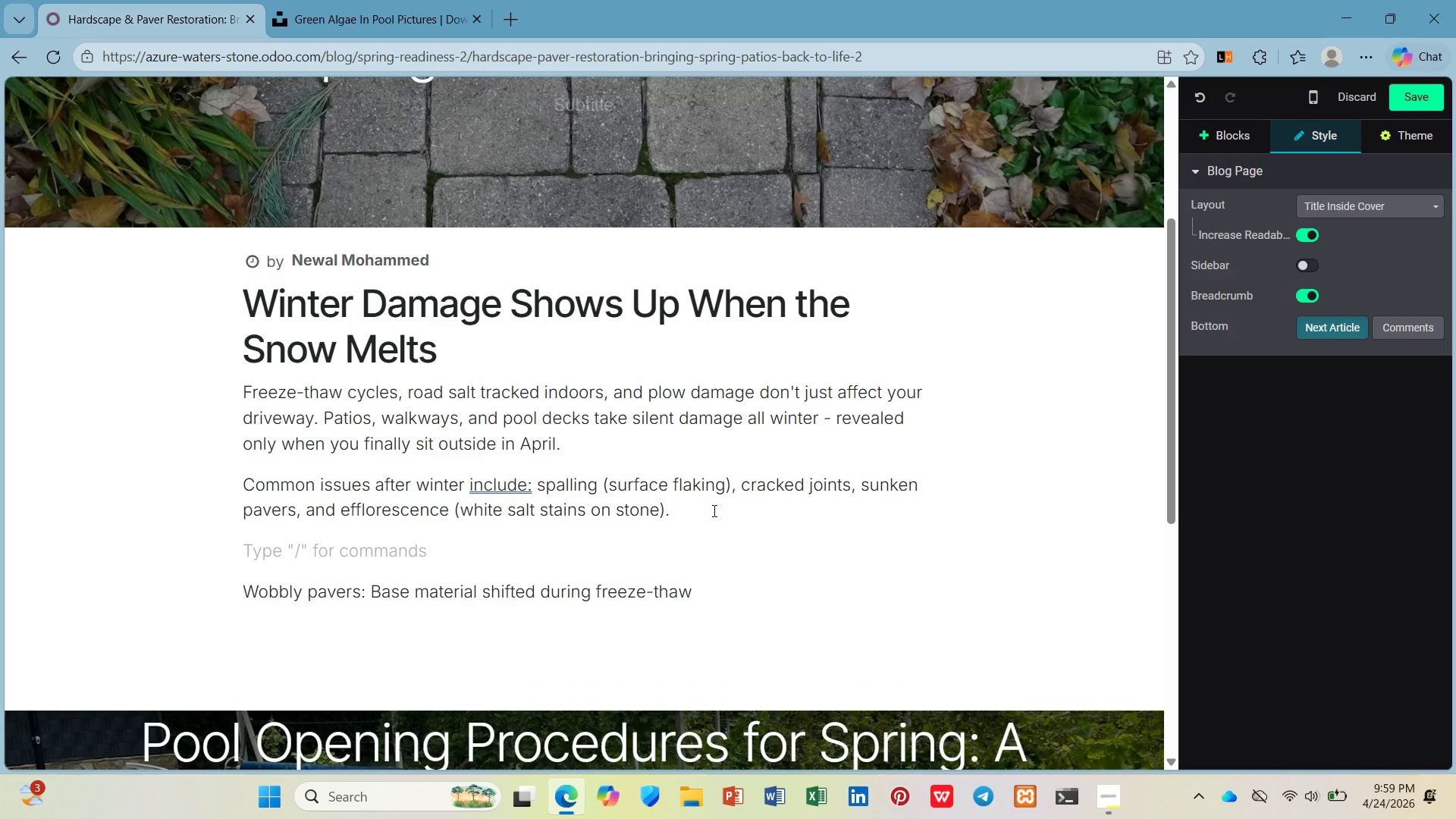 
type(/h2)
 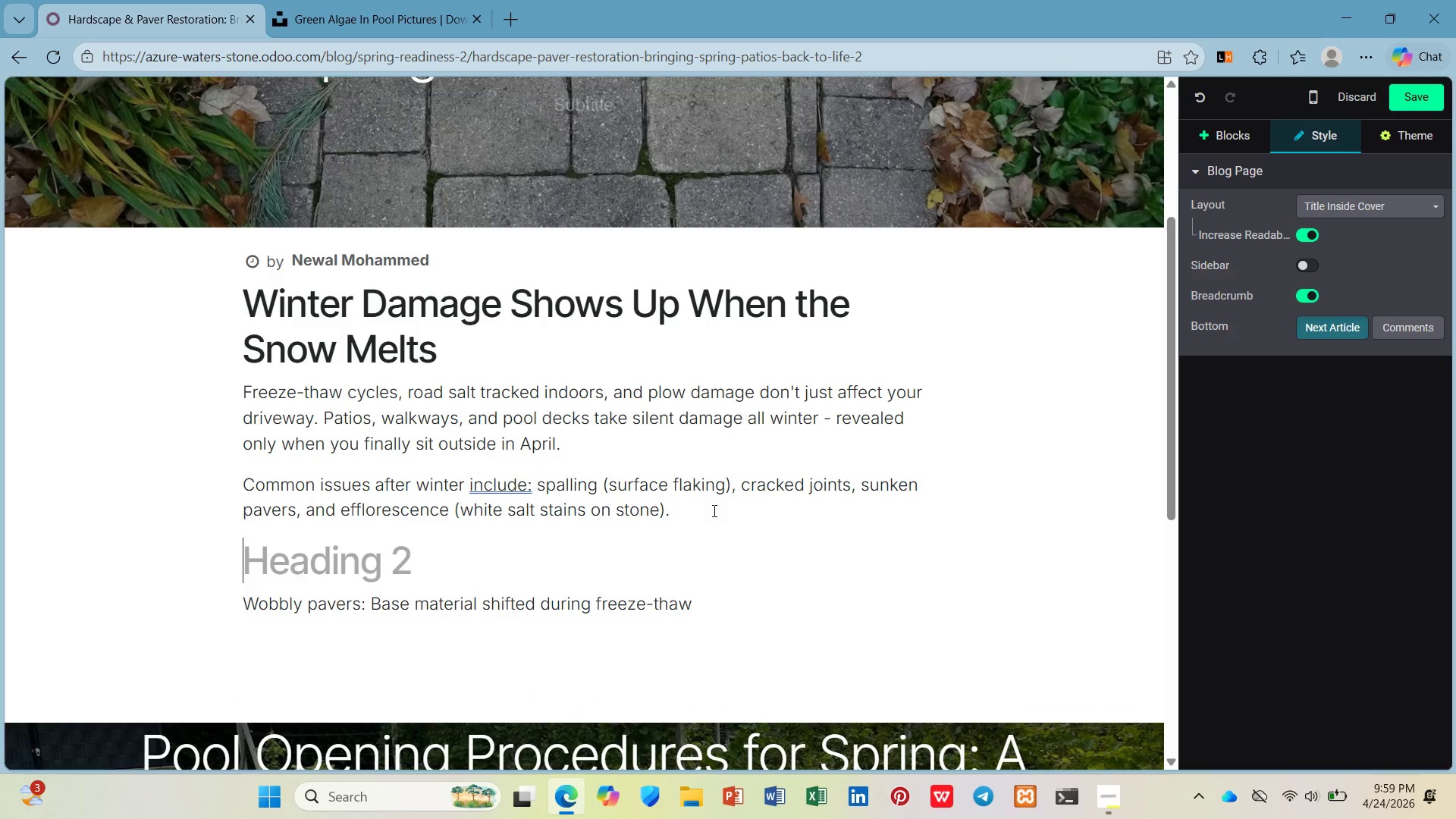 
key(Enter)
 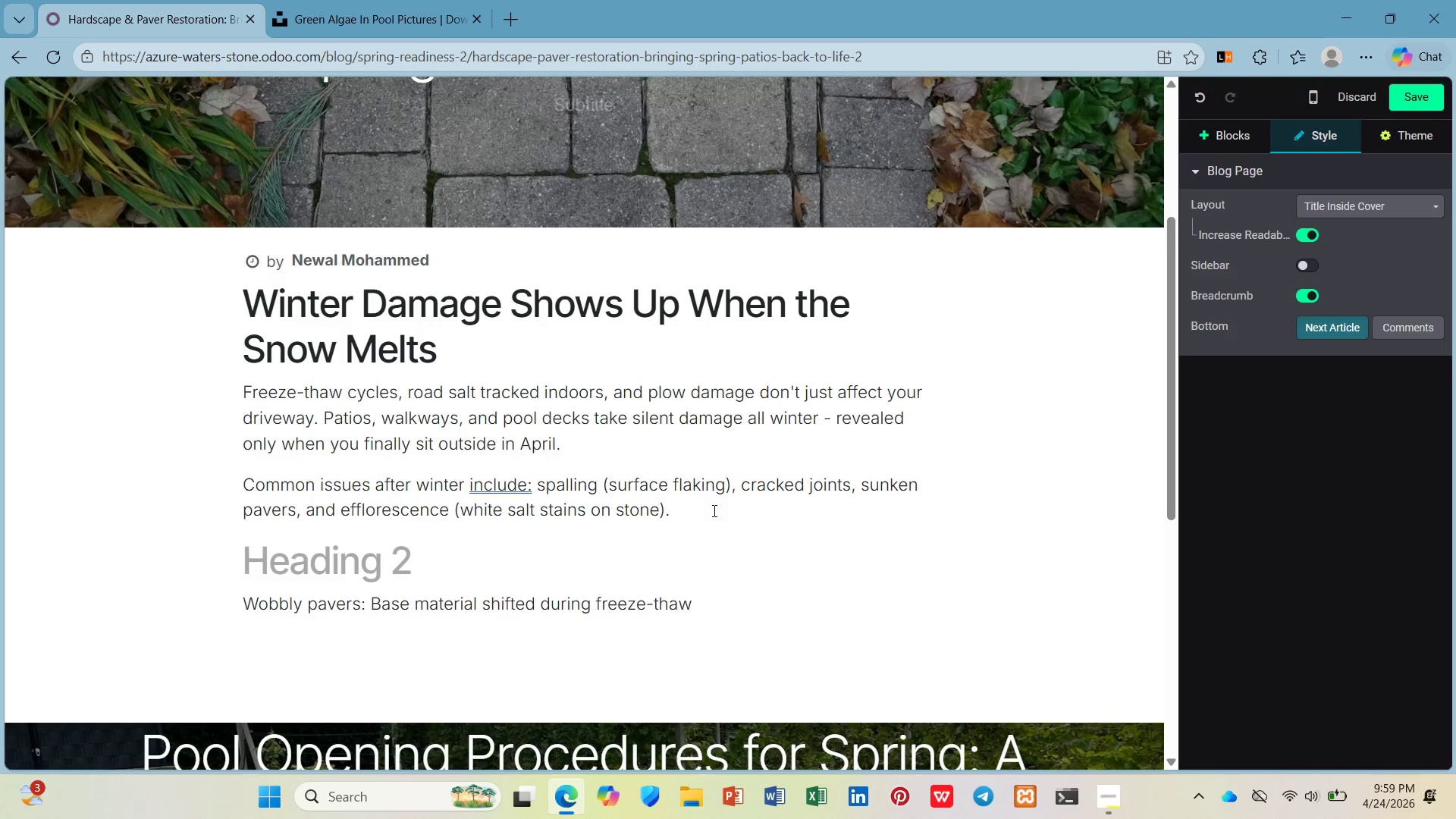 
type(THre)
key(Backspace)
key(Backspace)
key(Backspace)
 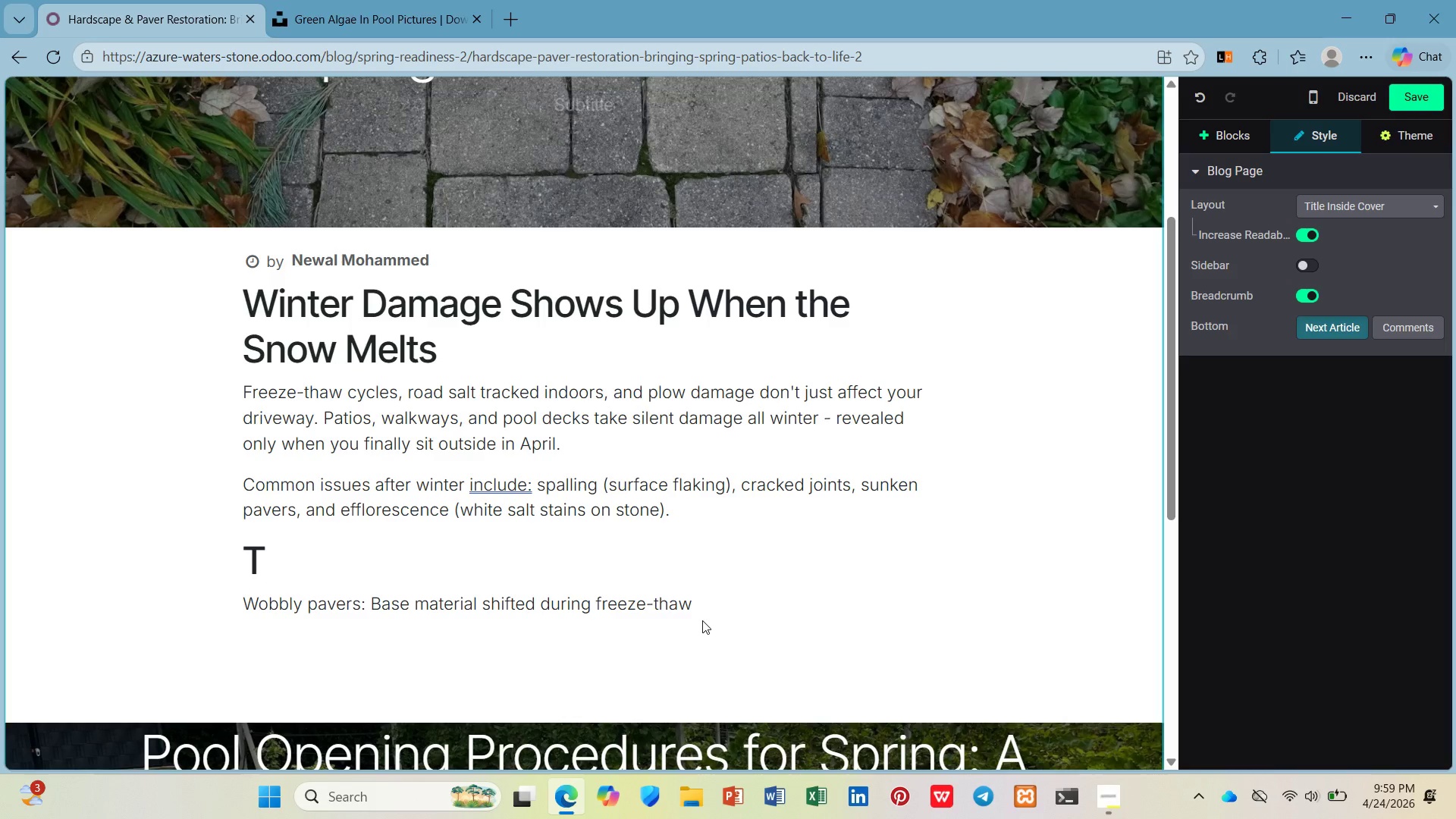 
type(hree s)
key(Backspace)
type(Signs You r)
key(Backspace)
key(Backspace)
type(r l)
key(Backspace)
type(L)
key(Backspace)
type(Hardscaoe )
key(Backspace)
key(Backspace)
key(Backspace)
type(pe Need Spring A)
 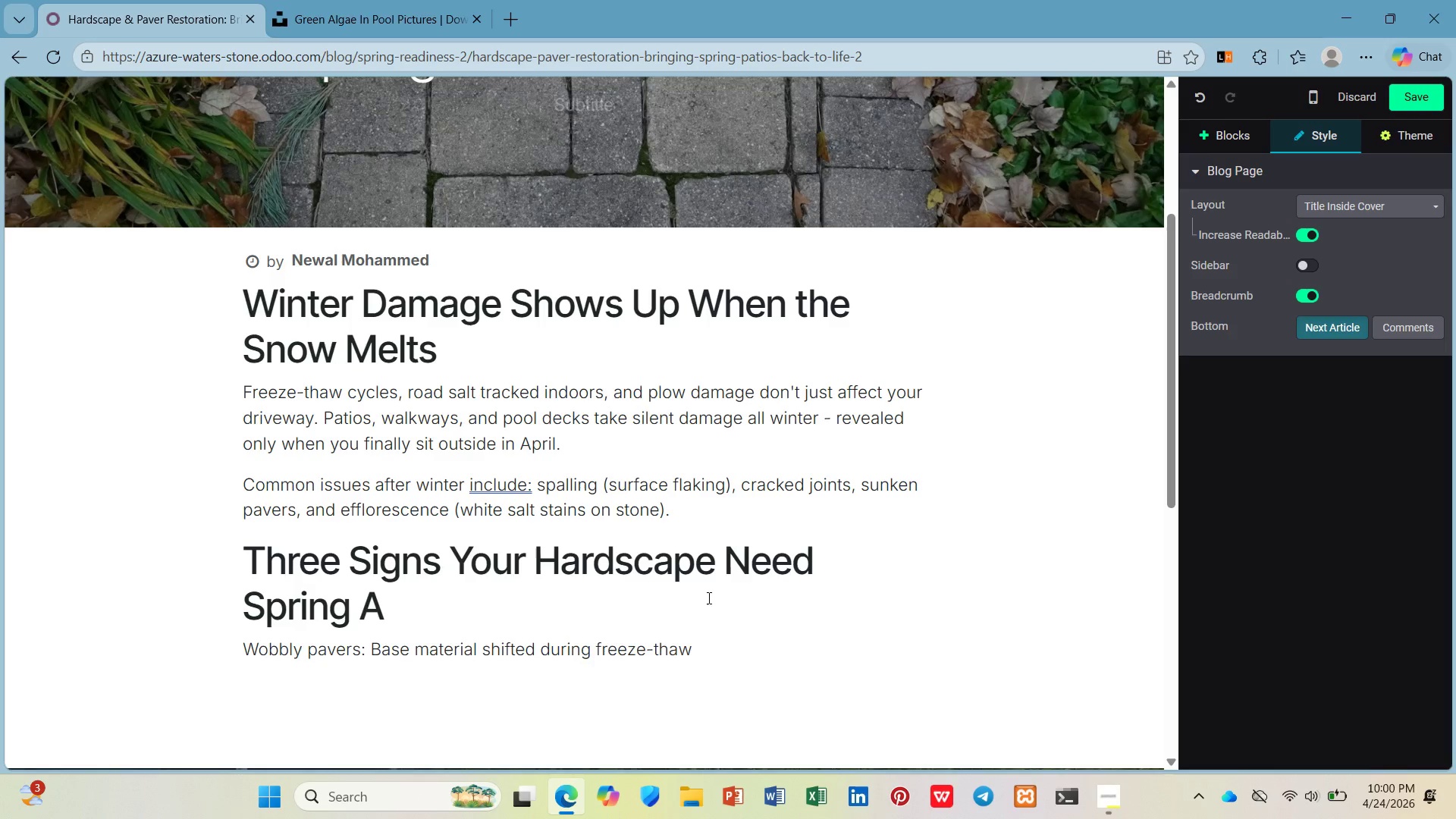 
type(ttention)
 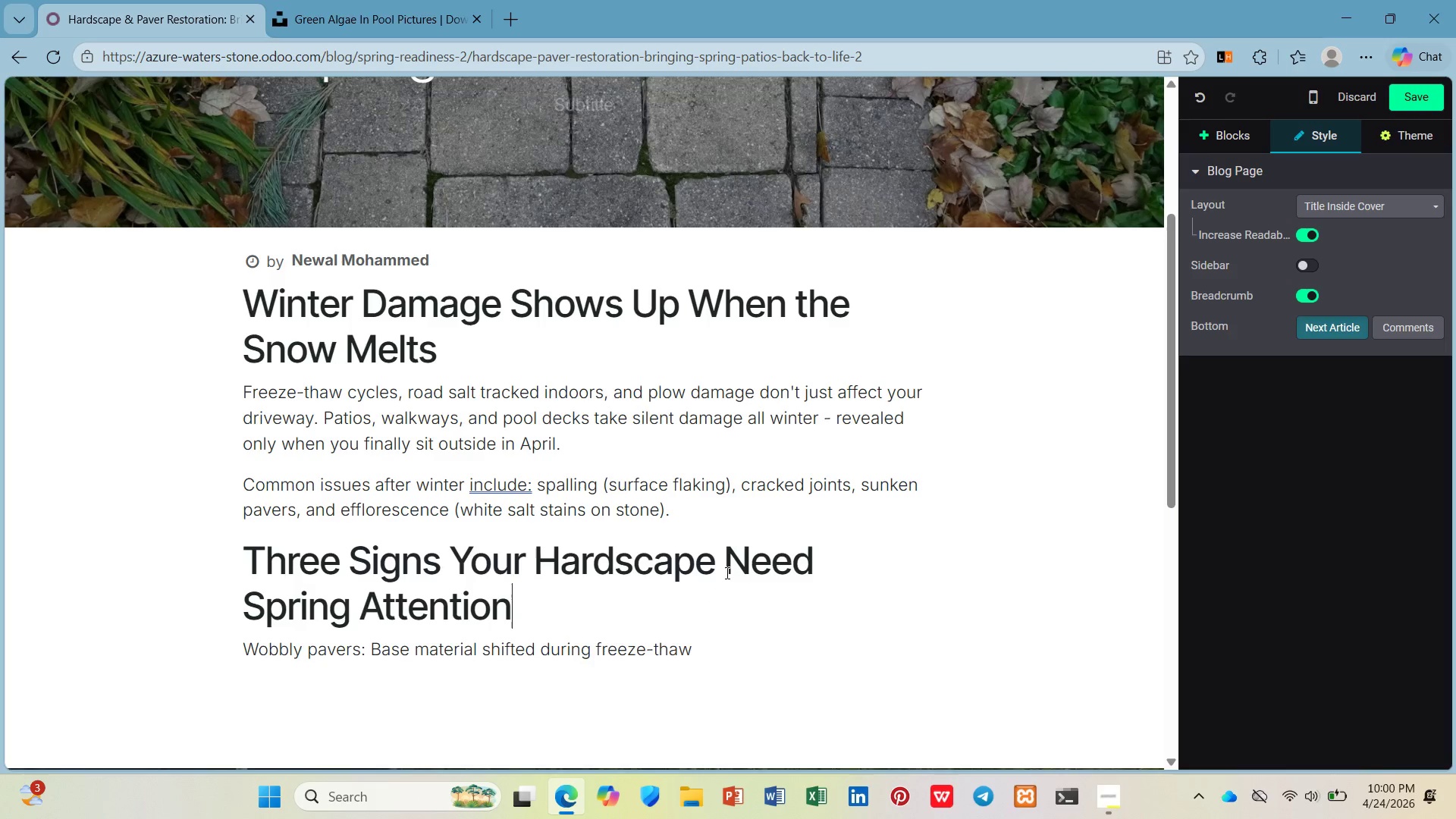 
left_click([1234, 139])
 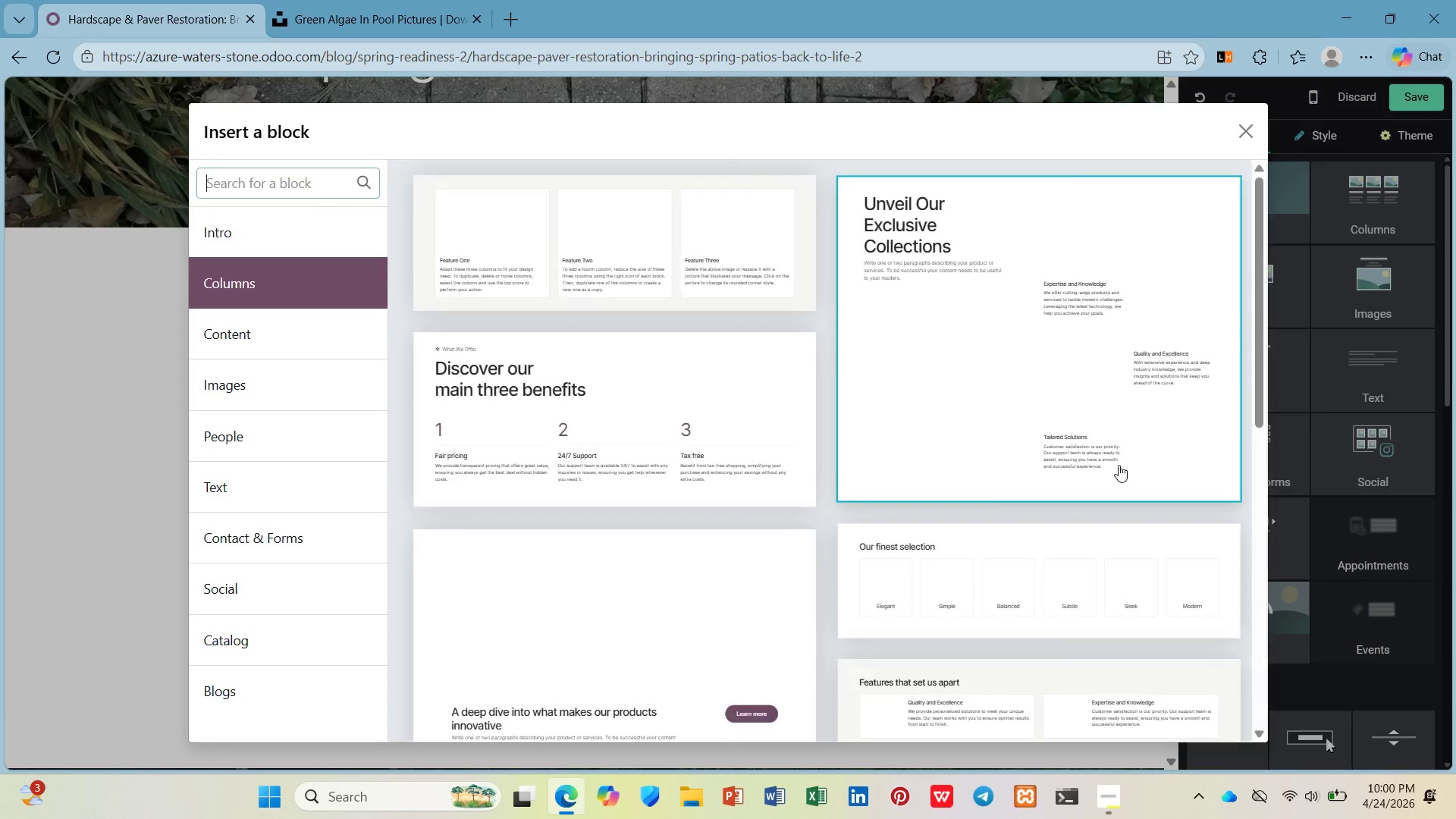 
left_click_drag(start_coordinate=[743, 419], to_coordinate=[661, 484])
 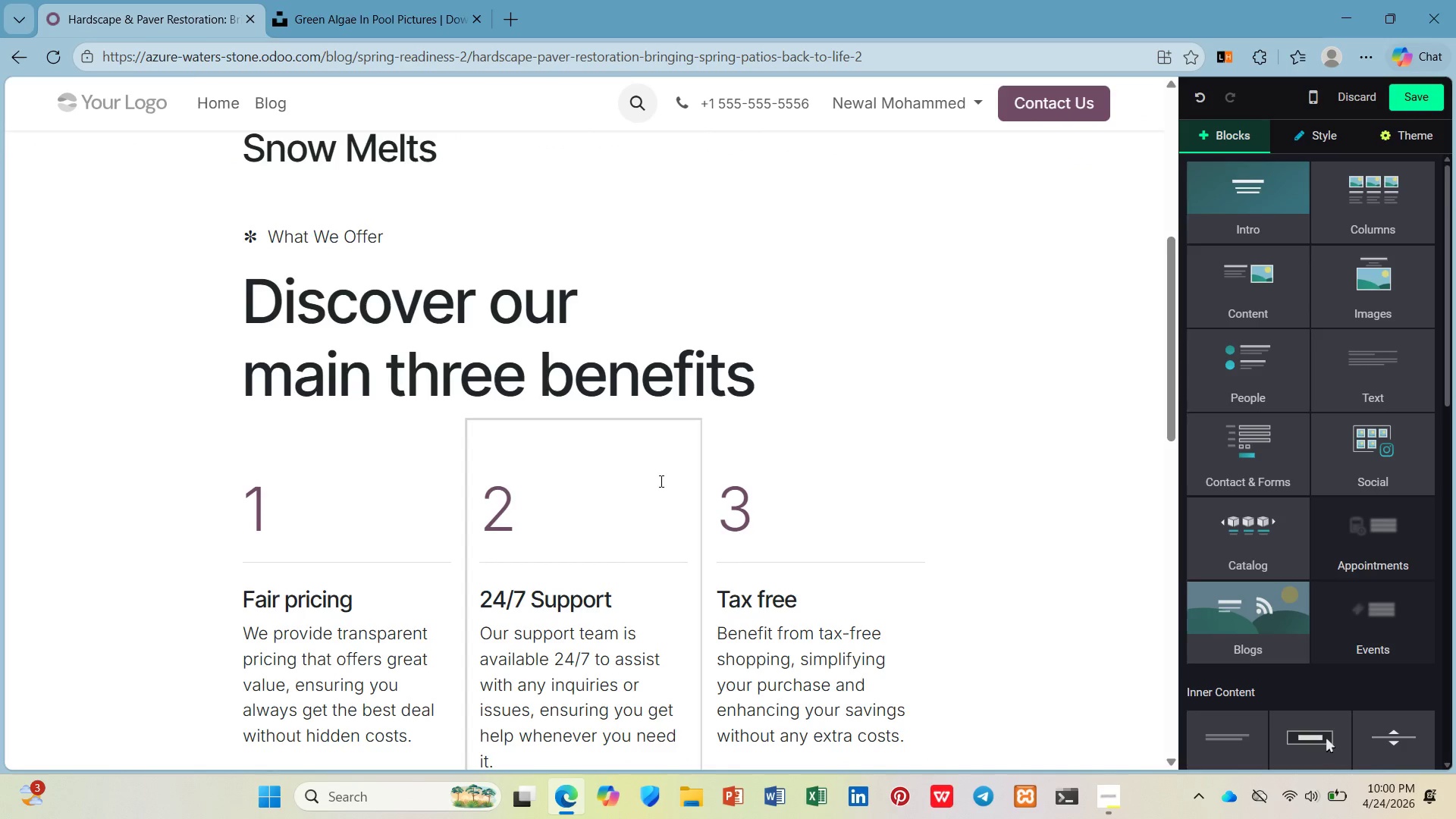 
left_click([657, 479])
 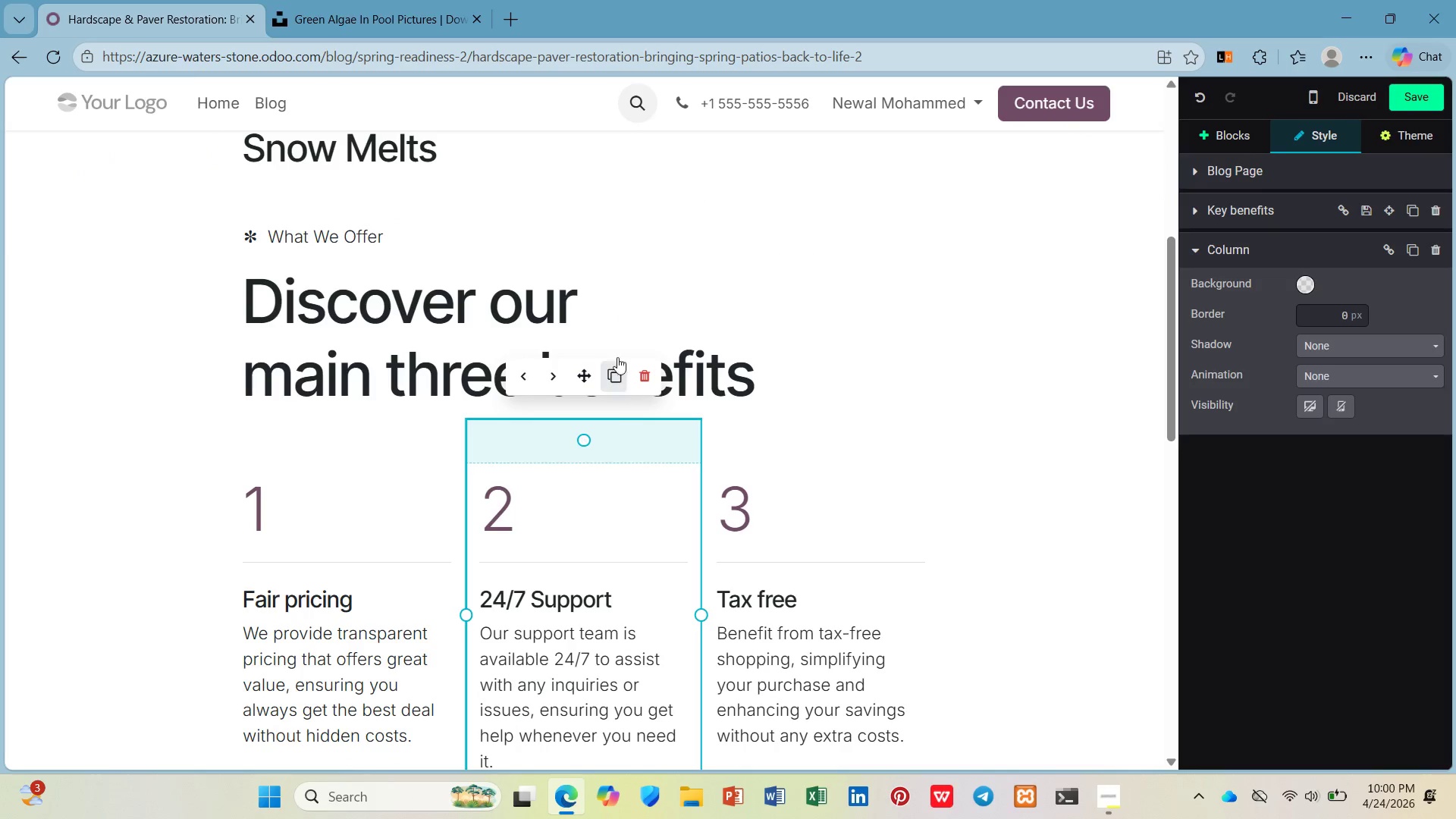 
scroll: coordinate [660, 481], scroll_direction: none, amount: 0.0
 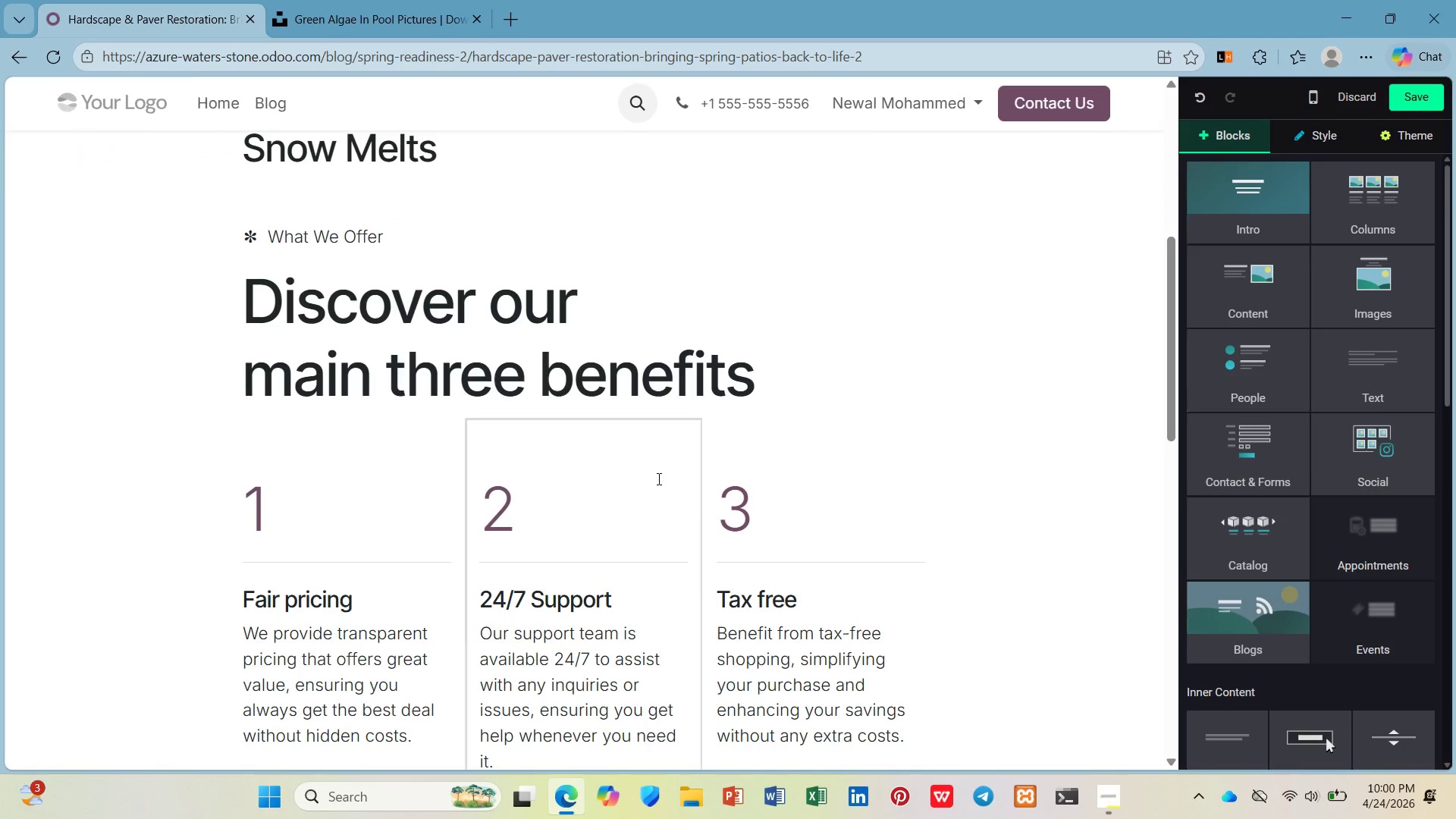 
left_click([611, 313])
 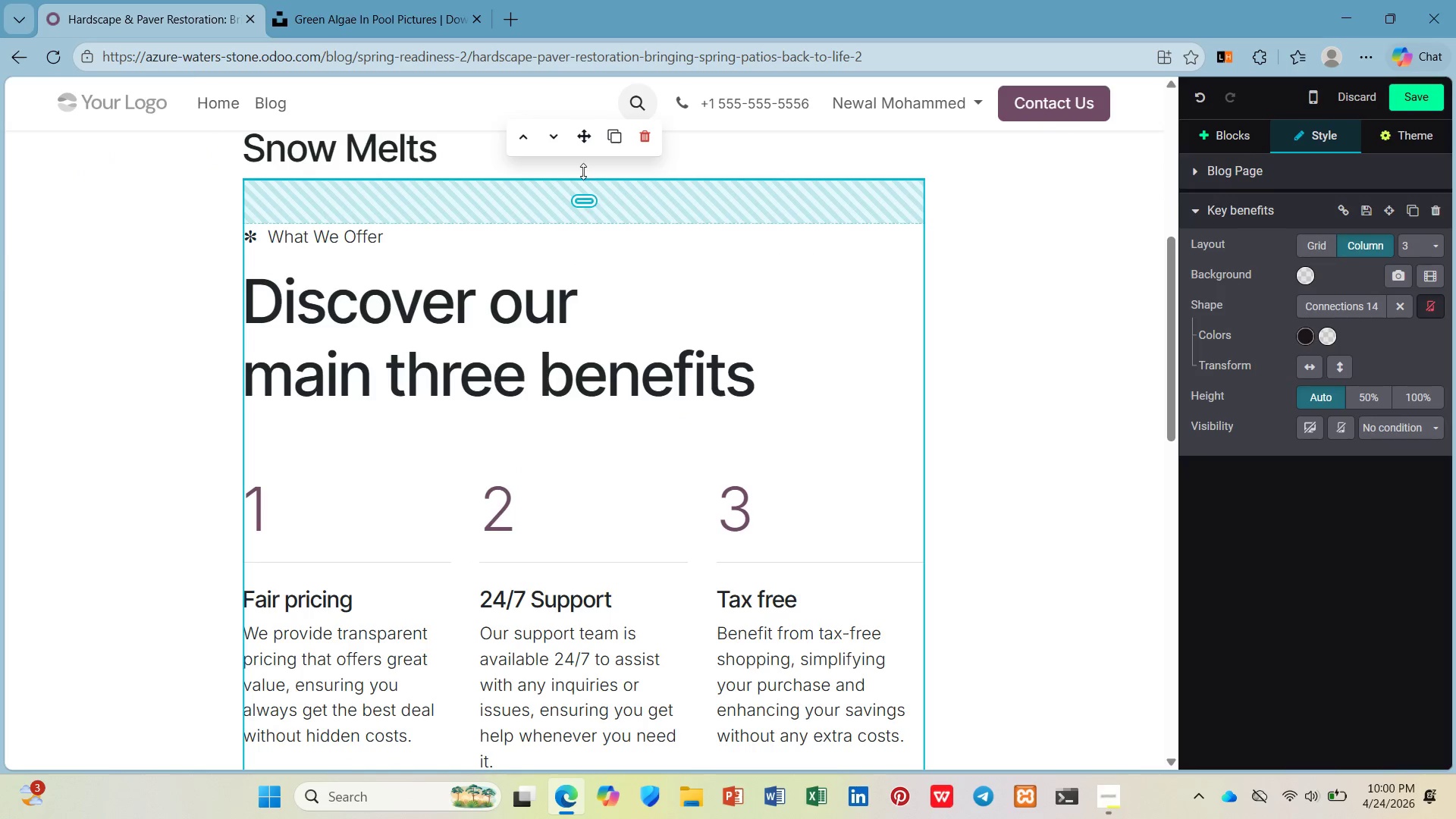 
left_click([583, 109])
 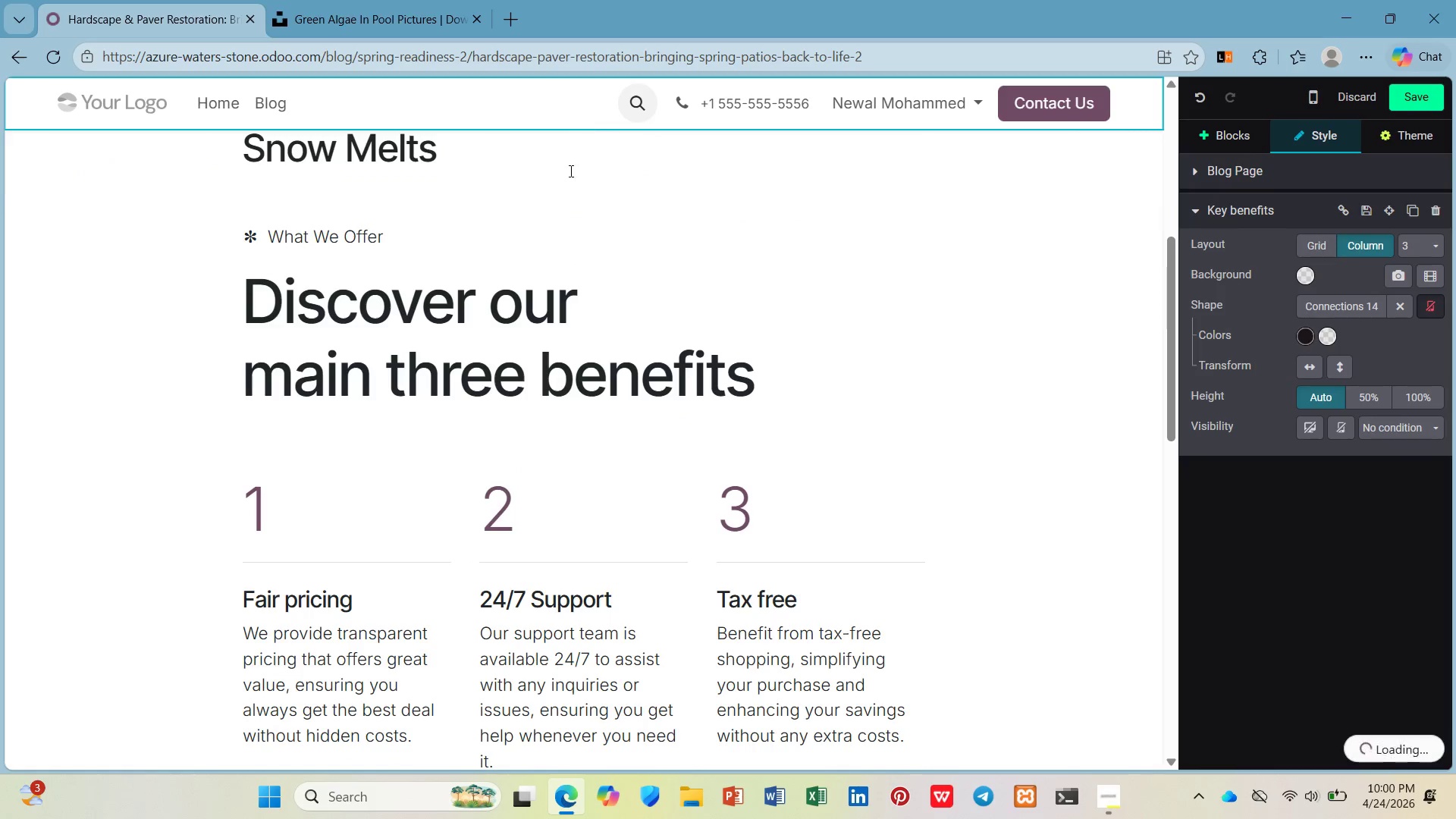 
left_click([564, 200])
 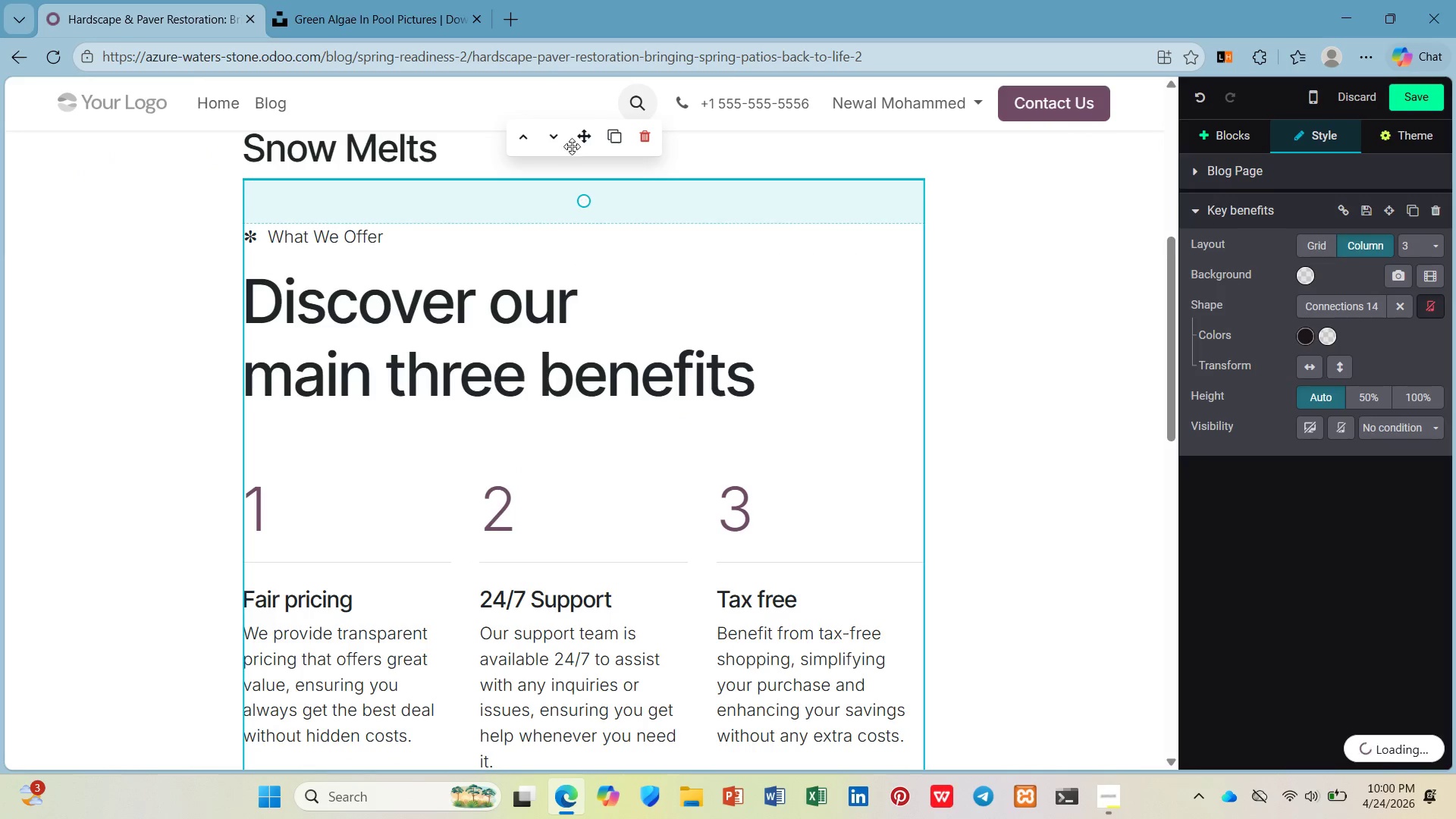 
left_click_drag(start_coordinate=[579, 140], to_coordinate=[552, 328])
 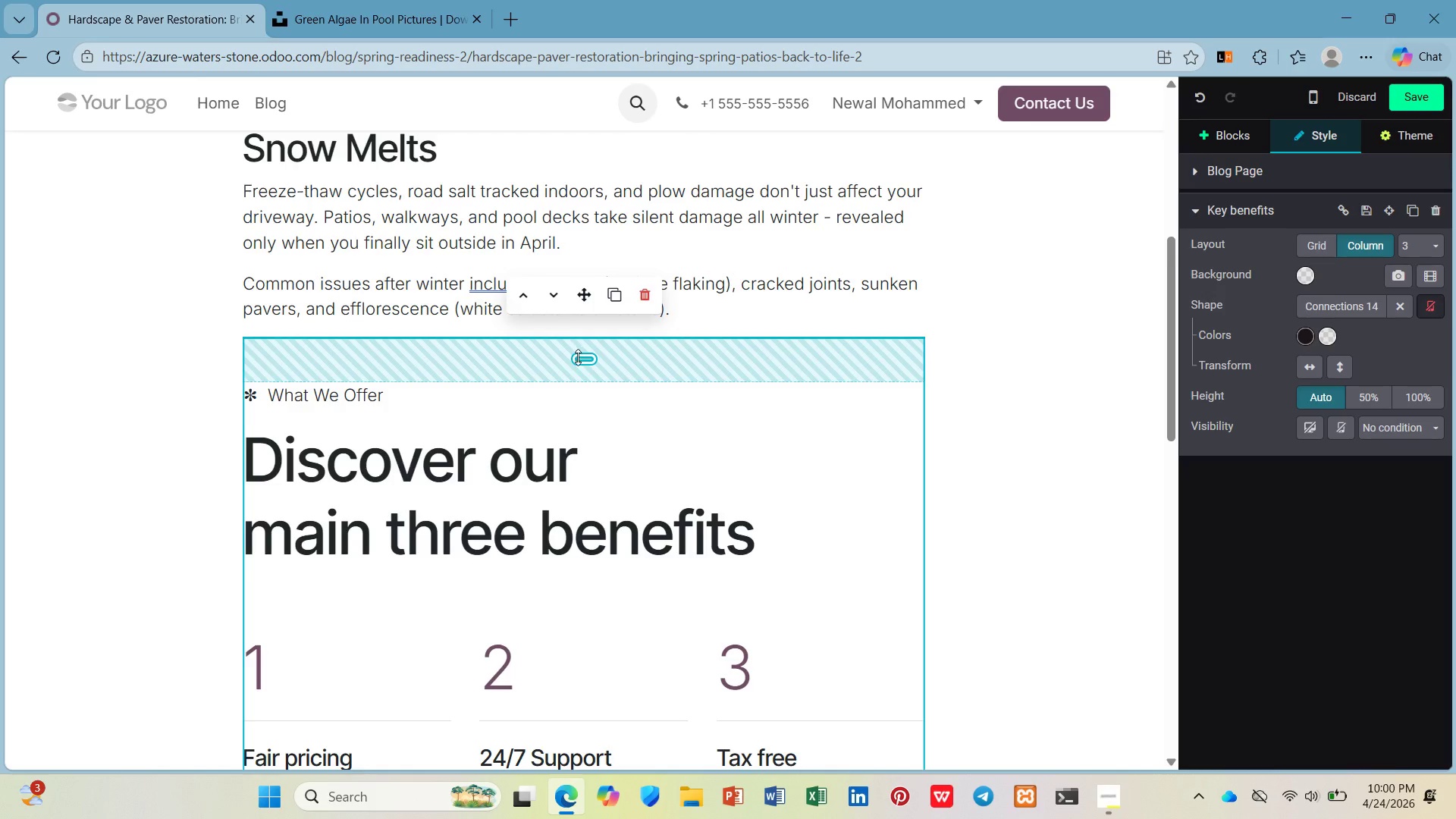 
left_click([575, 359])
 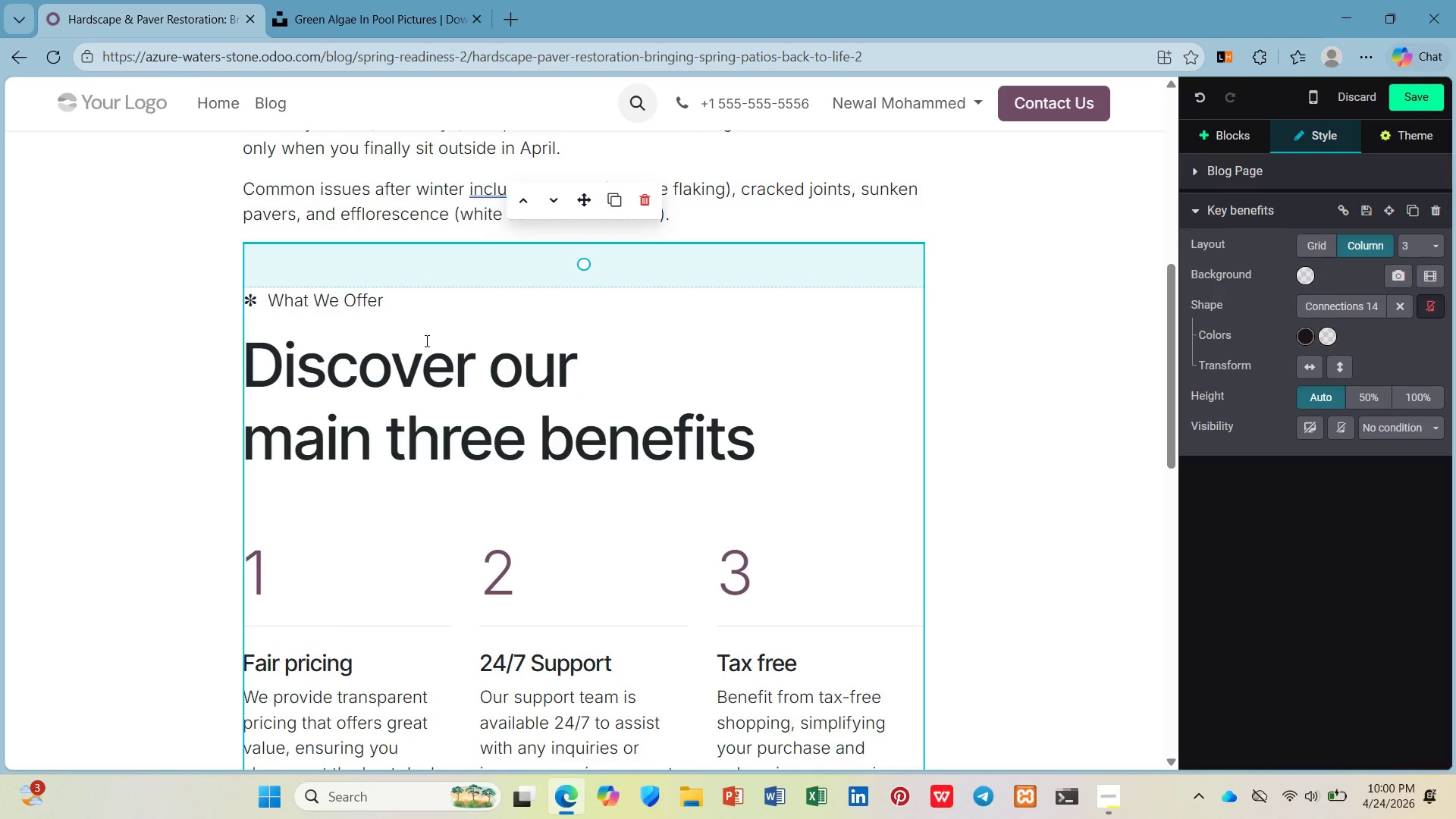 
scroll: coordinate [575, 359], scroll_direction: down, amount: 1.0
 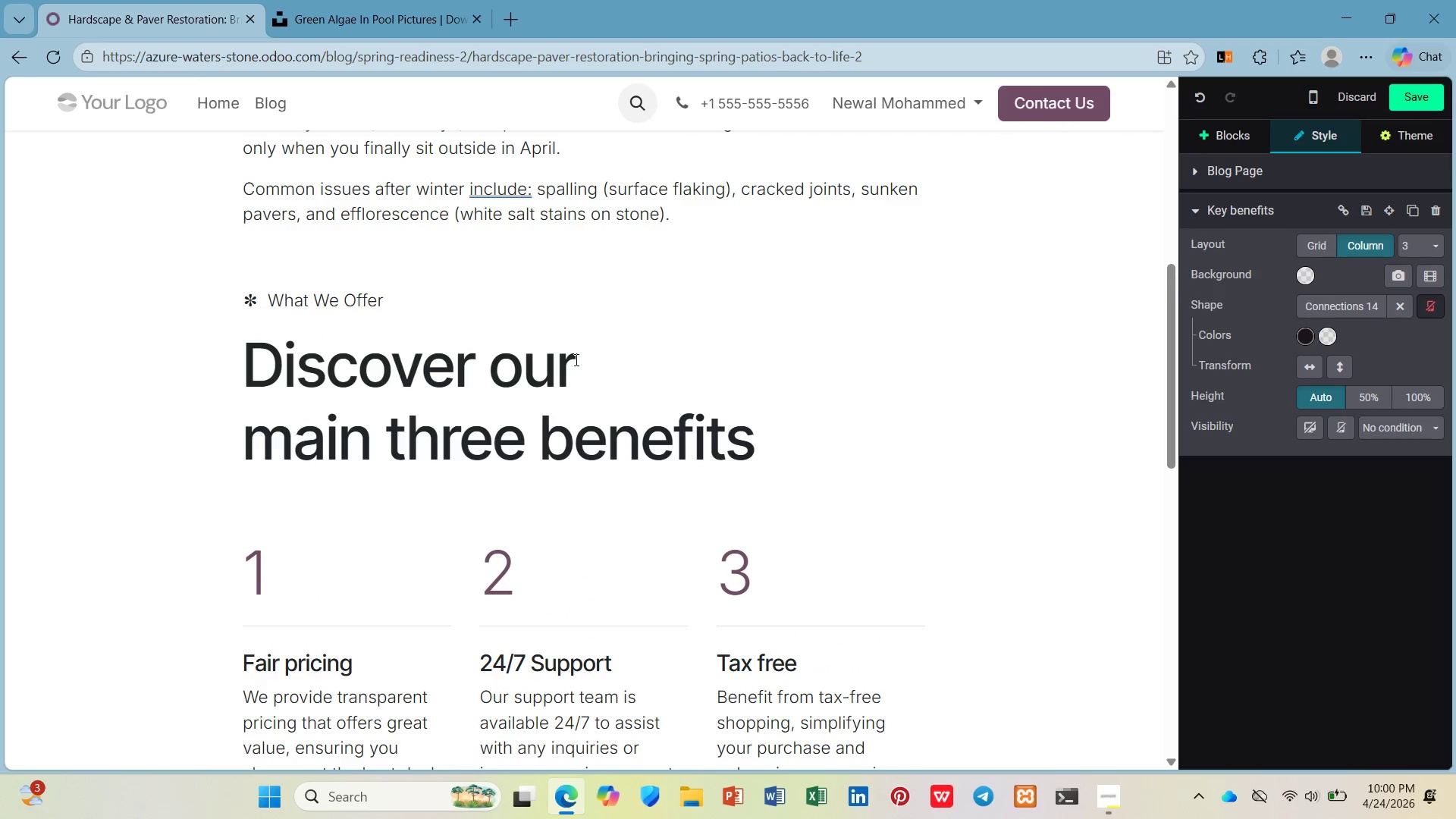 
left_click_drag(start_coordinate=[424, 324], to_coordinate=[241, 284])
 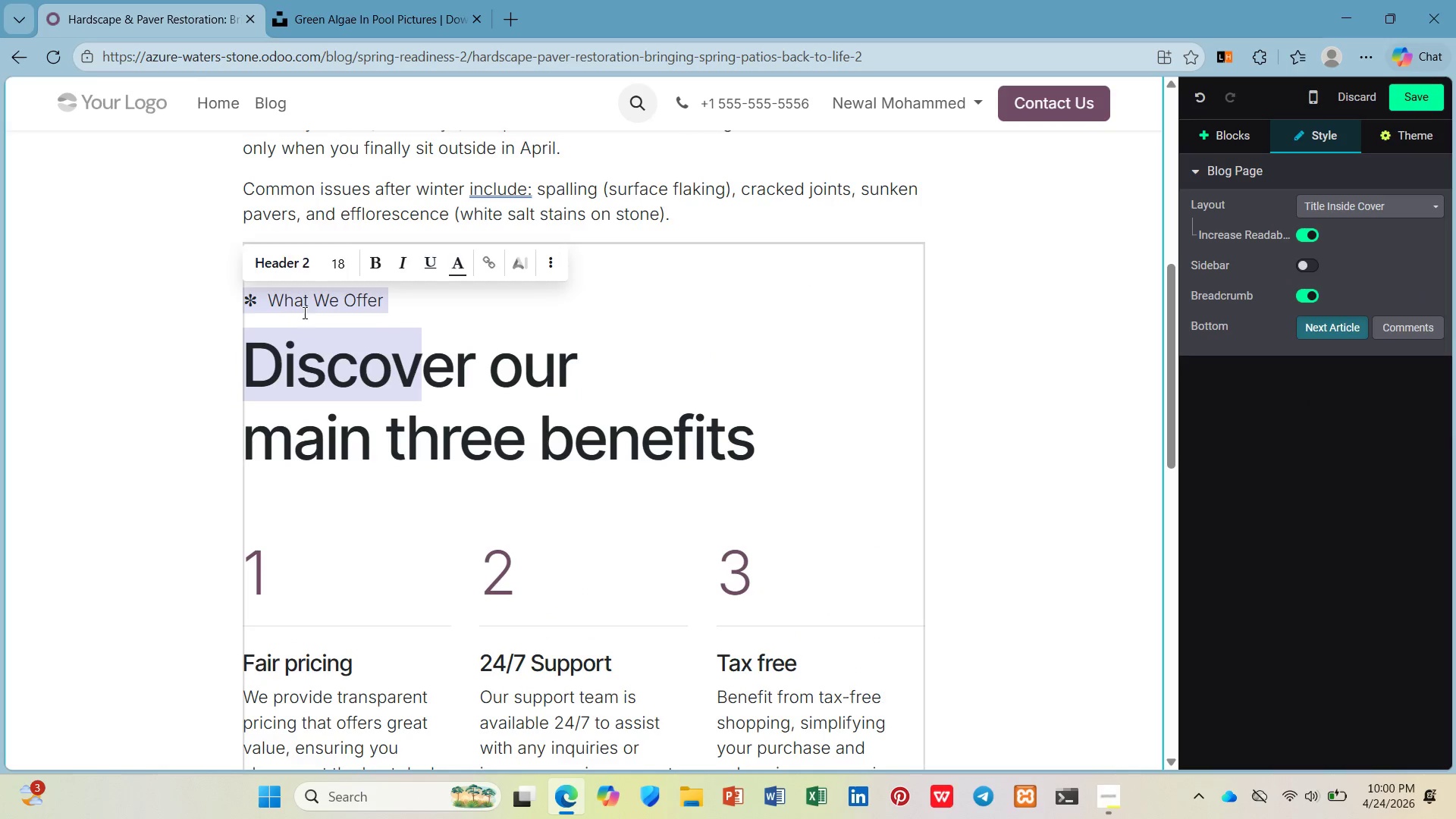 
left_click([303, 312])
 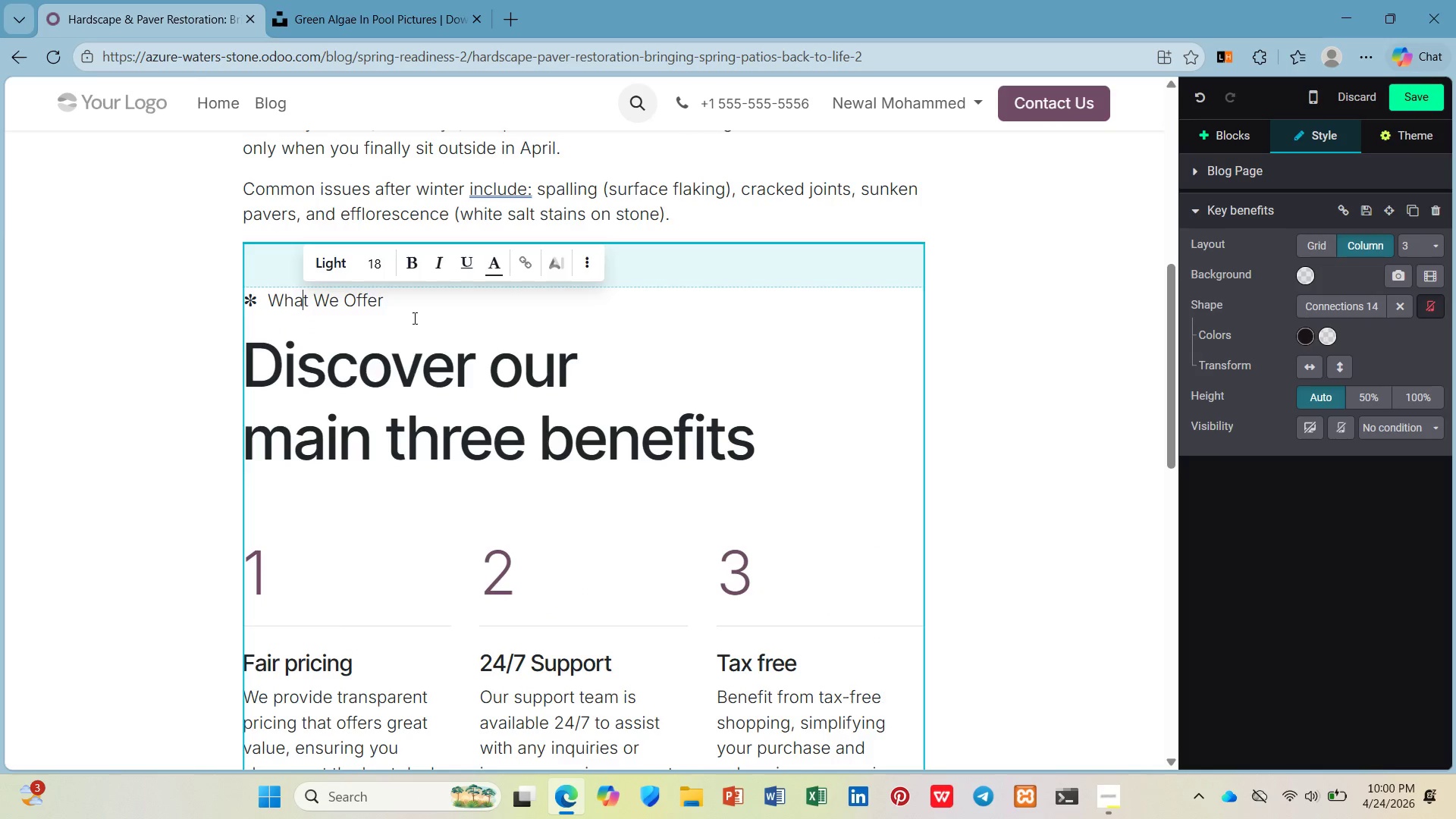 
left_click_drag(start_coordinate=[413, 318], to_coordinate=[271, 288])
 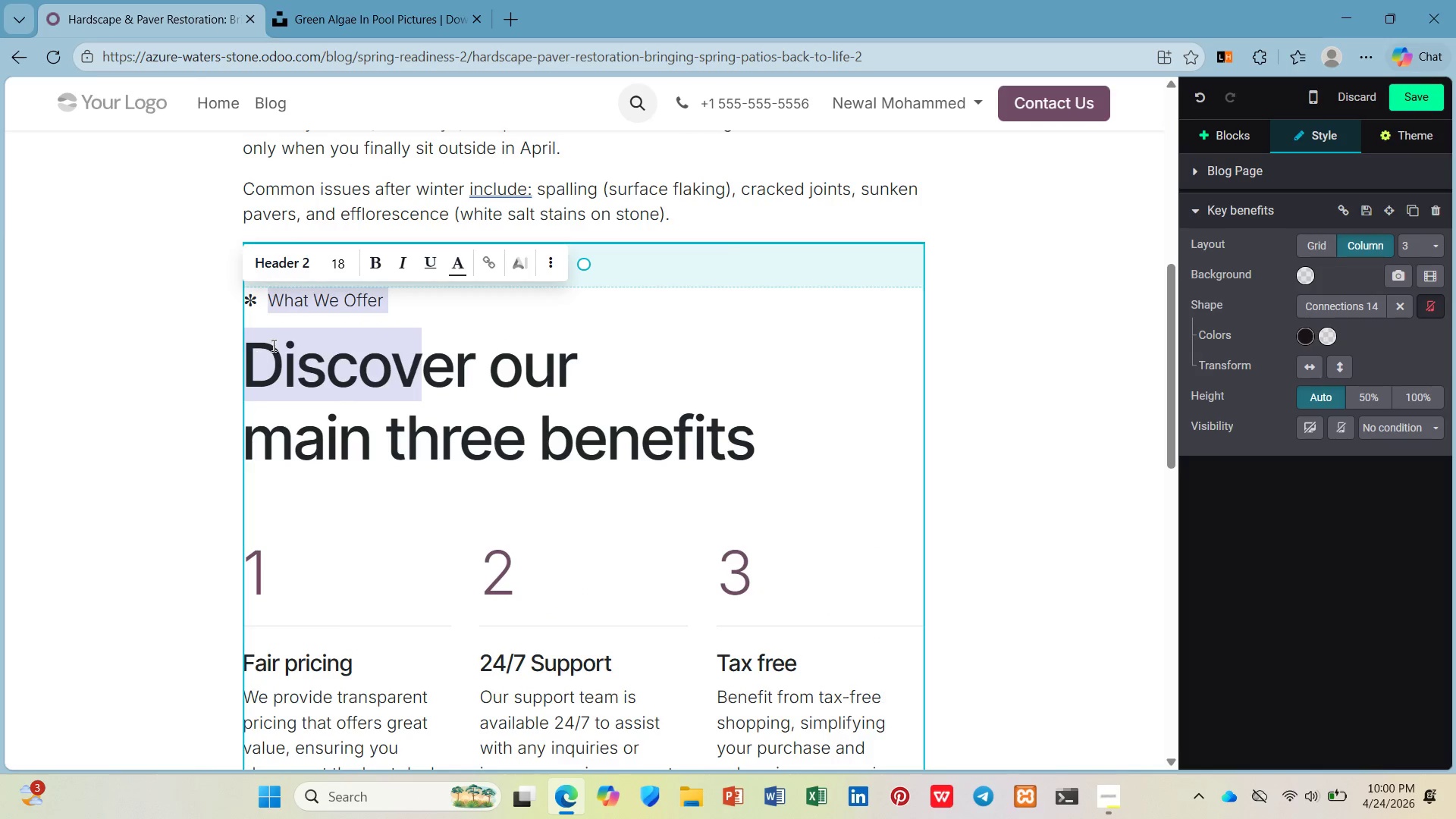 
left_click([272, 345])
 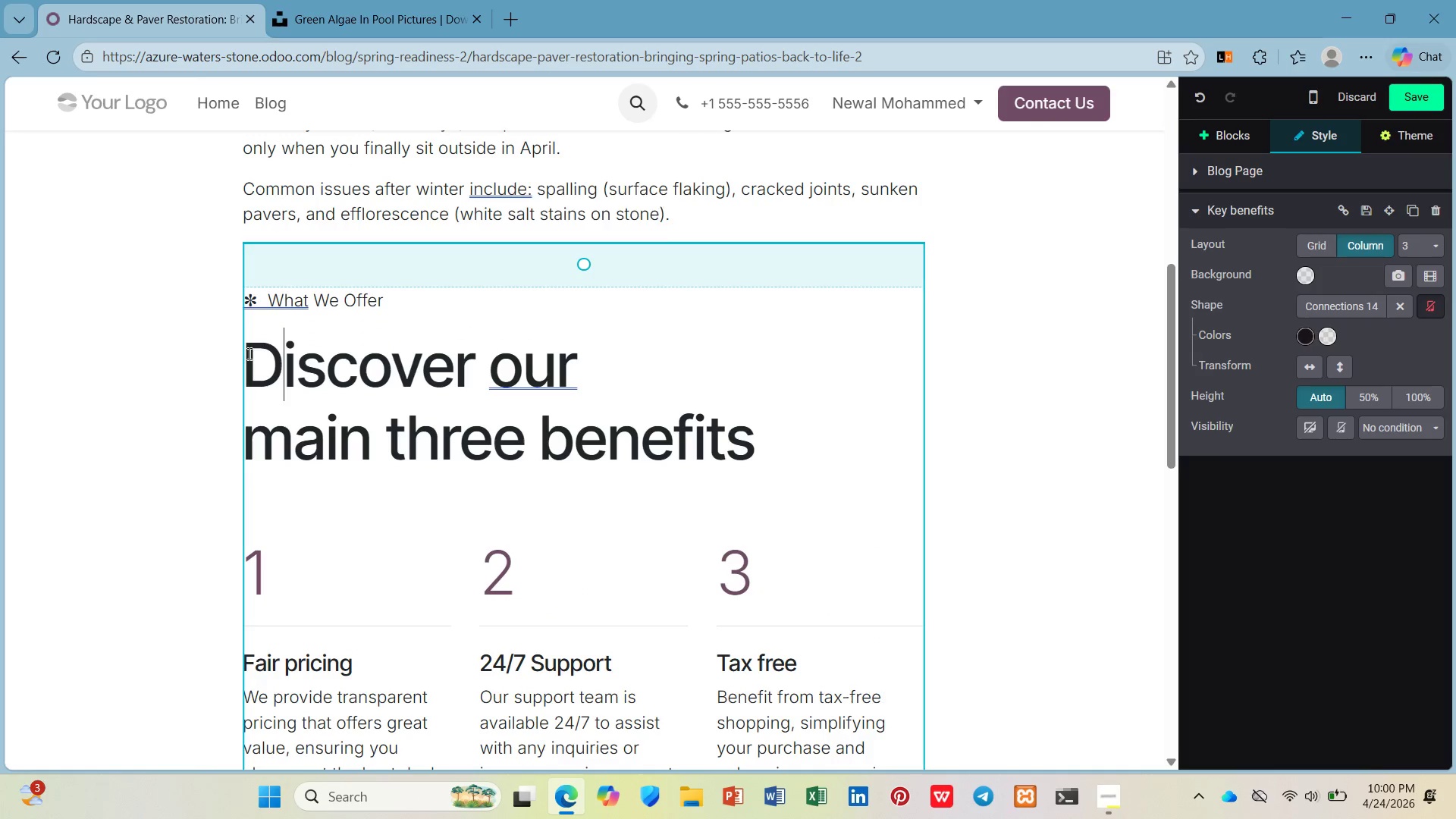 
left_click_drag(start_coordinate=[248, 353], to_coordinate=[248, 297])
 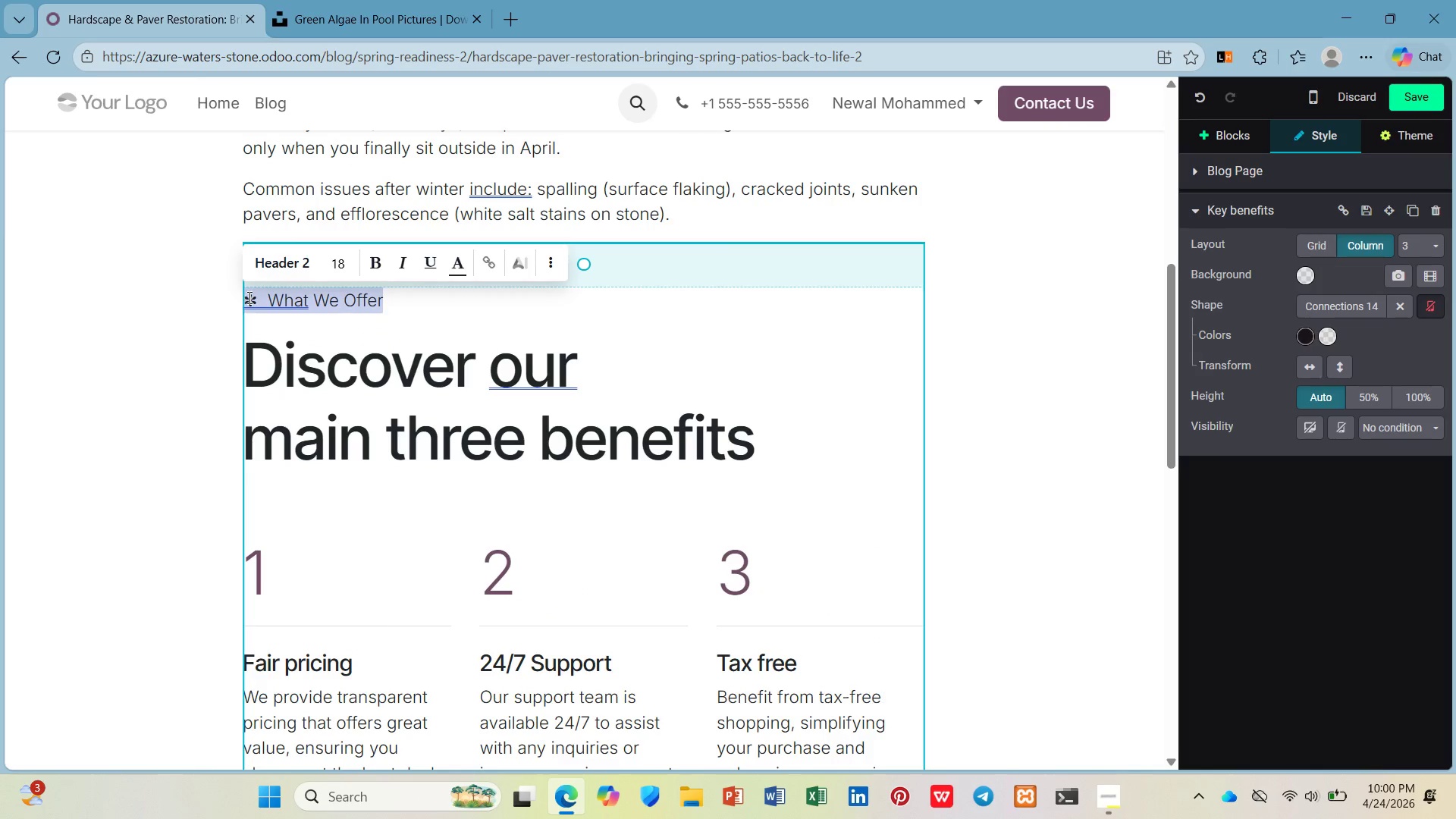 
key(Backspace)
 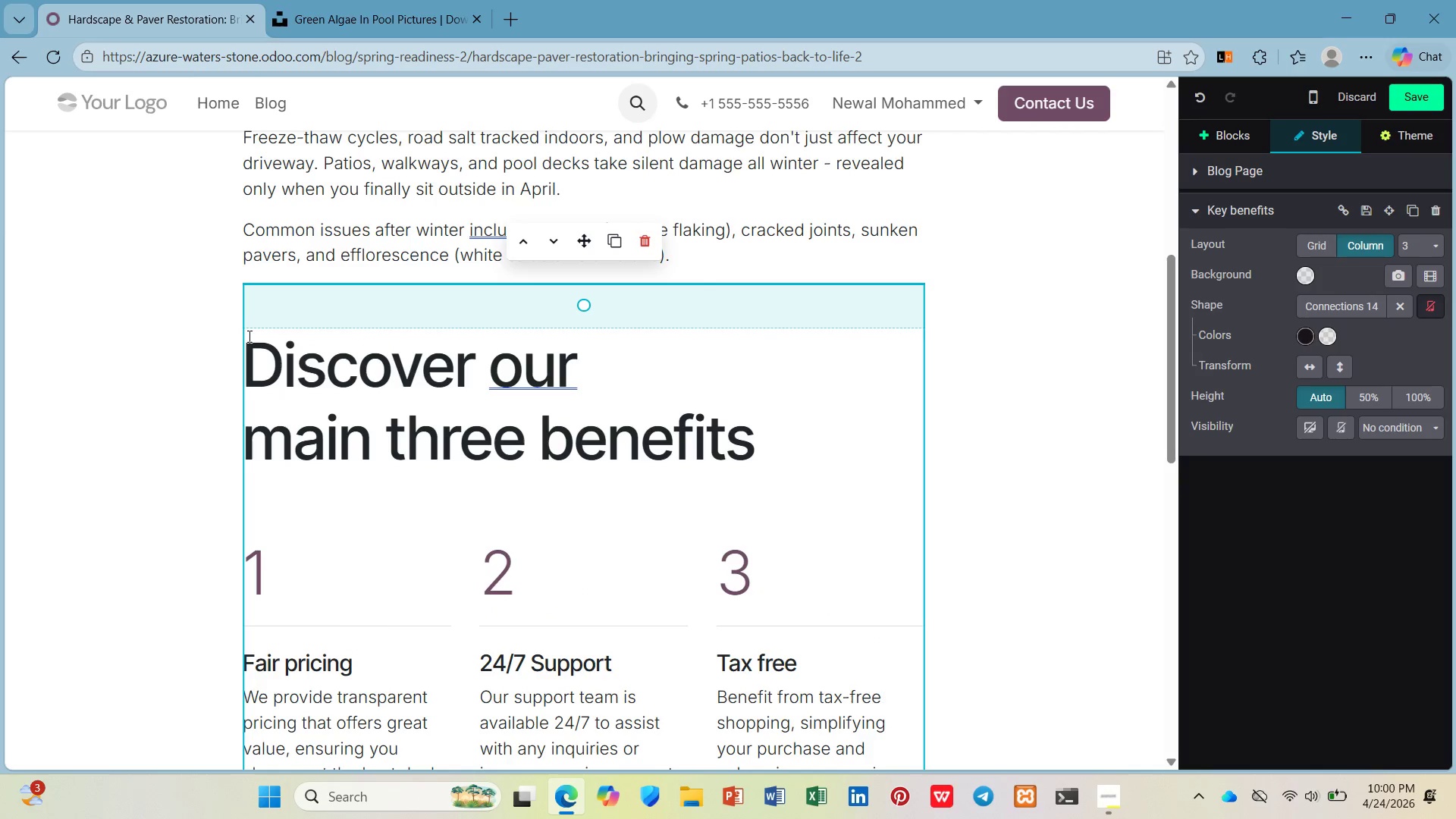 
key(Backspace)
 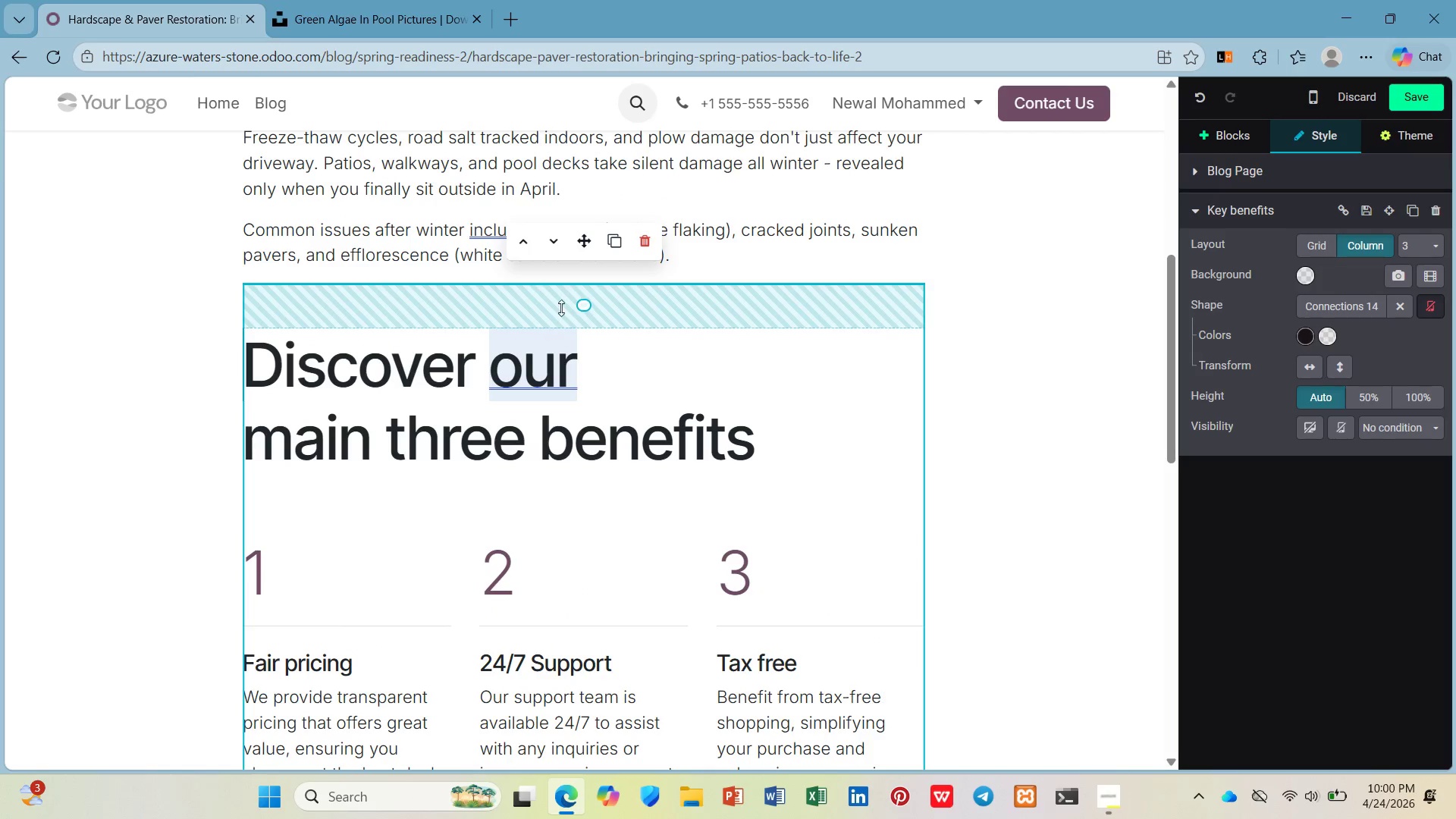 
left_click_drag(start_coordinate=[565, 297], to_coordinate=[565, 234])
 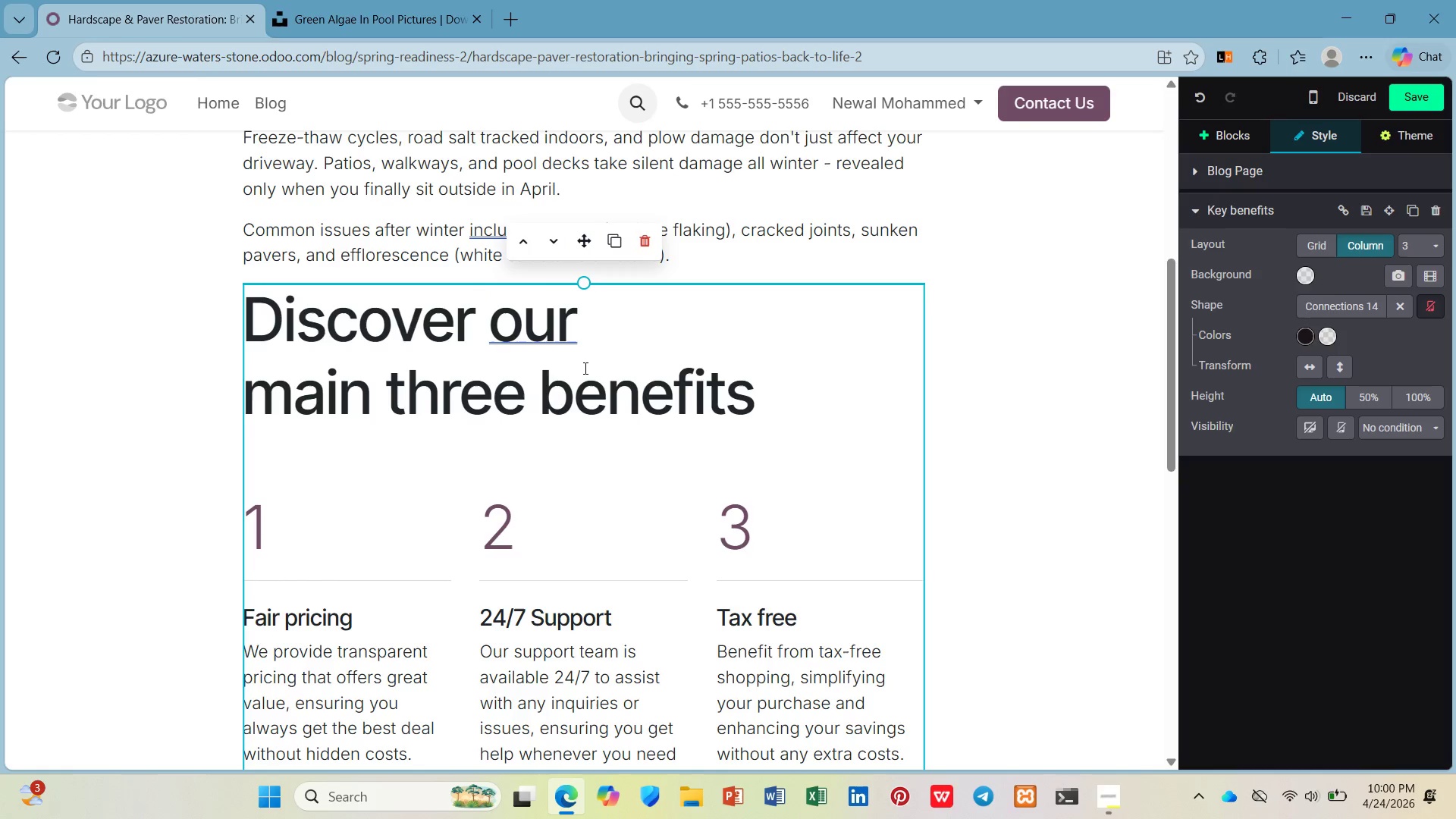 
left_click([584, 370])
 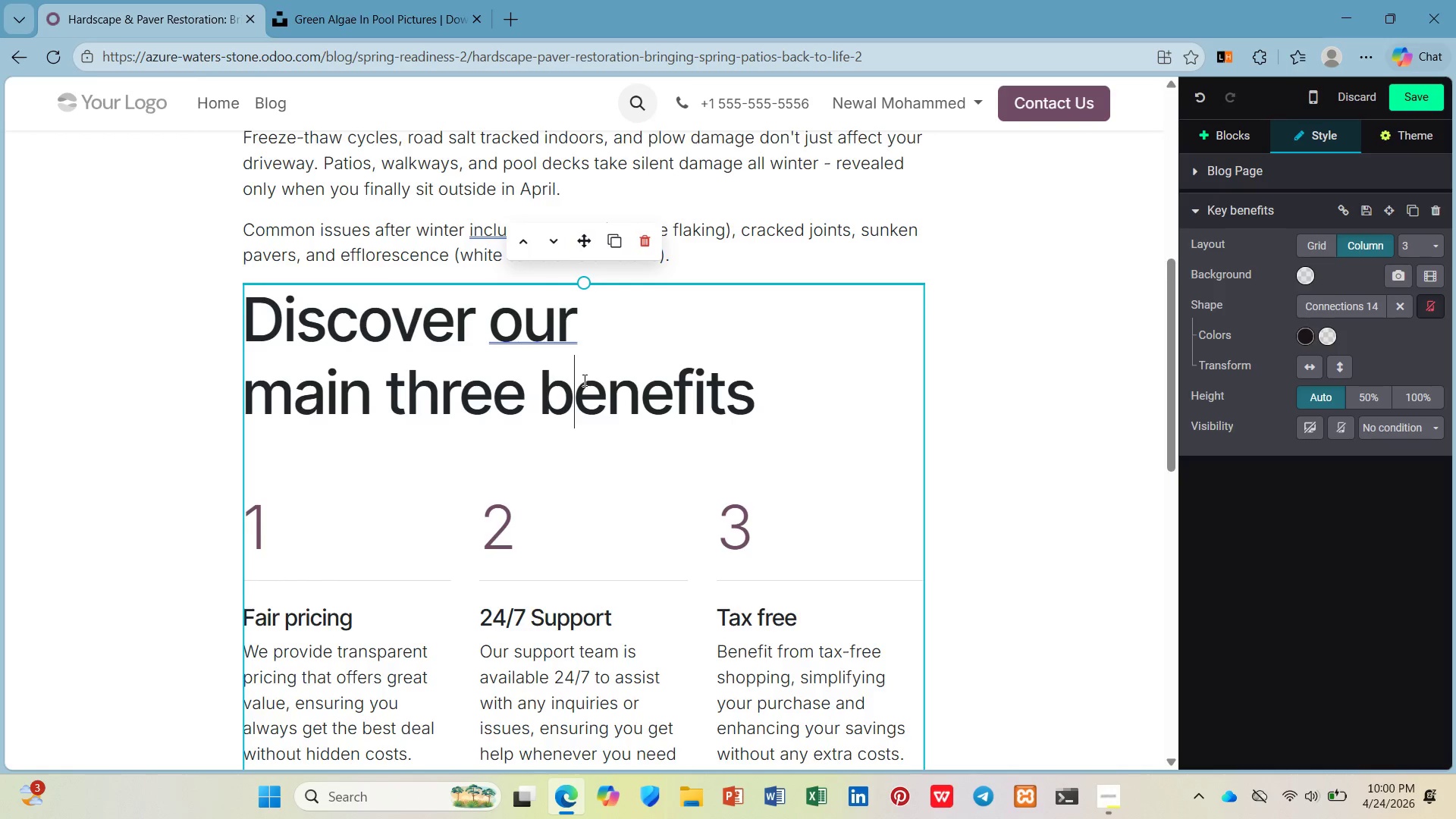 
scroll: coordinate [583, 388], scroll_direction: down, amount: 5.0
 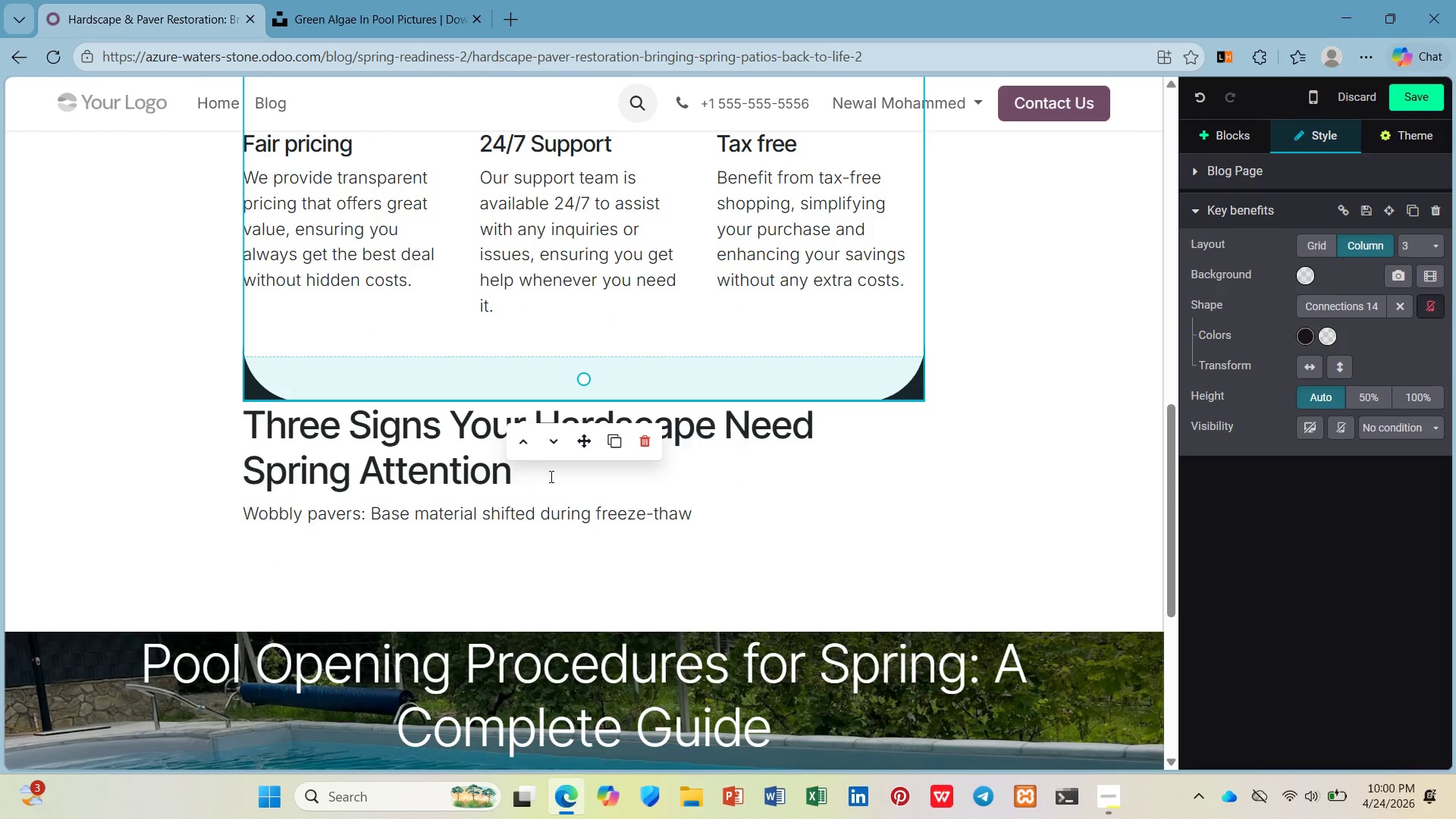 
left_click_drag(start_coordinate=[547, 477], to_coordinate=[253, 420])
 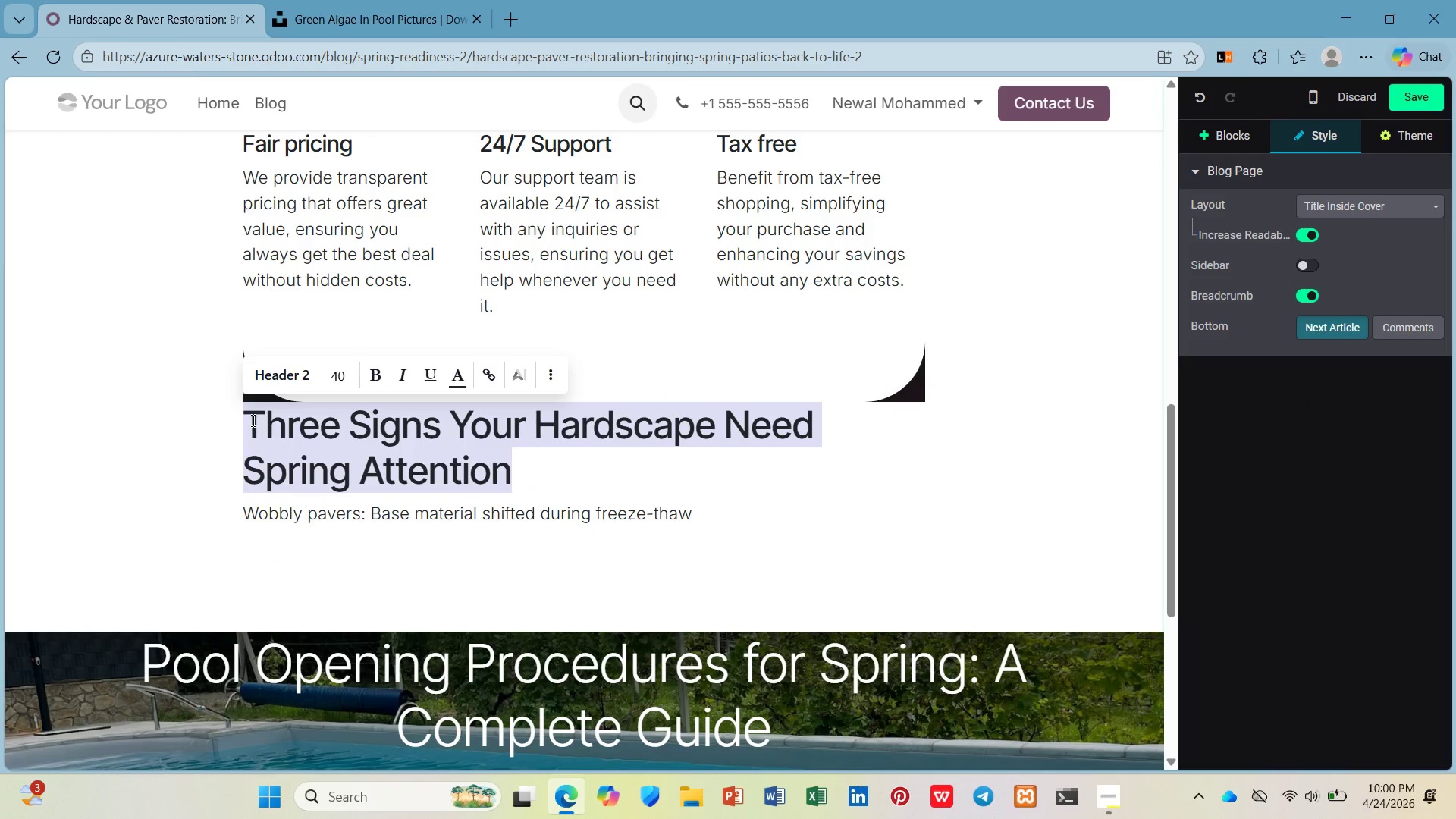 
key(Control+C)
 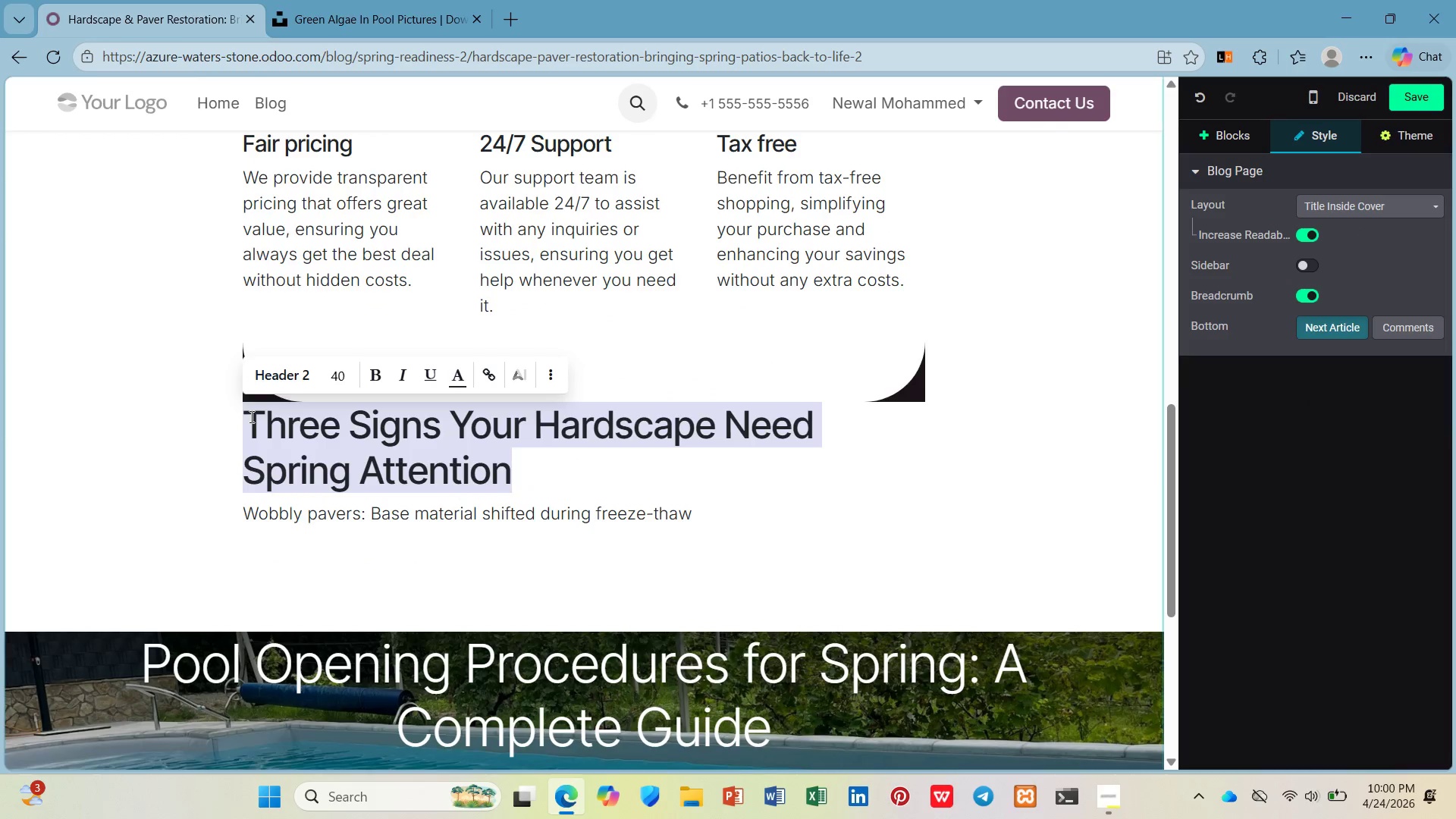 
scroll: coordinate [249, 416], scroll_direction: up, amount: 4.0
 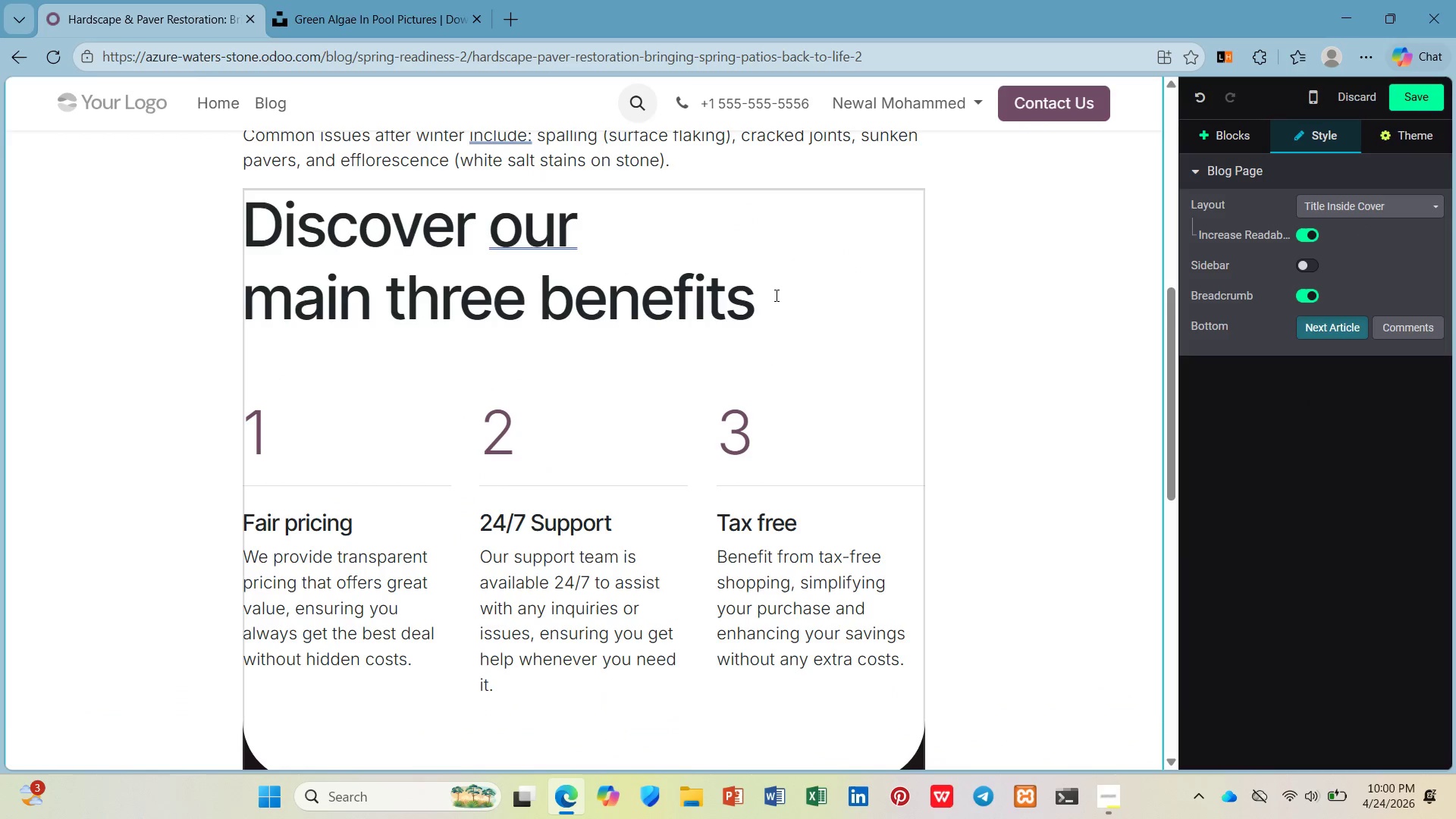 
left_click_drag(start_coordinate=[777, 295], to_coordinate=[133, 231])
 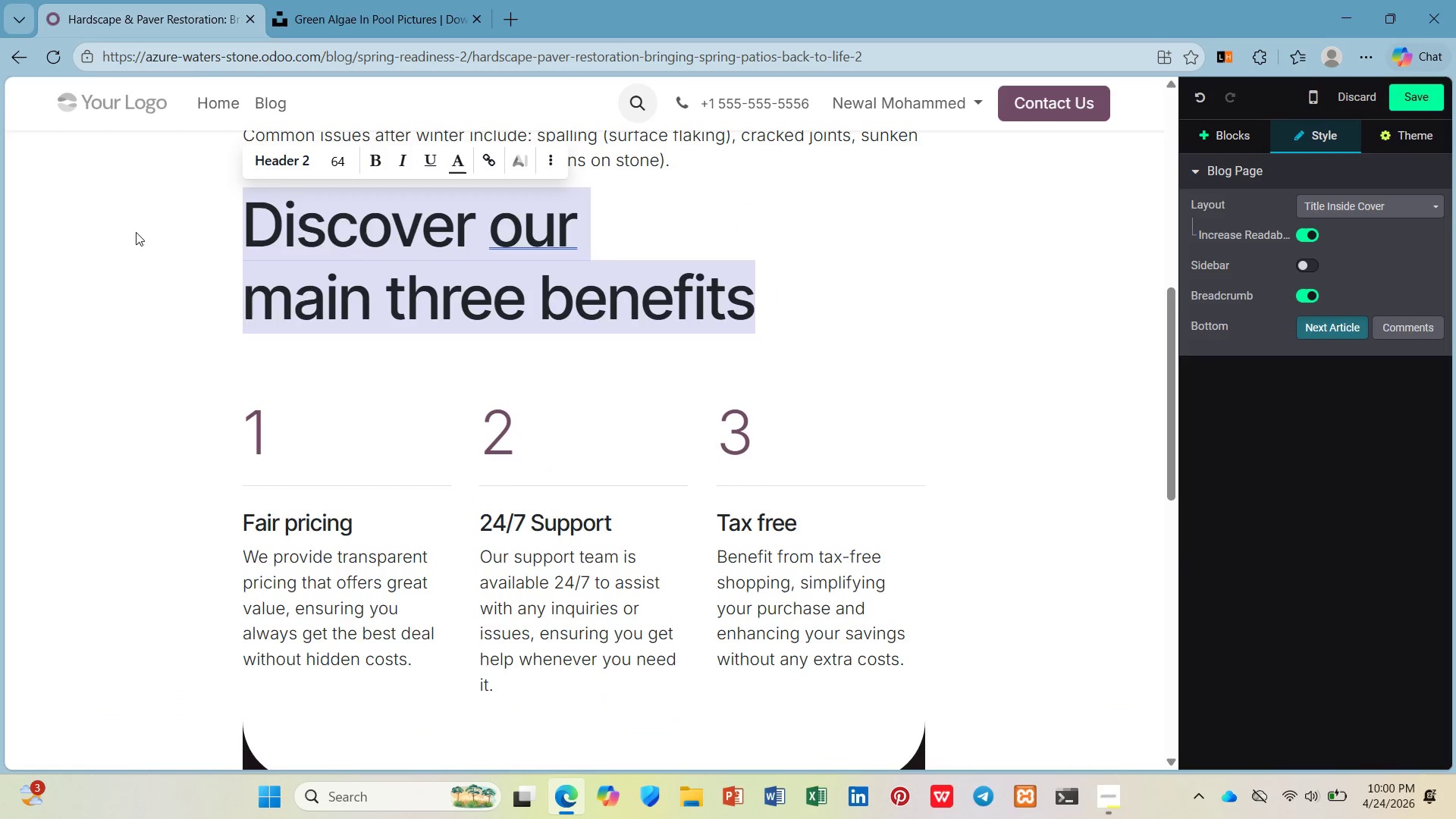 
key(Control+V)
 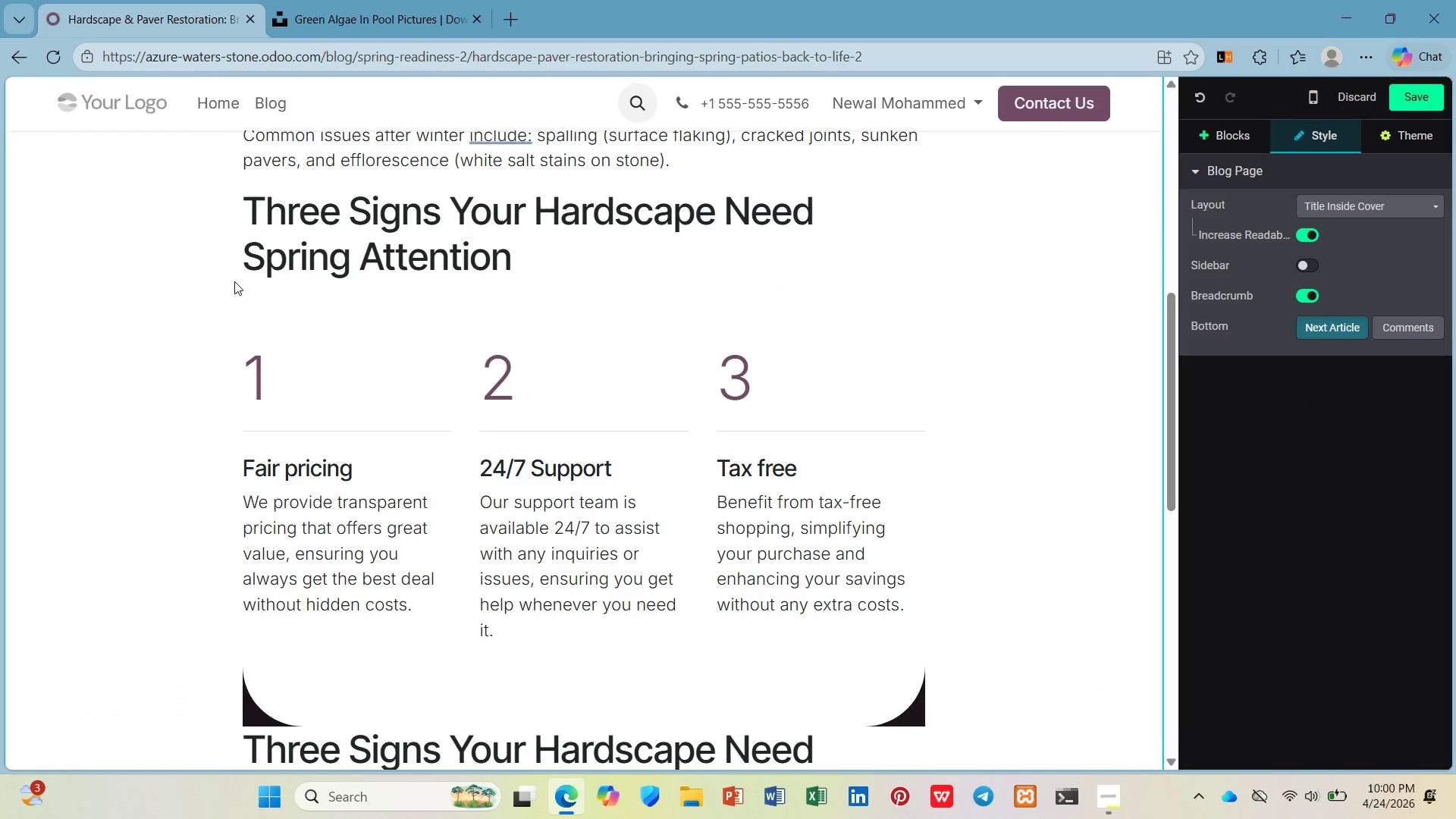 
scroll: coordinate [239, 285], scroll_direction: down, amount: 2.0
 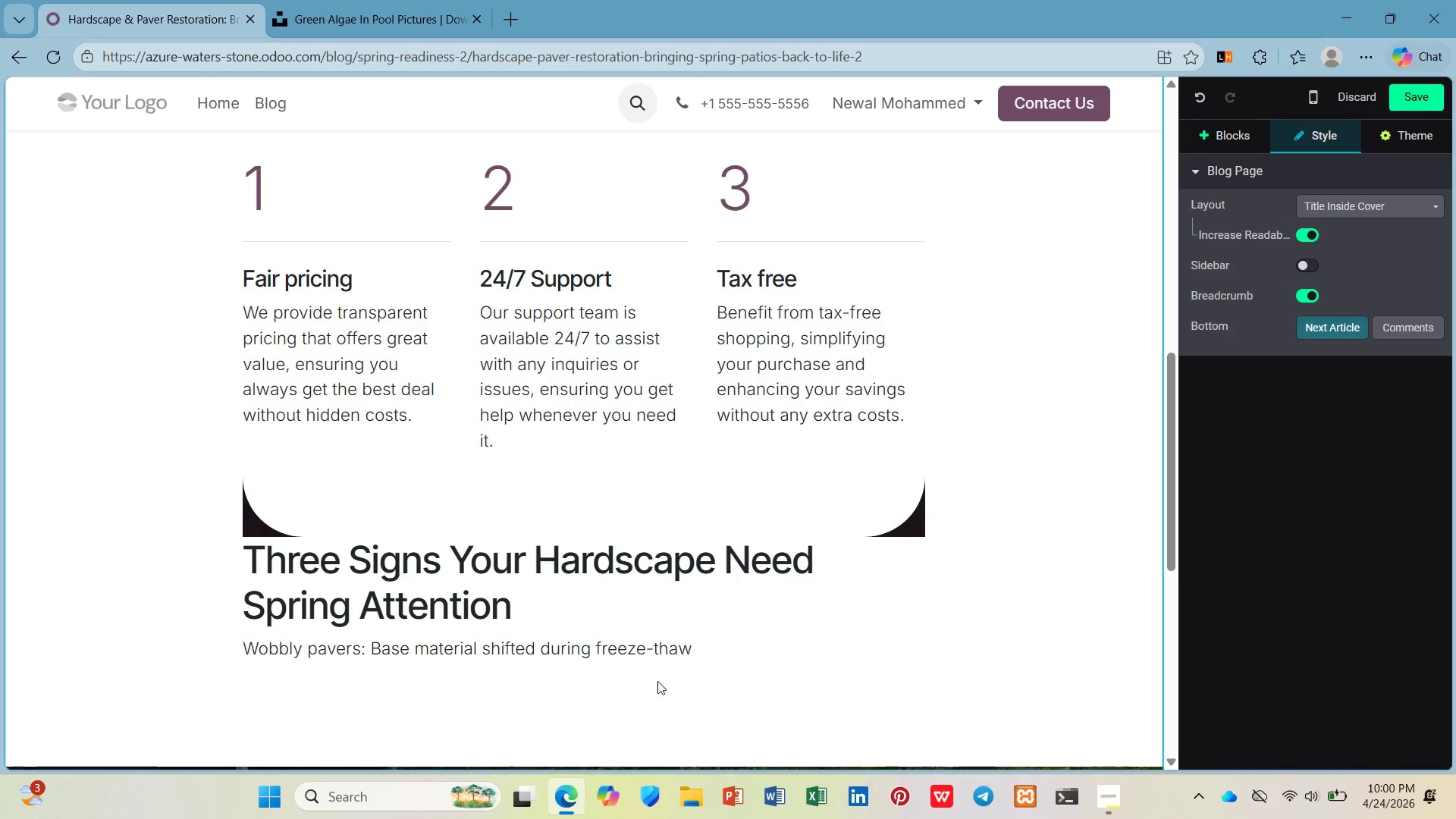 
left_click_drag(start_coordinate=[713, 649], to_coordinate=[369, 657])
 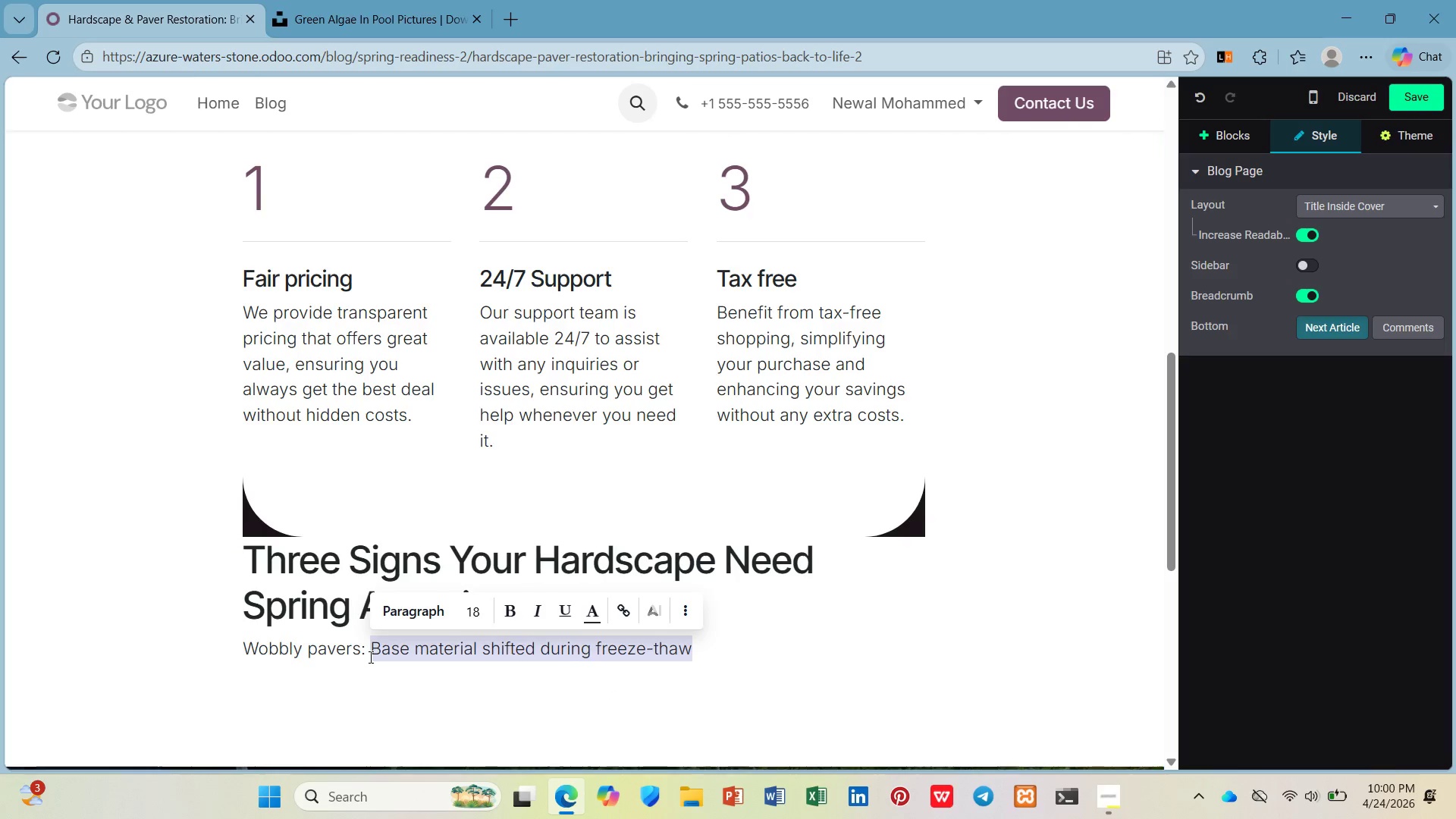 
key(Control+C)
 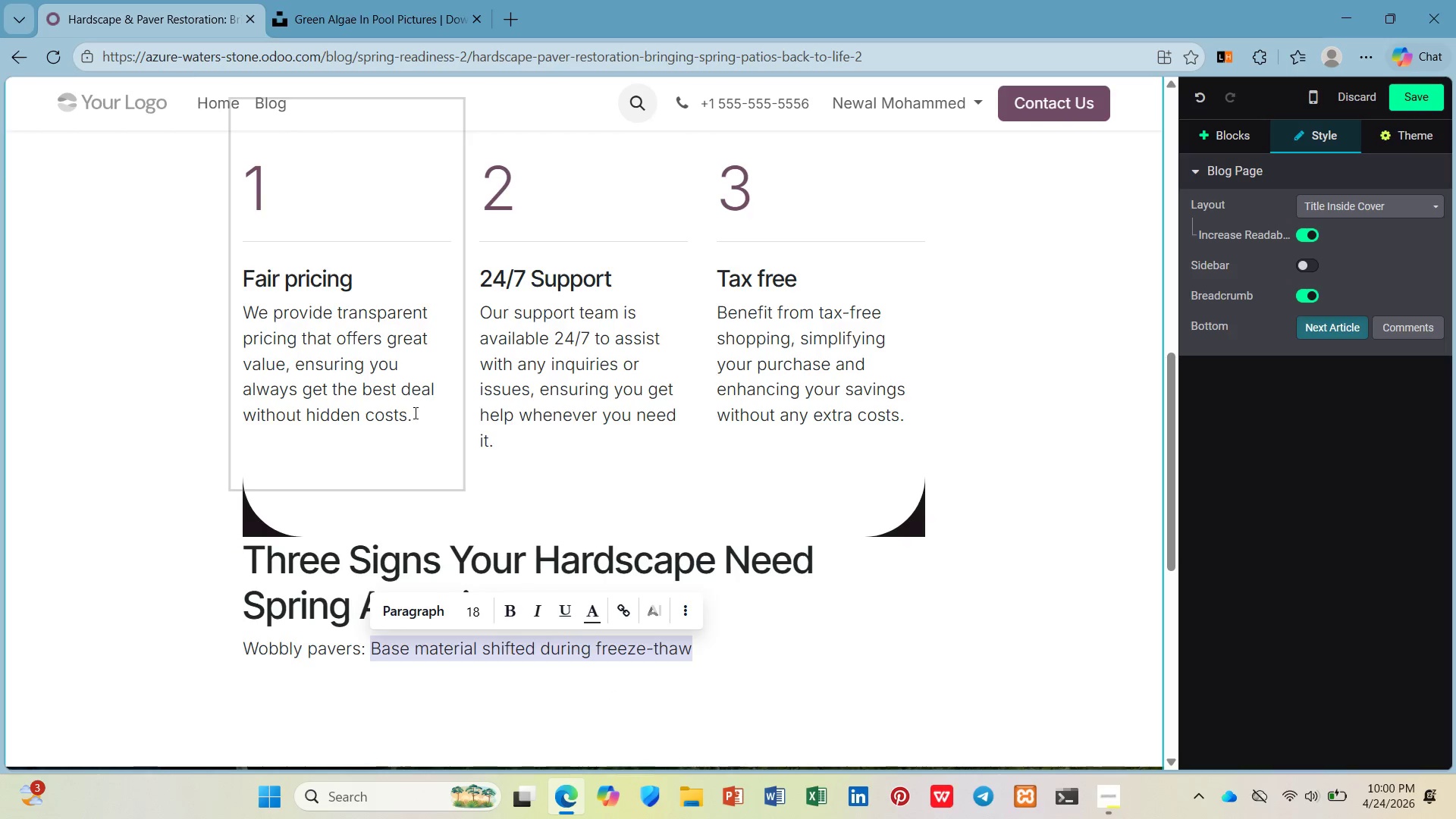 
left_click_drag(start_coordinate=[419, 413], to_coordinate=[250, 301])
 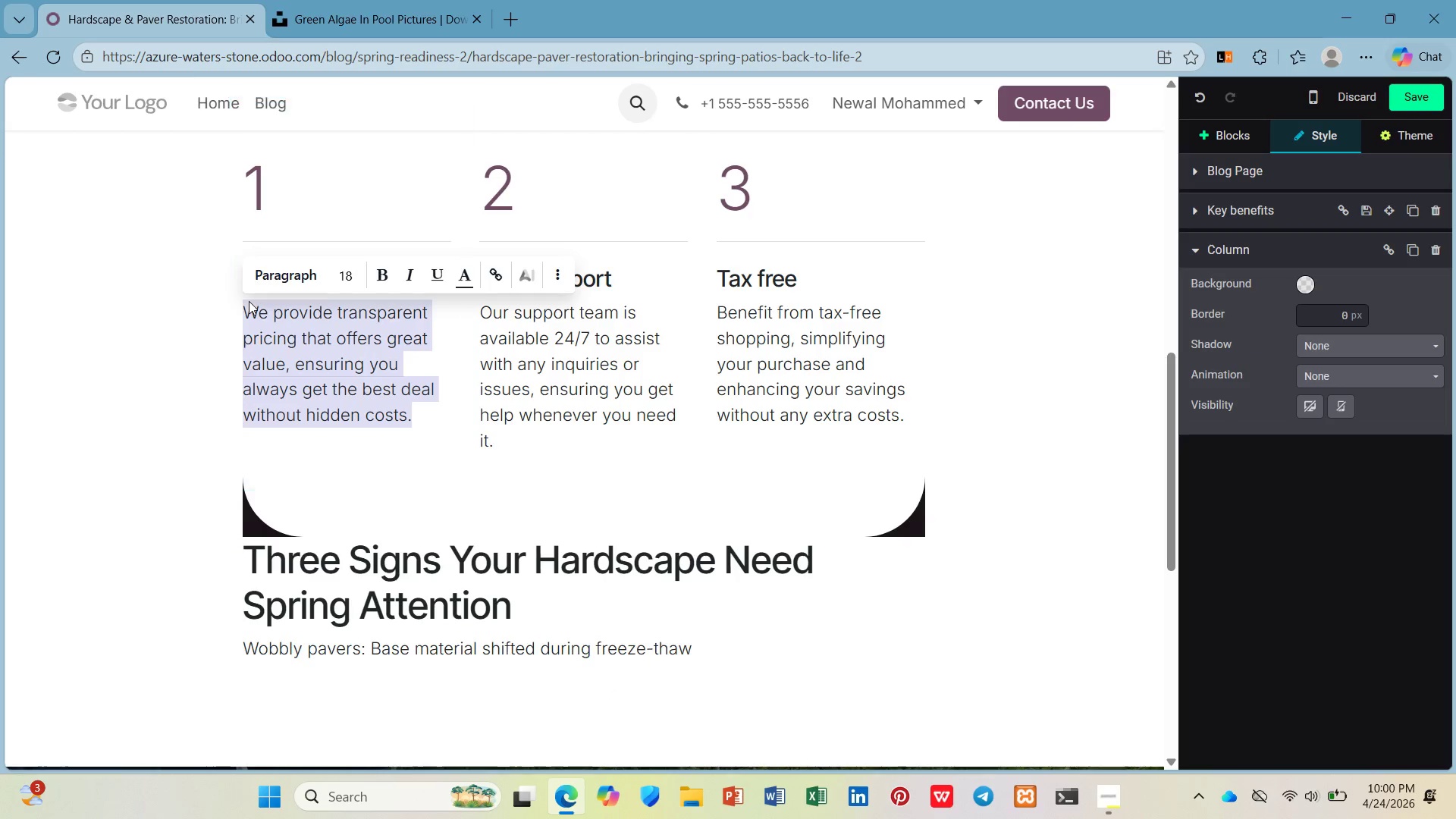 
key(Control+V)
 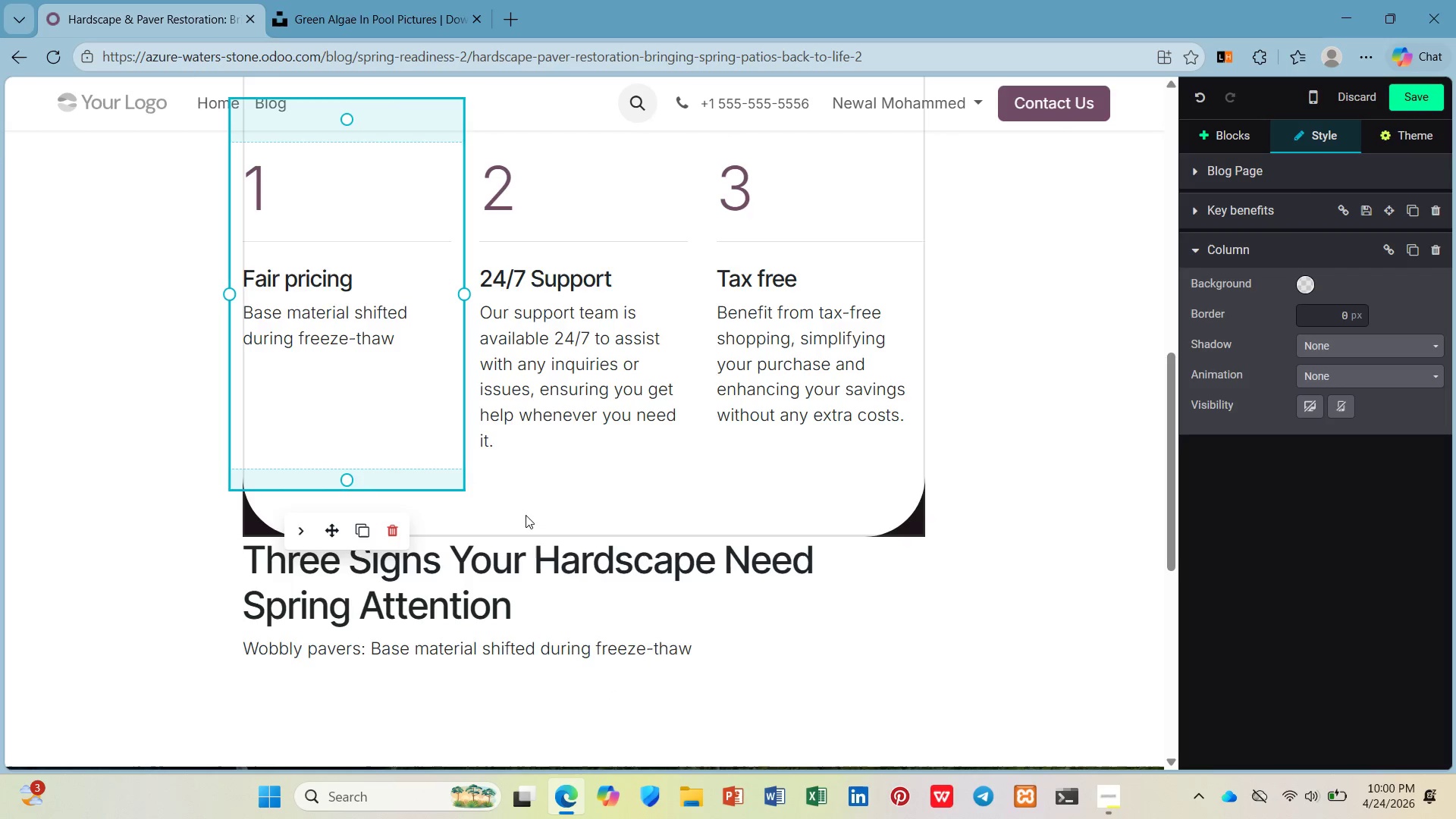 
left_click([526, 515])
 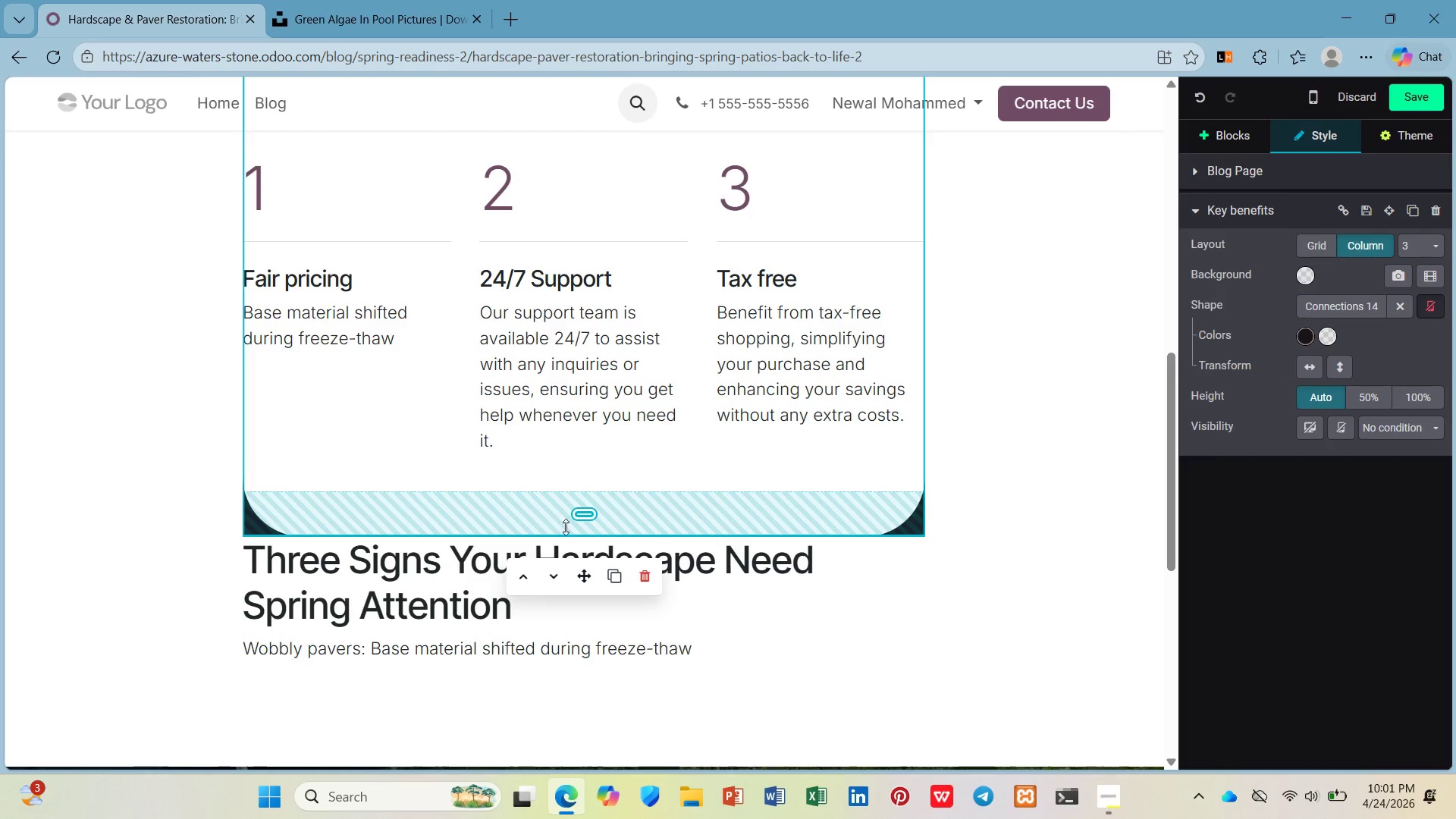 
left_click_drag(start_coordinate=[568, 525], to_coordinate=[570, 397])
 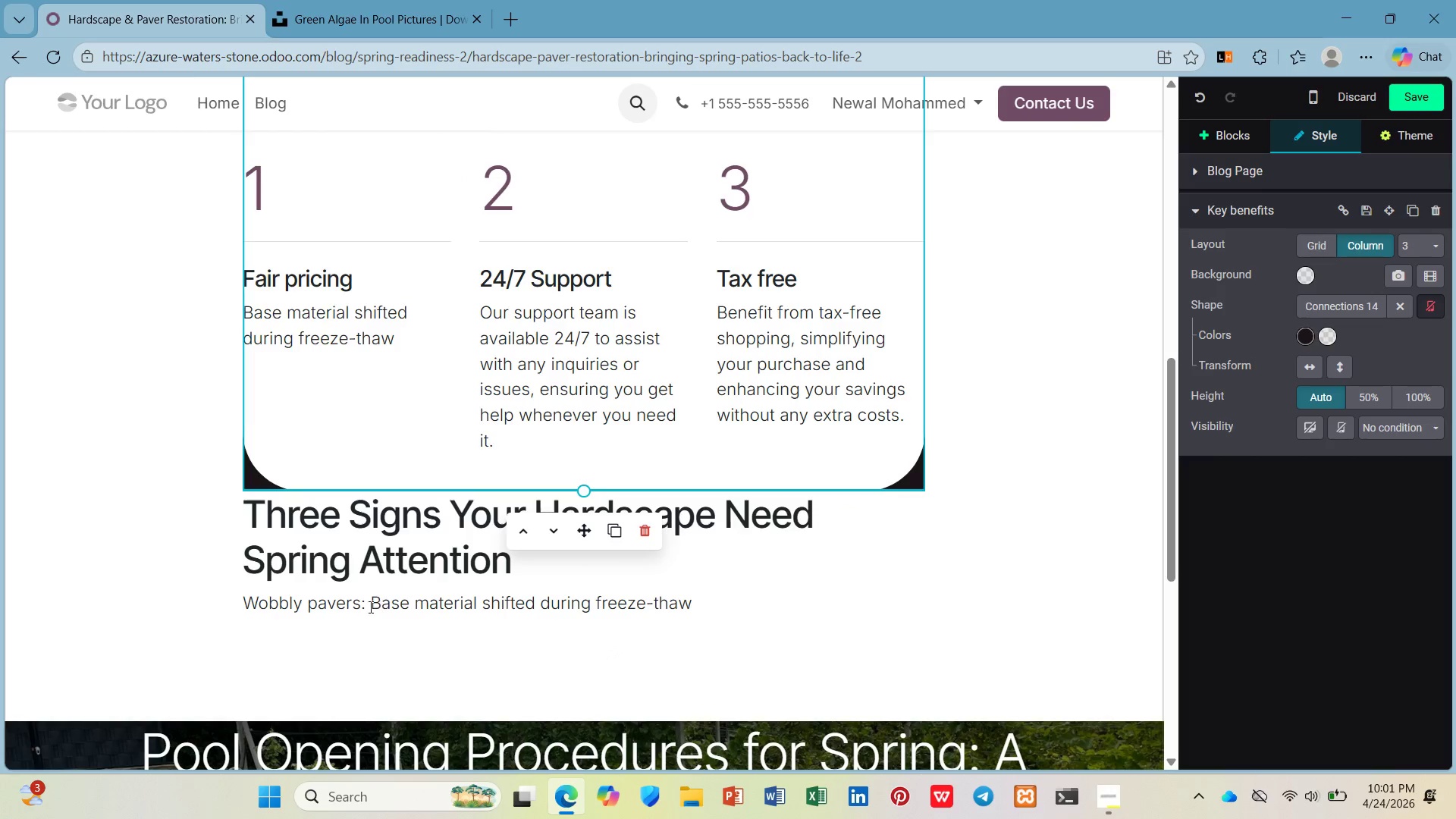 
left_click_drag(start_coordinate=[358, 607], to_coordinate=[228, 595])
 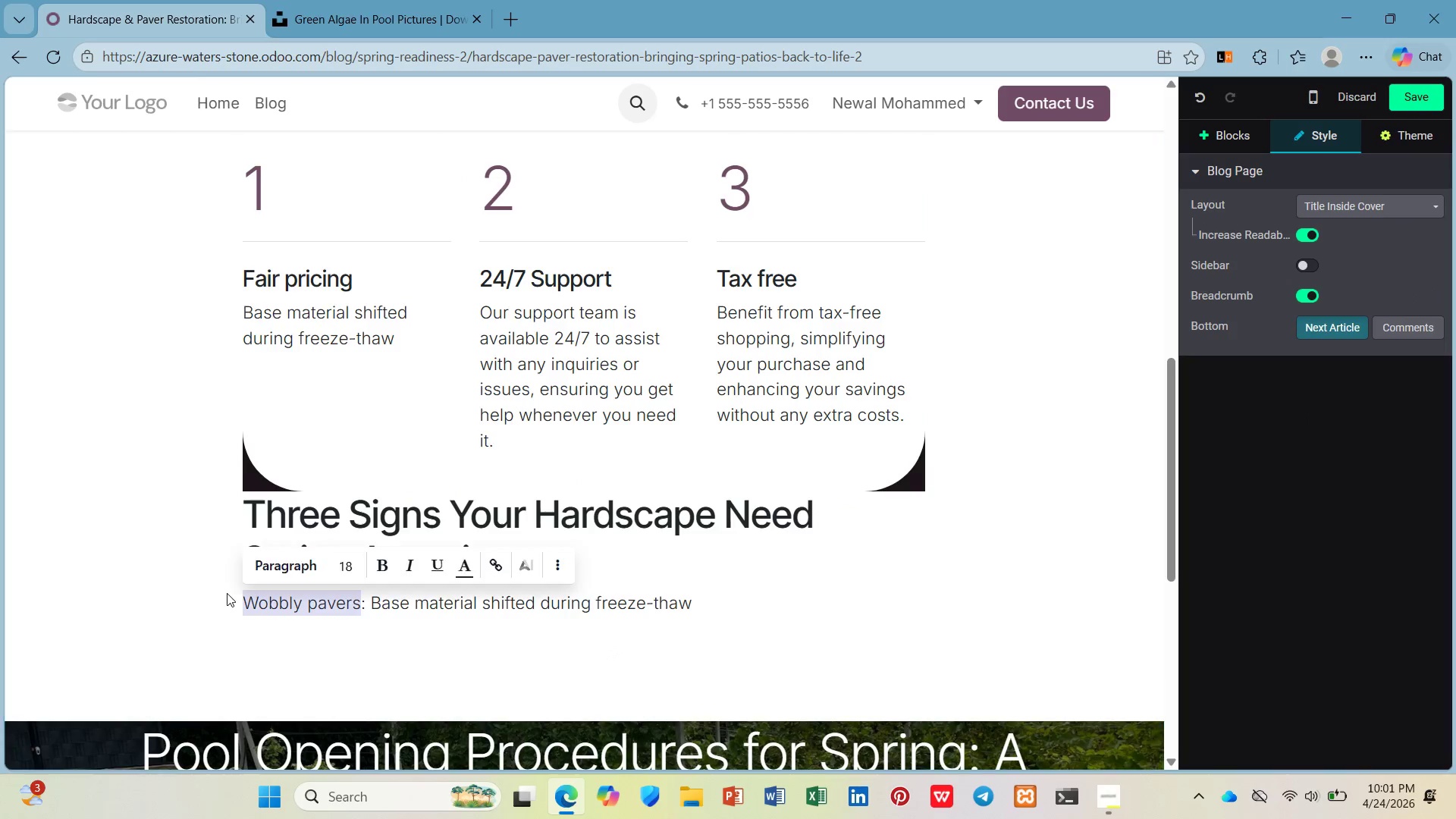 
key(Control+C)
 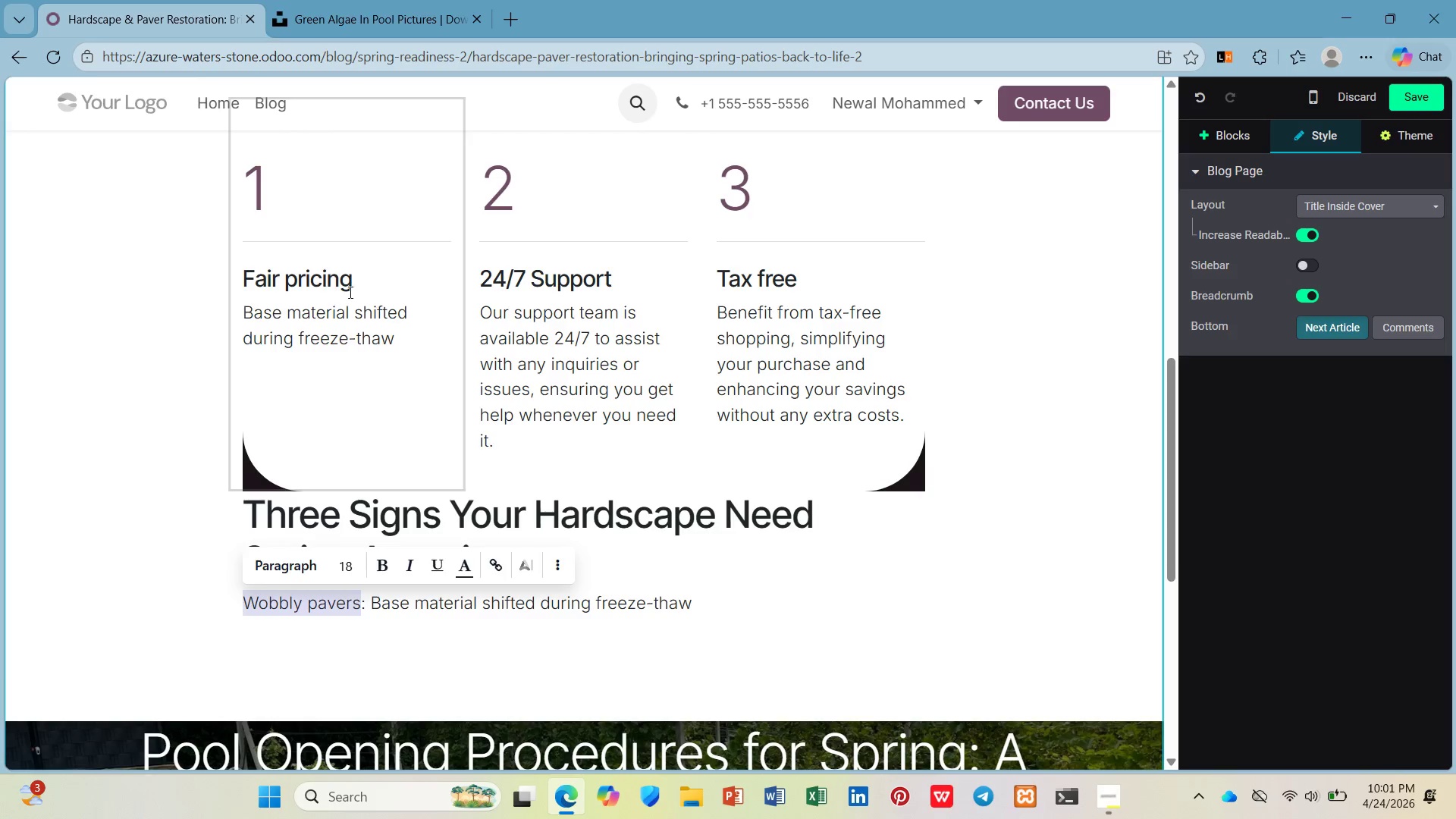 
left_click_drag(start_coordinate=[351, 292], to_coordinate=[231, 284])
 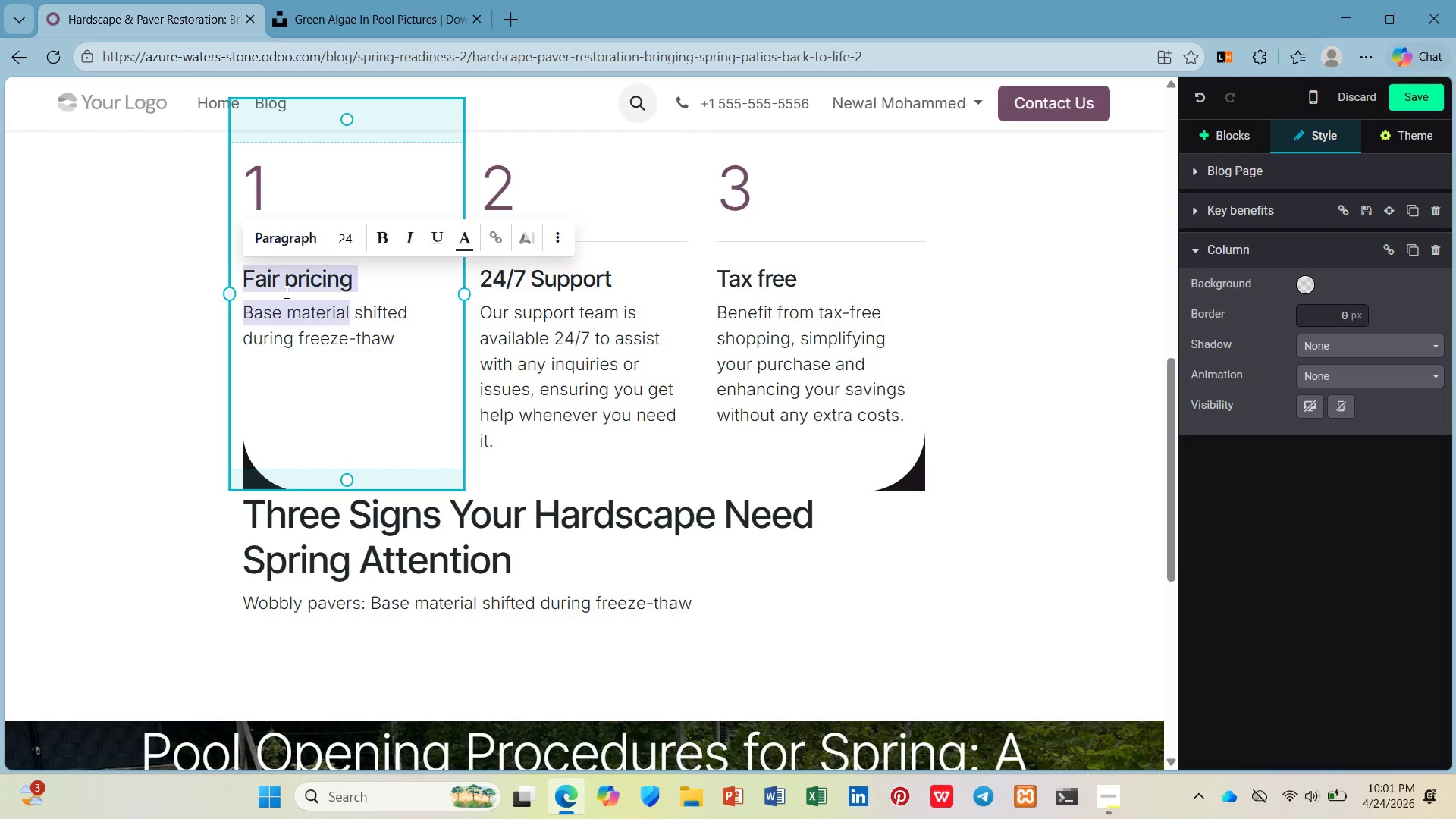 
left_click([285, 292])
 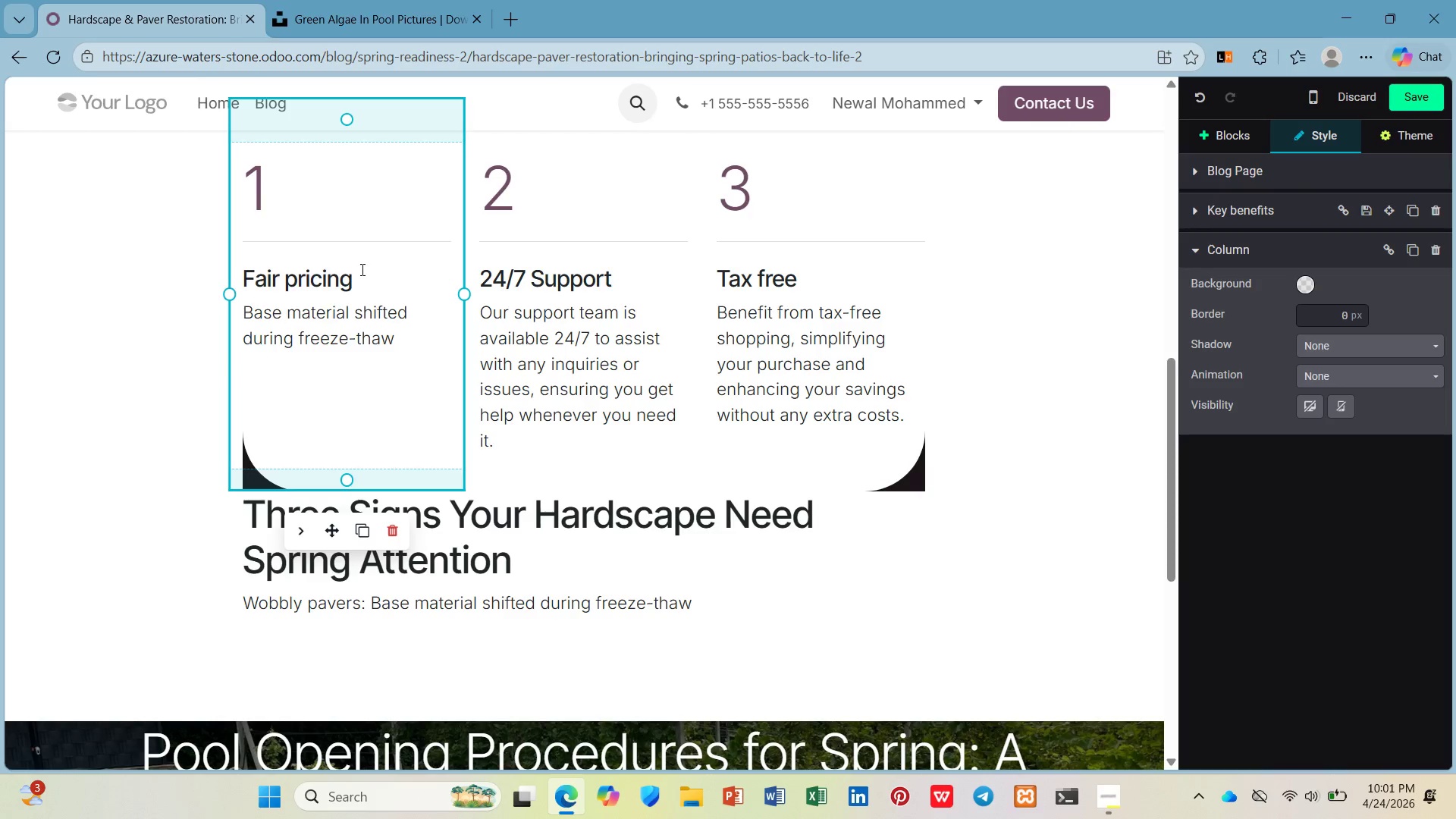 
left_click_drag(start_coordinate=[356, 274], to_coordinate=[245, 270])
 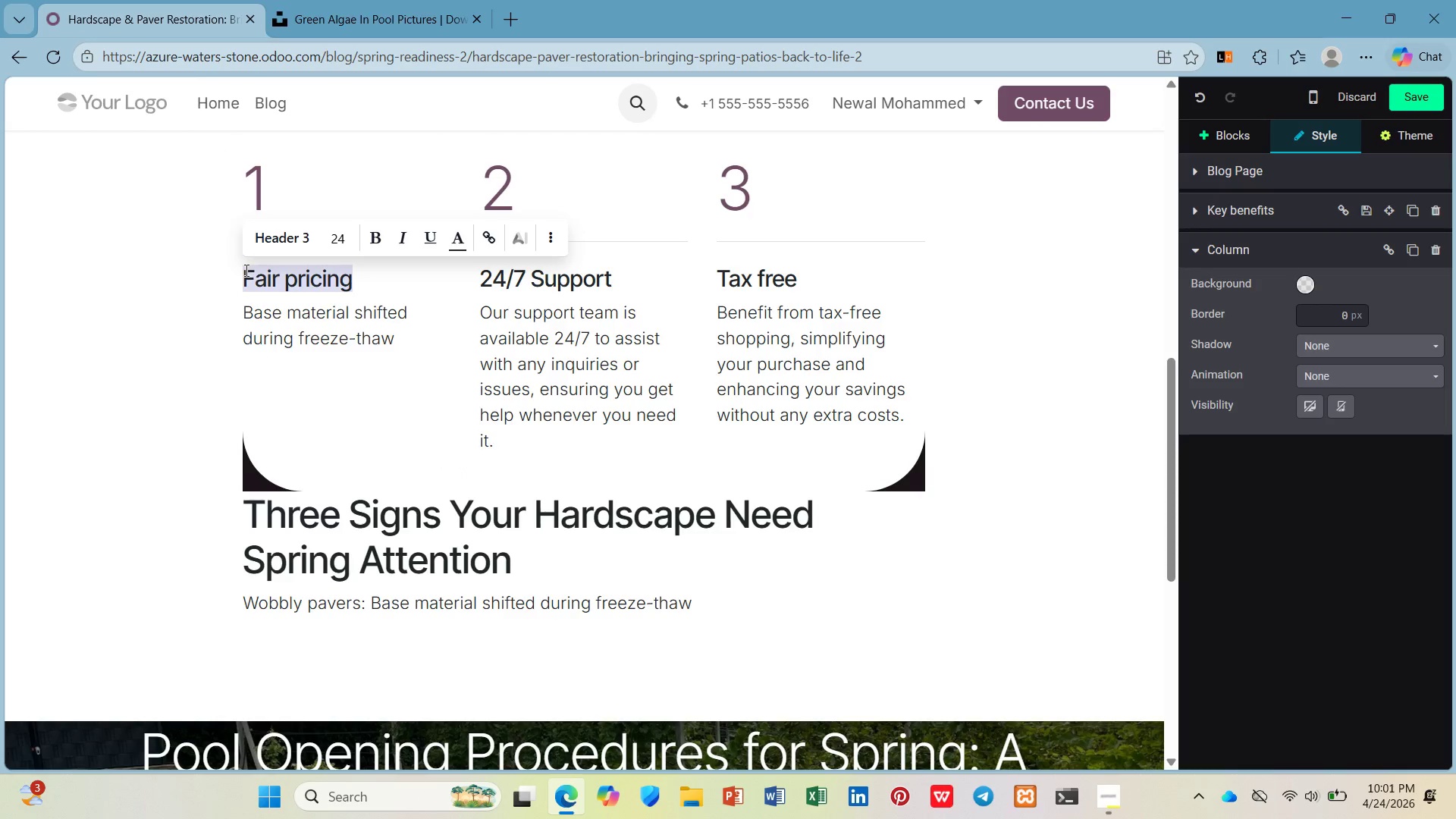 
key(Control+V)
 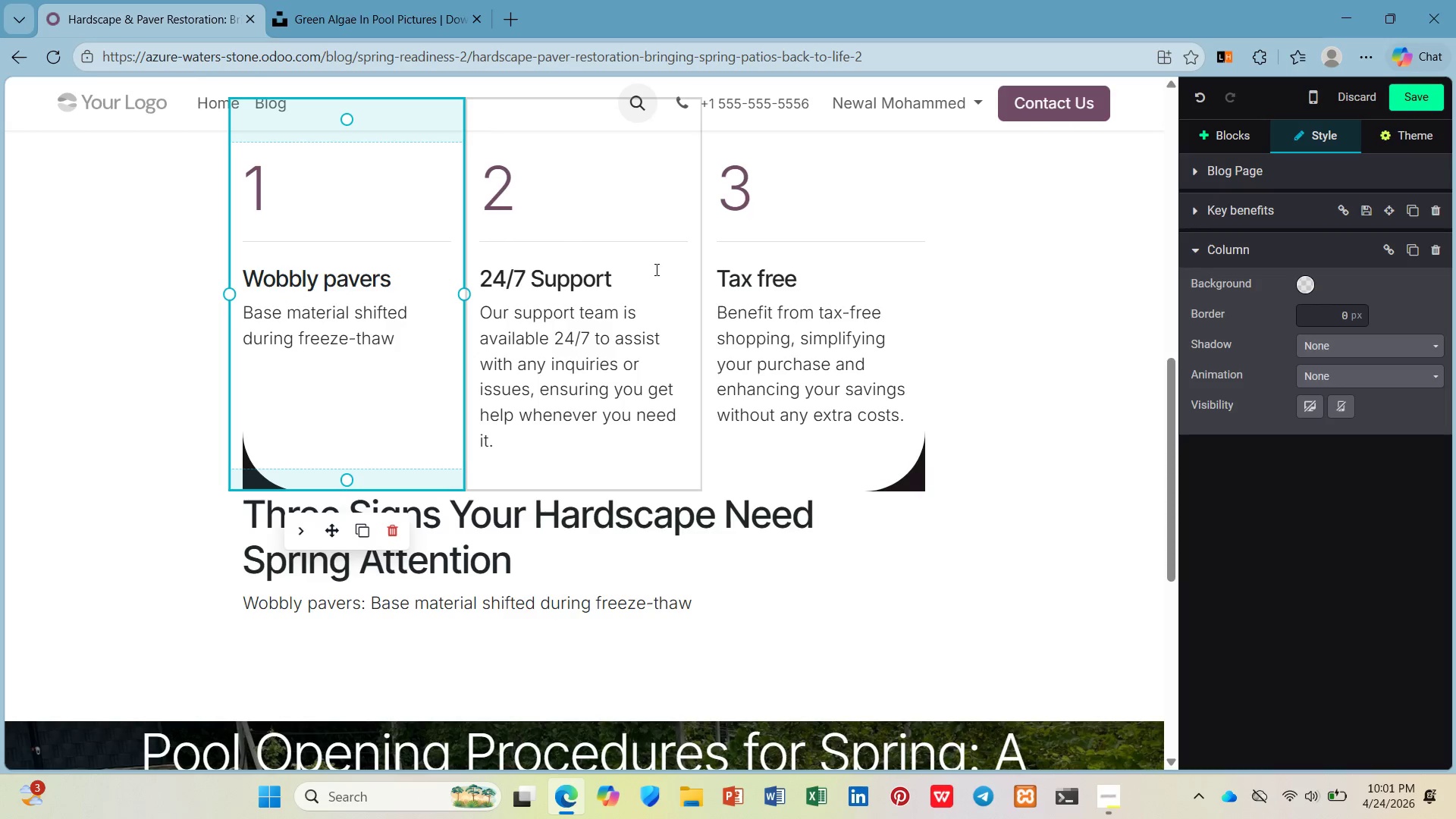 
left_click([639, 268])
 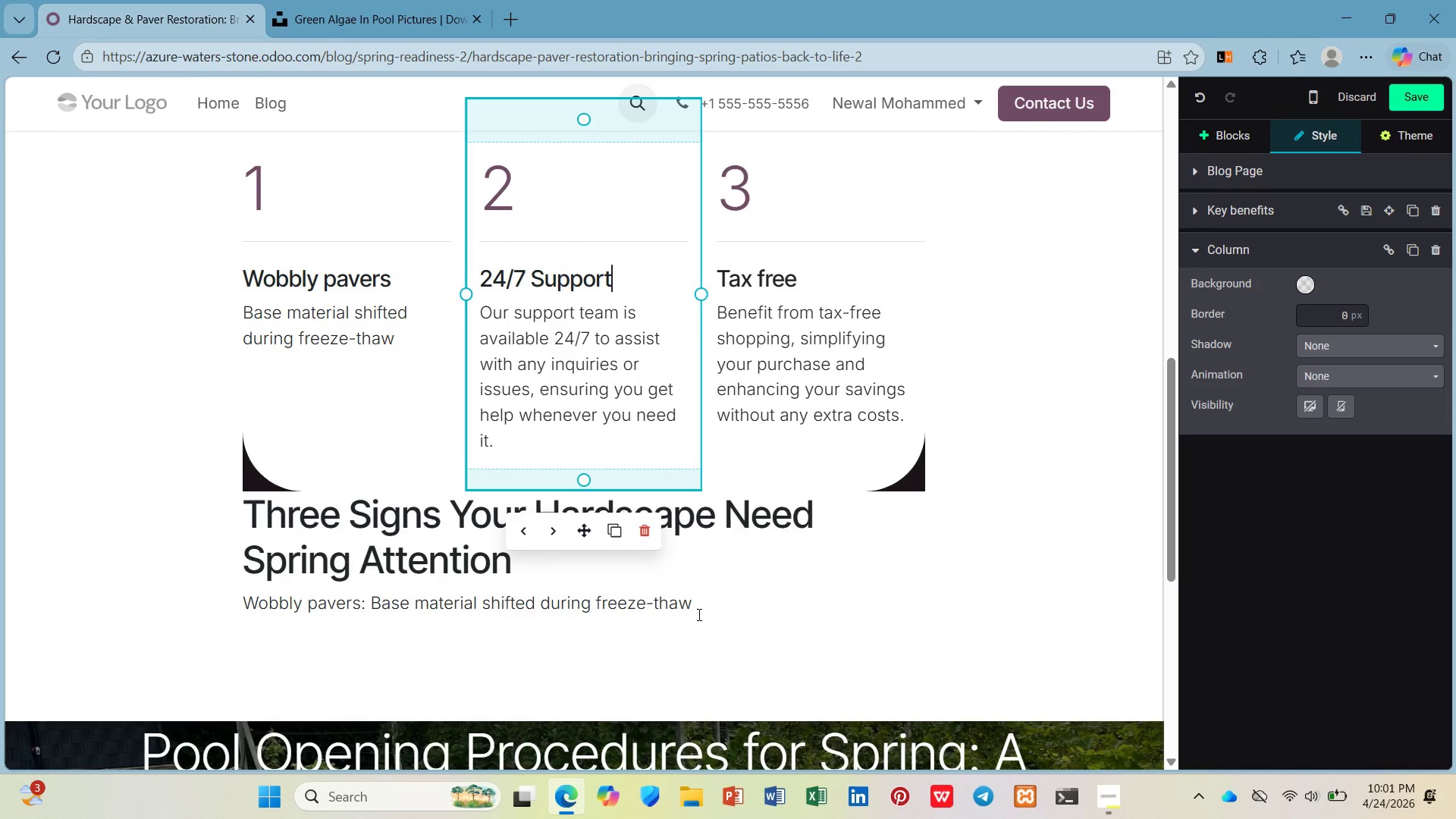 
left_click_drag(start_coordinate=[705, 612], to_coordinate=[237, 513])
 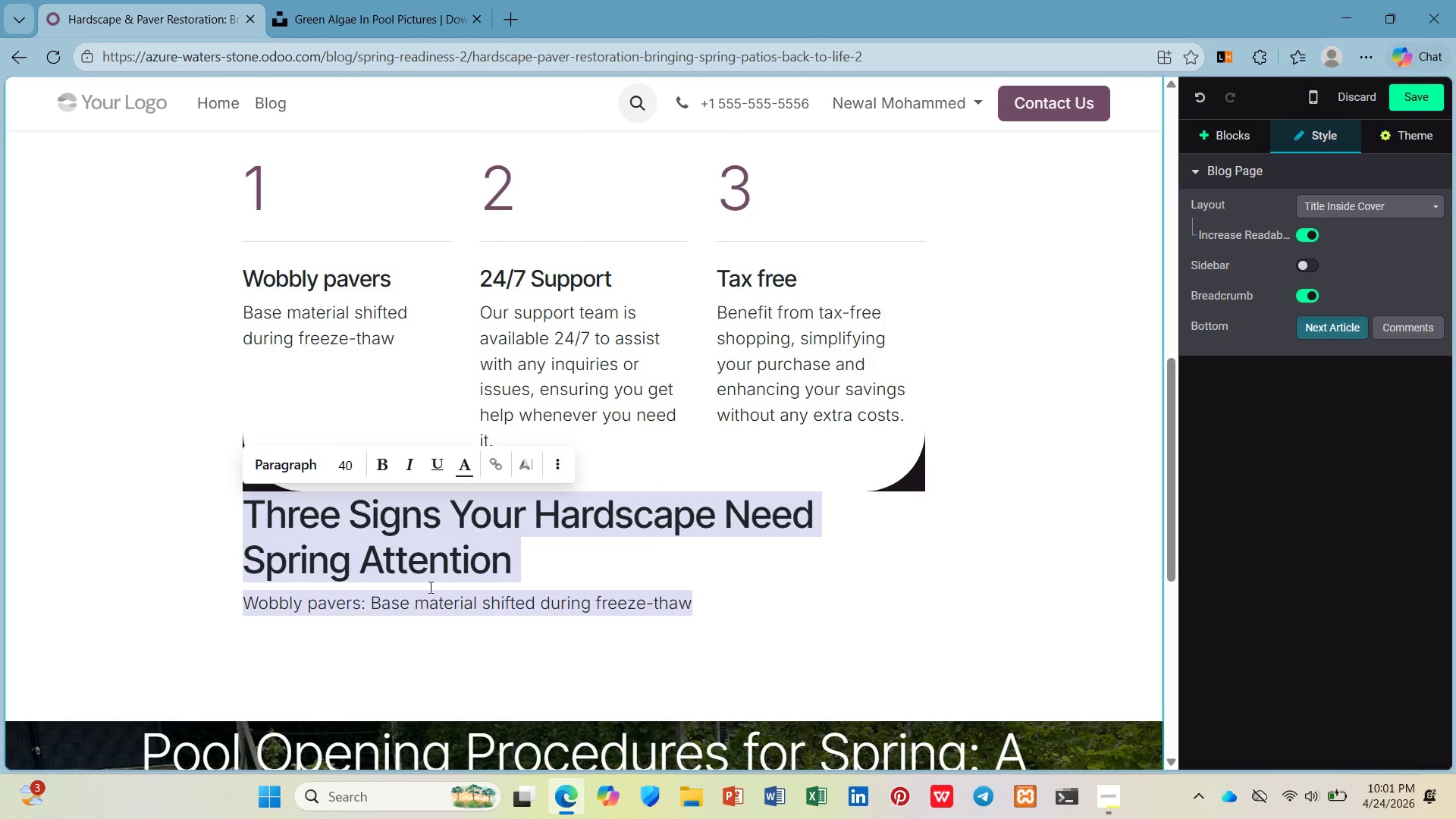 
left_click([631, 591])
 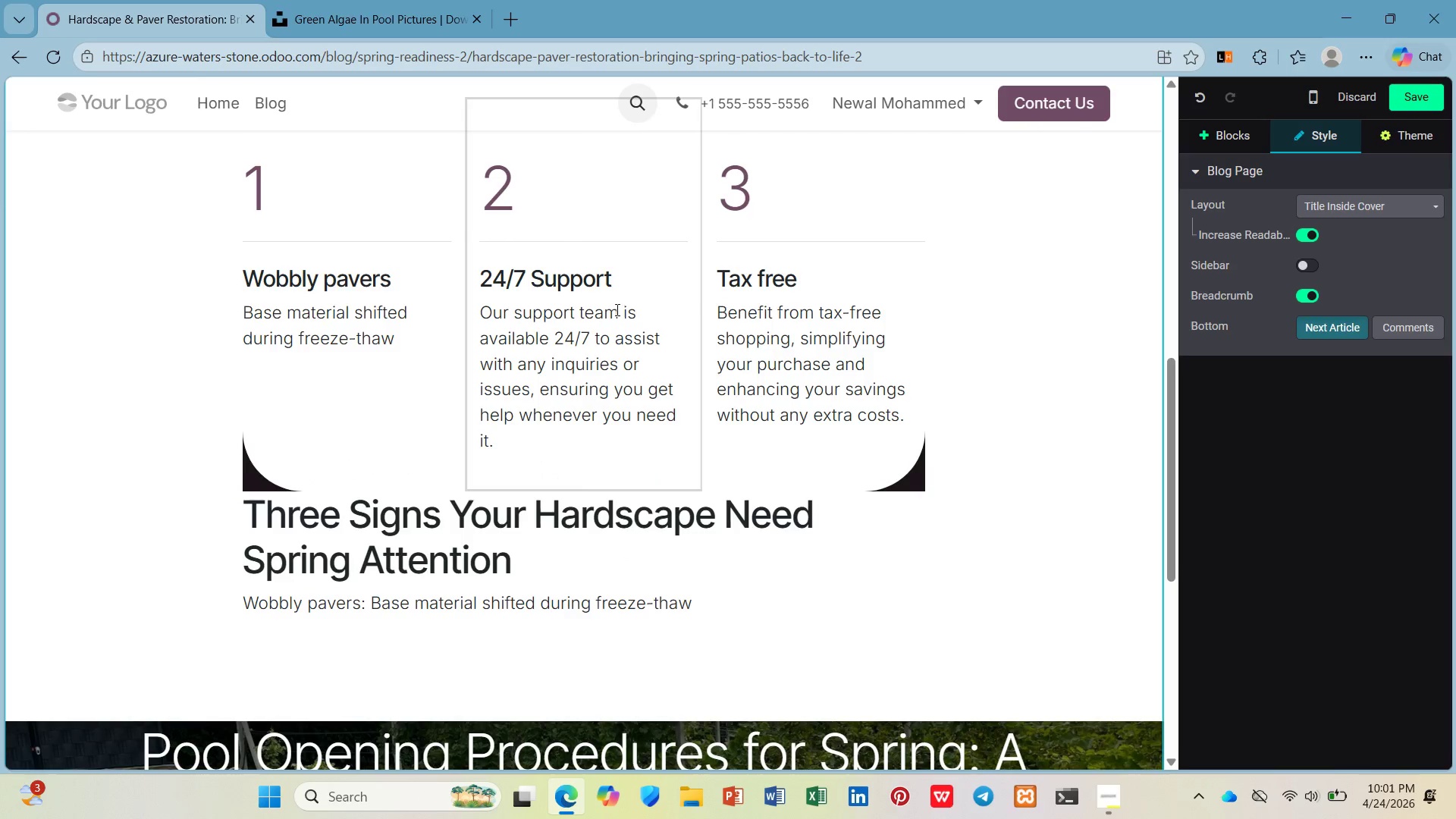 
left_click_drag(start_coordinate=[630, 289], to_coordinate=[482, 256])
 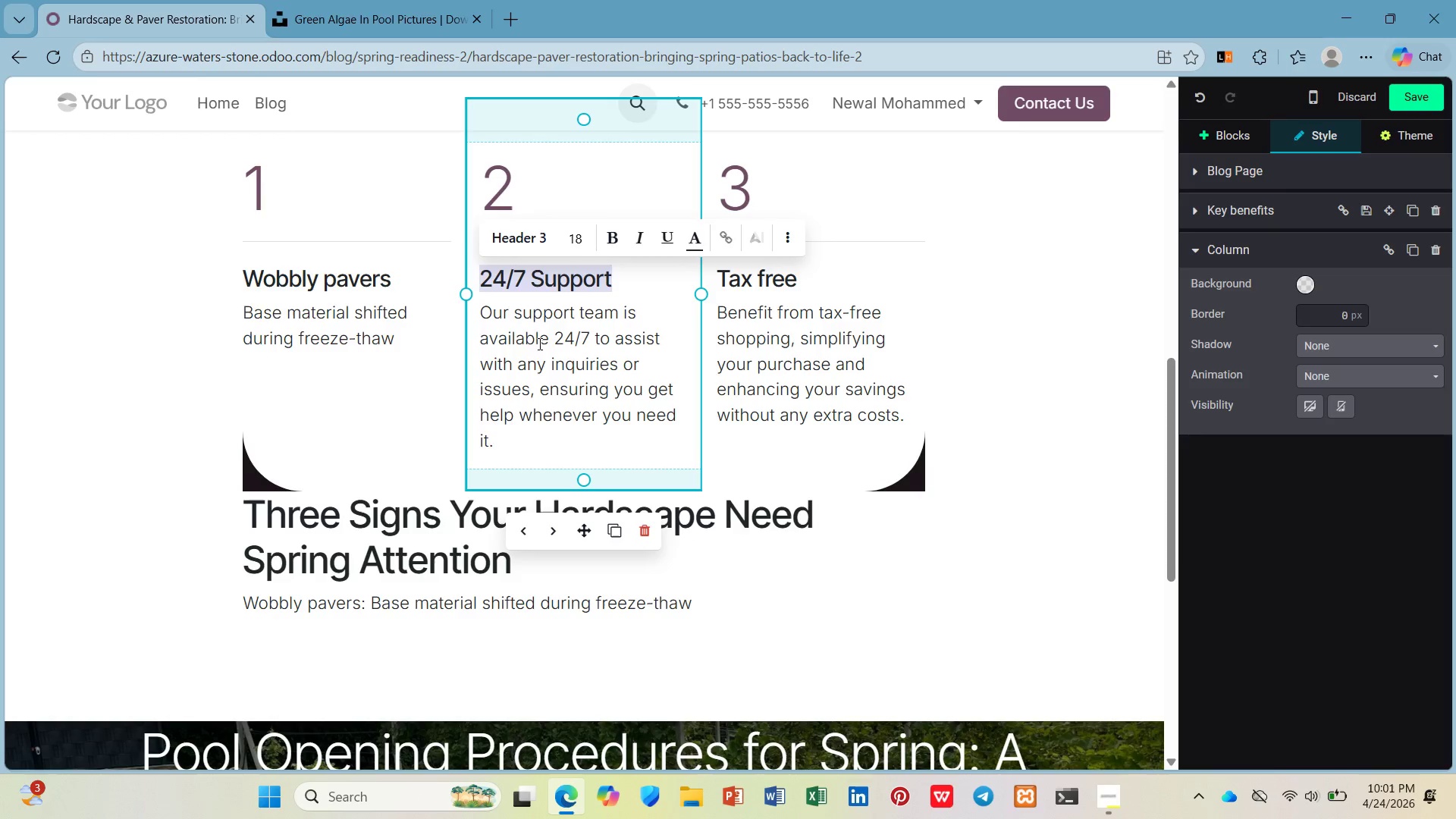 
left_click([540, 346])
 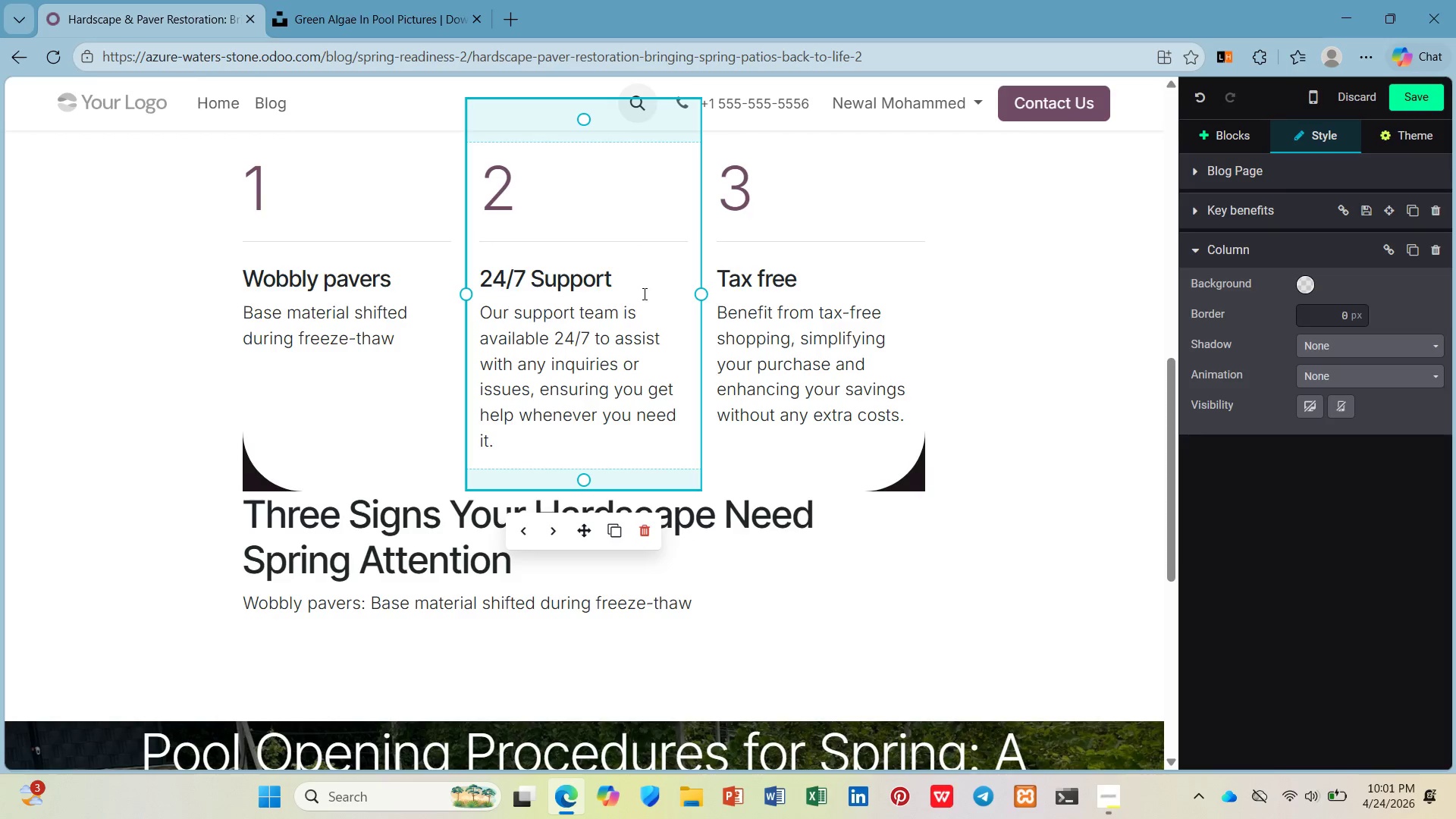 
left_click_drag(start_coordinate=[624, 278], to_coordinate=[467, 278])
 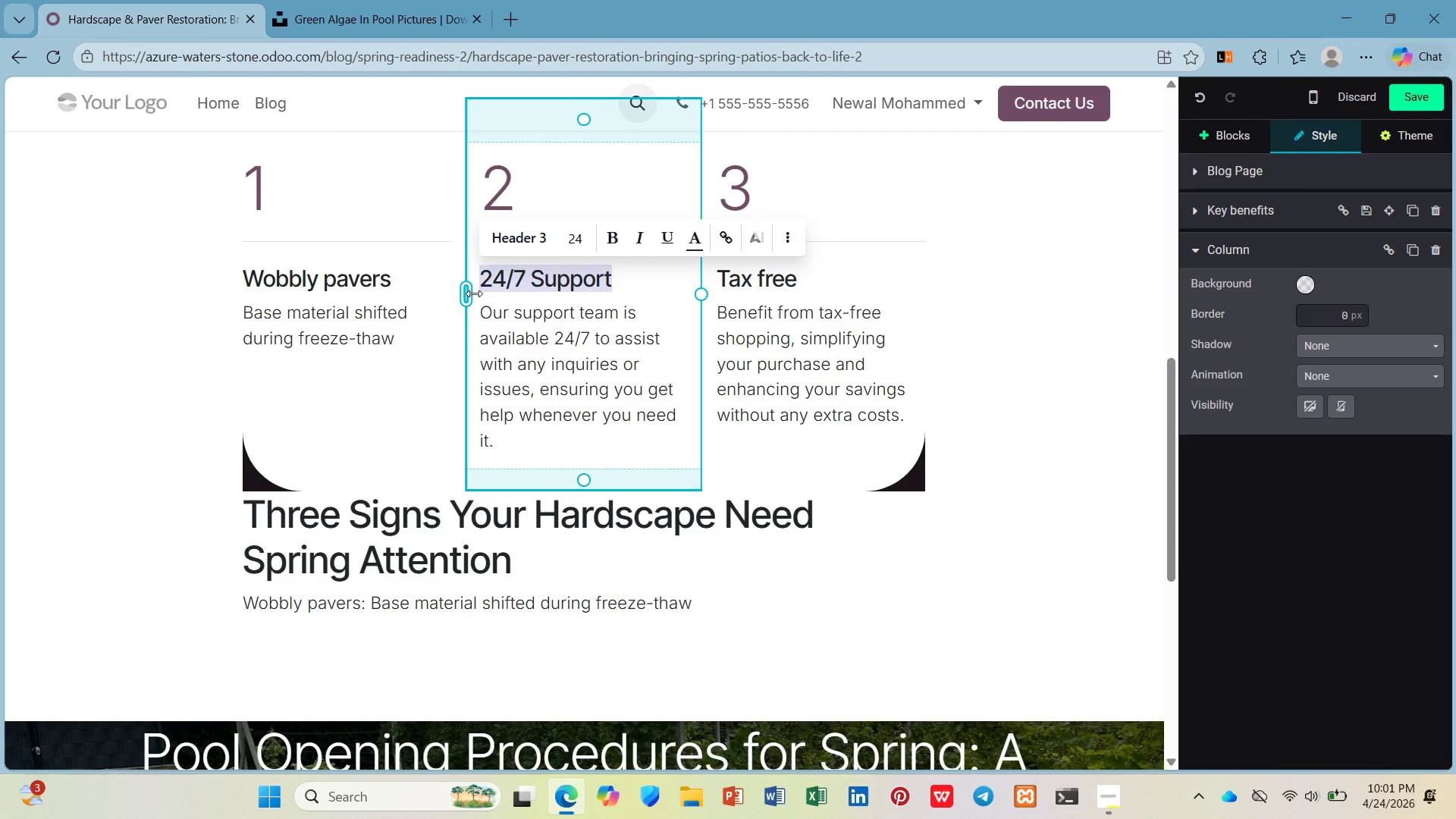 
wait(11.67)
 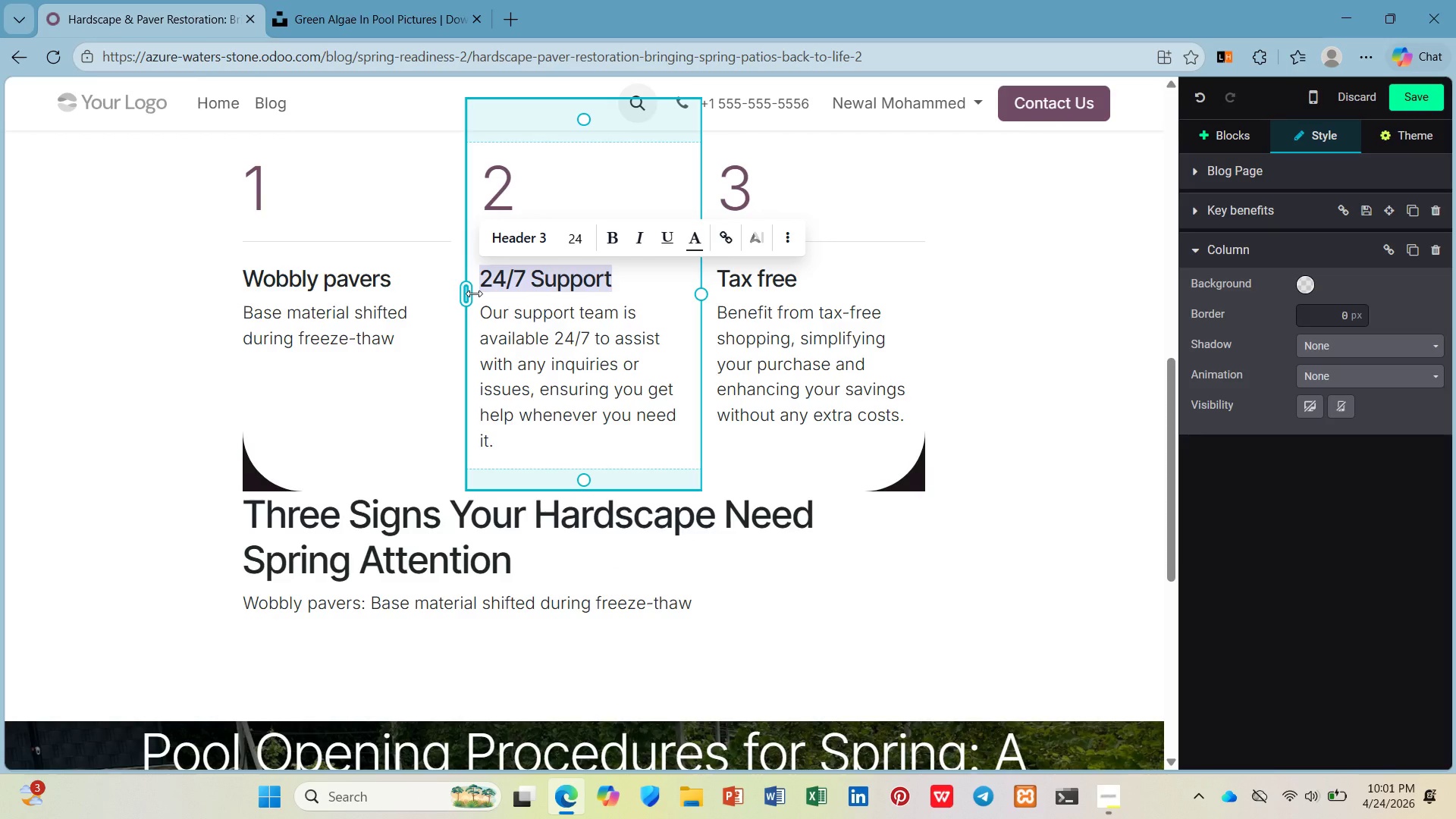 
left_click_drag(start_coordinate=[398, 272], to_coordinate=[244, 268])
 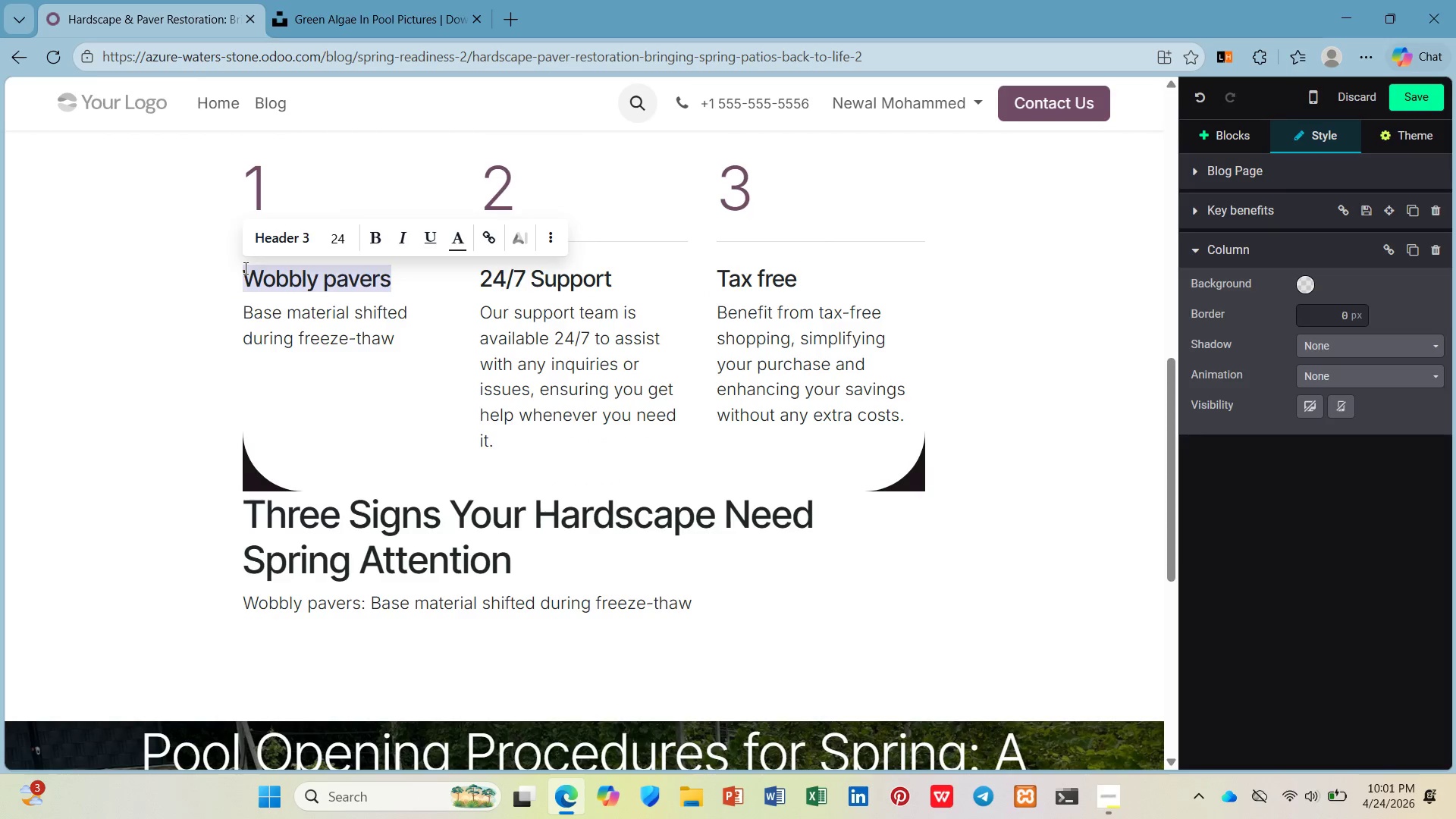 
key(Control+C)
 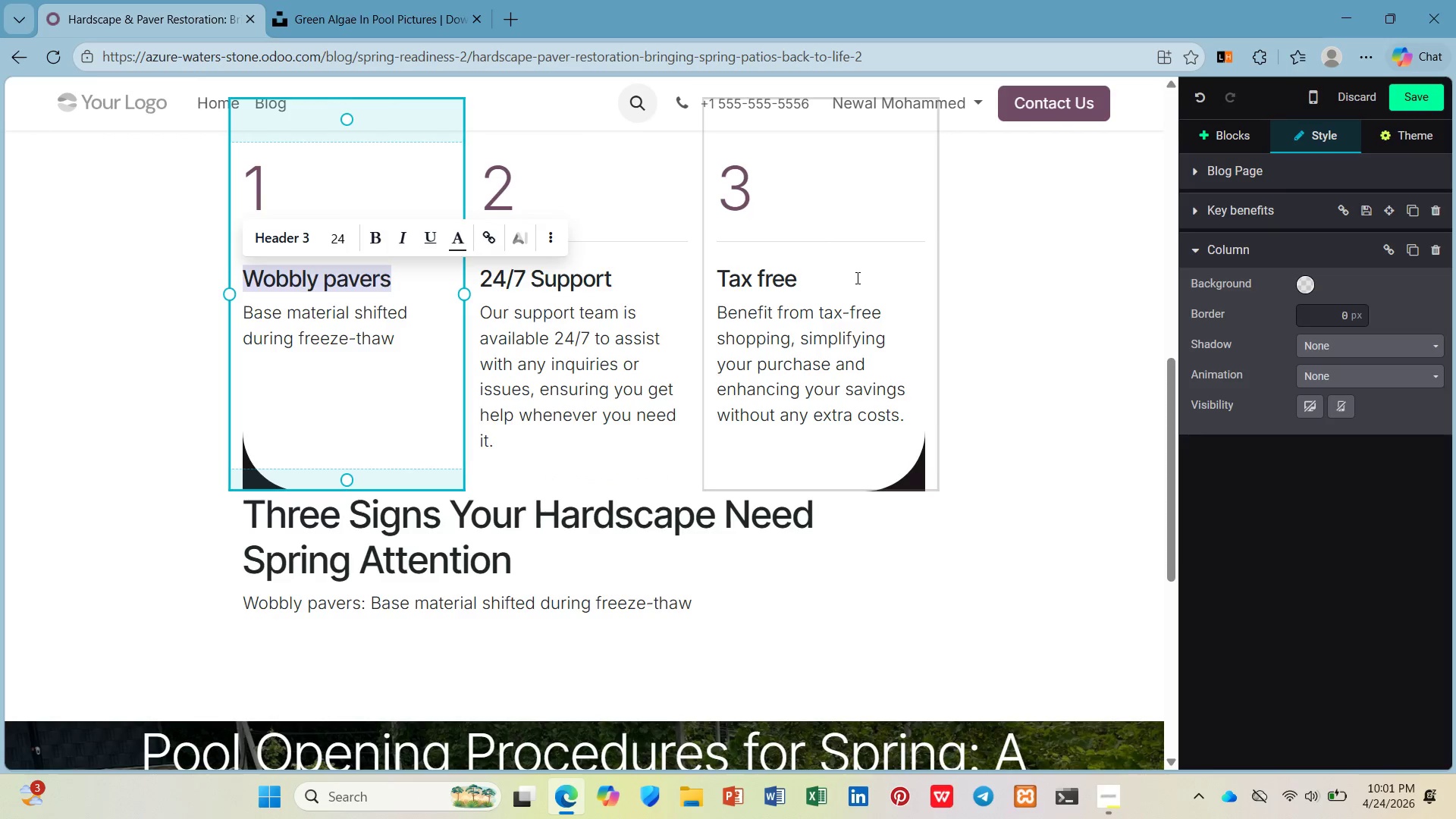 
left_click_drag(start_coordinate=[856, 278], to_coordinate=[720, 281])
 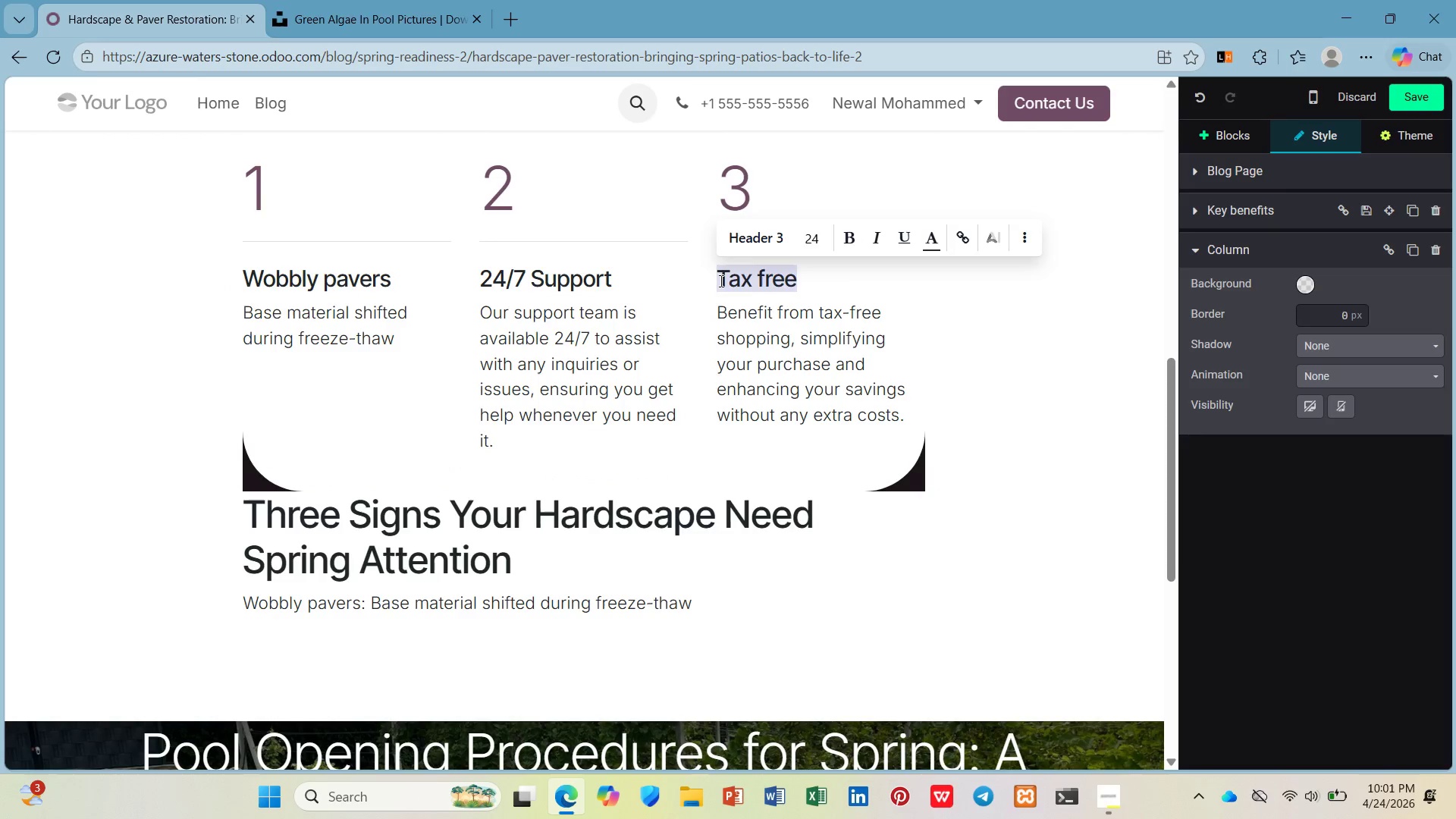 
key(Control+V)
 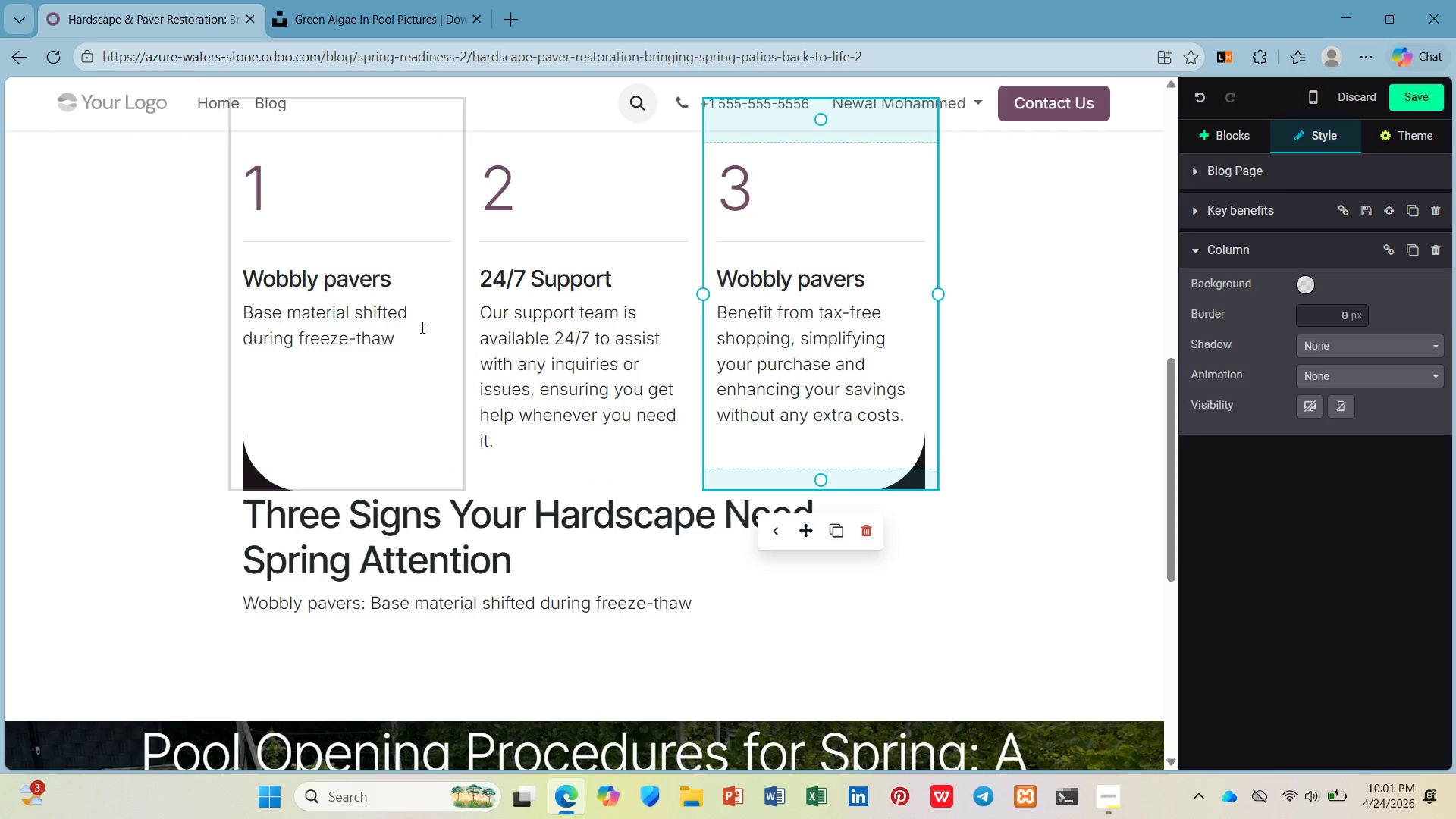 
left_click_drag(start_coordinate=[413, 326], to_coordinate=[241, 297])
 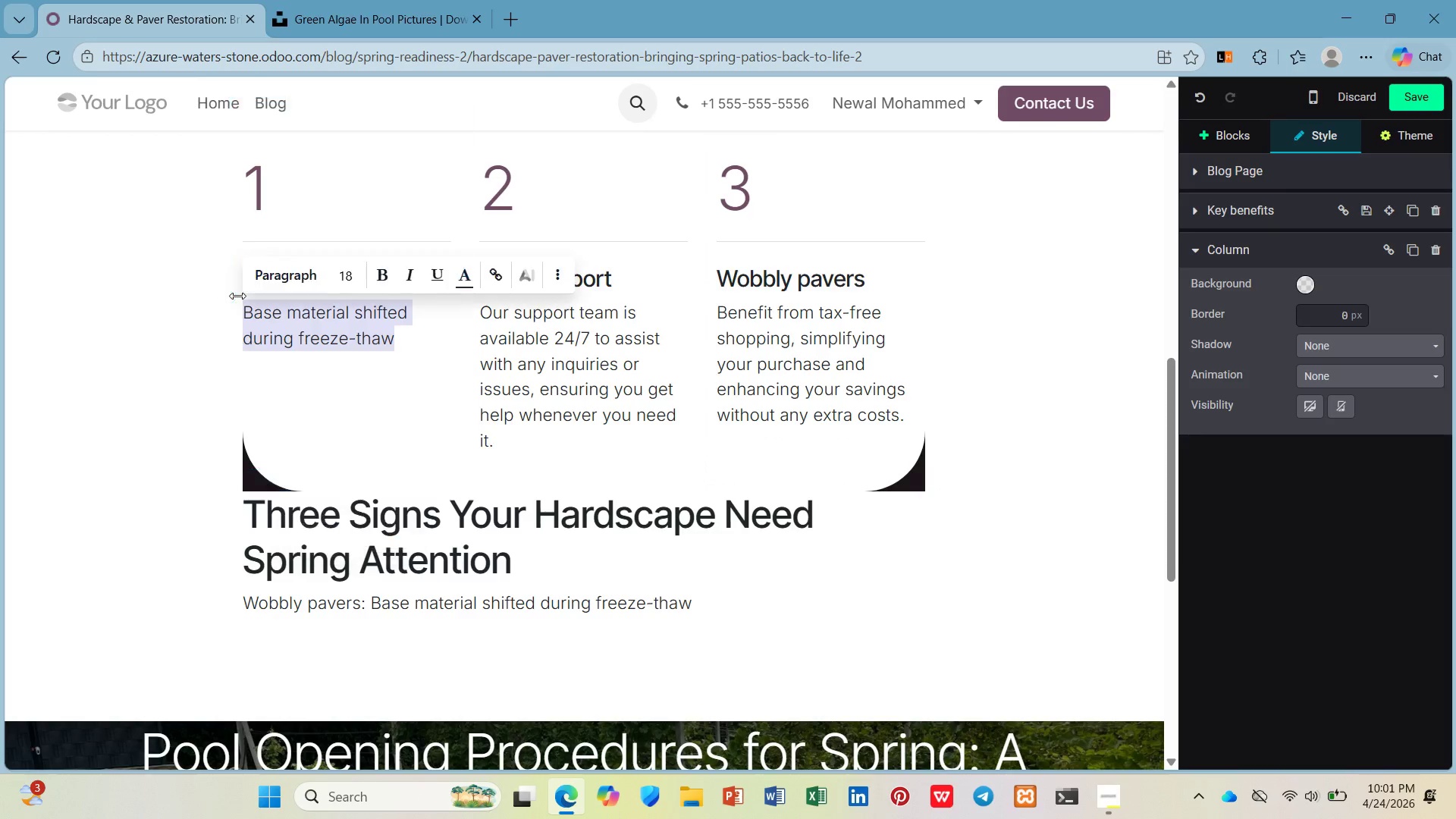 
key(Control+C)
 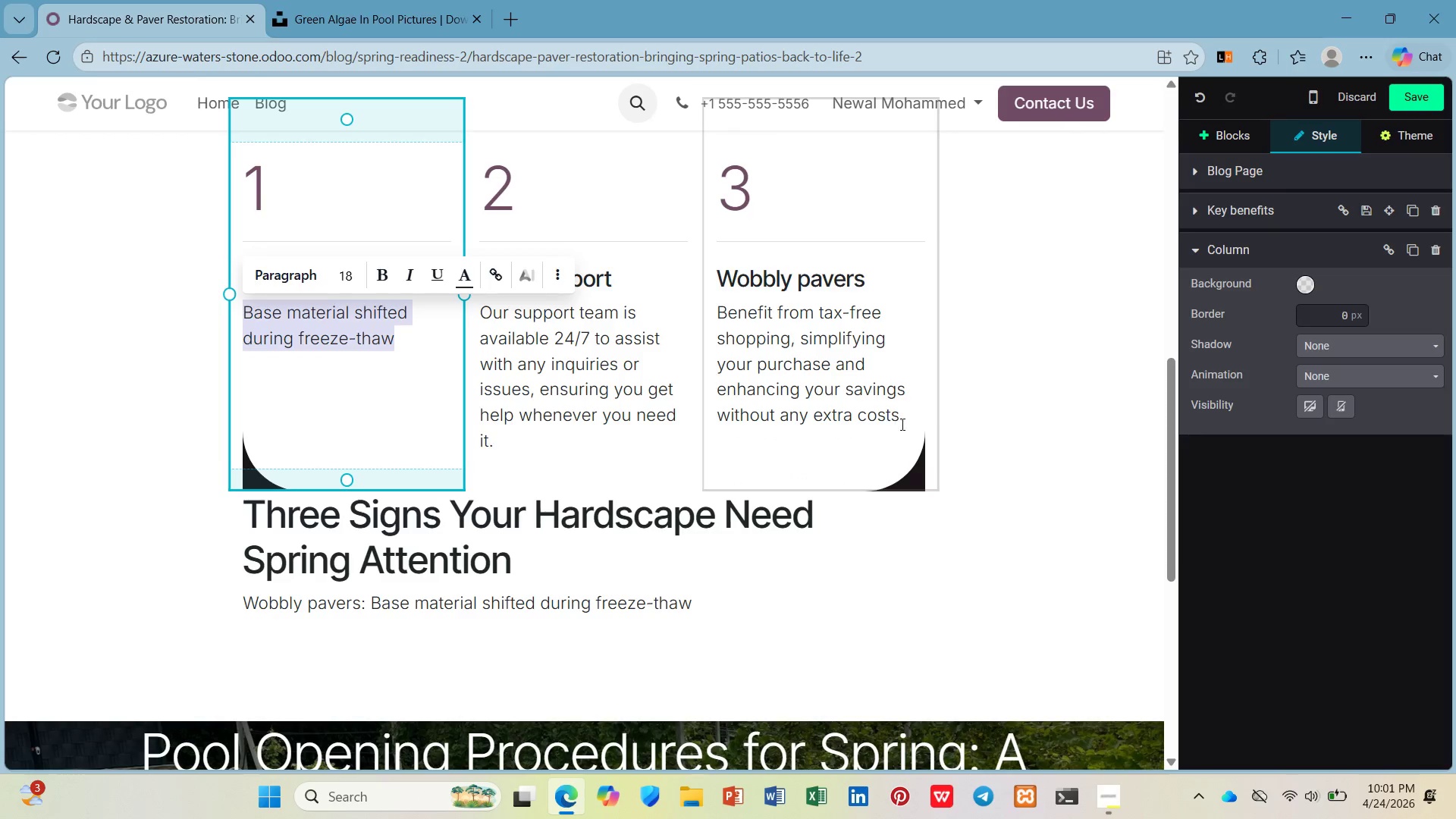 
left_click_drag(start_coordinate=[901, 421], to_coordinate=[720, 320])
 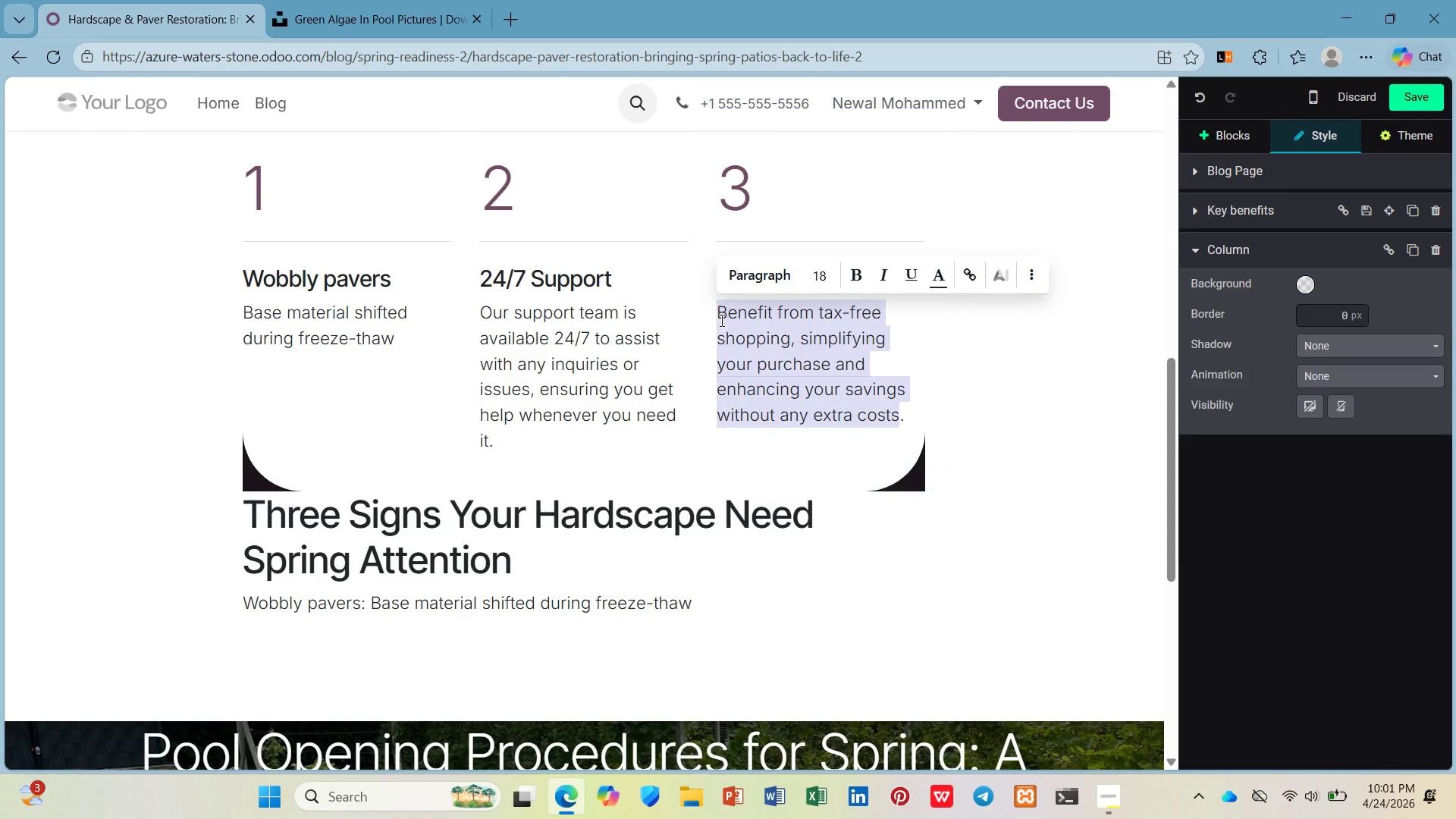 
key(Control+V)
 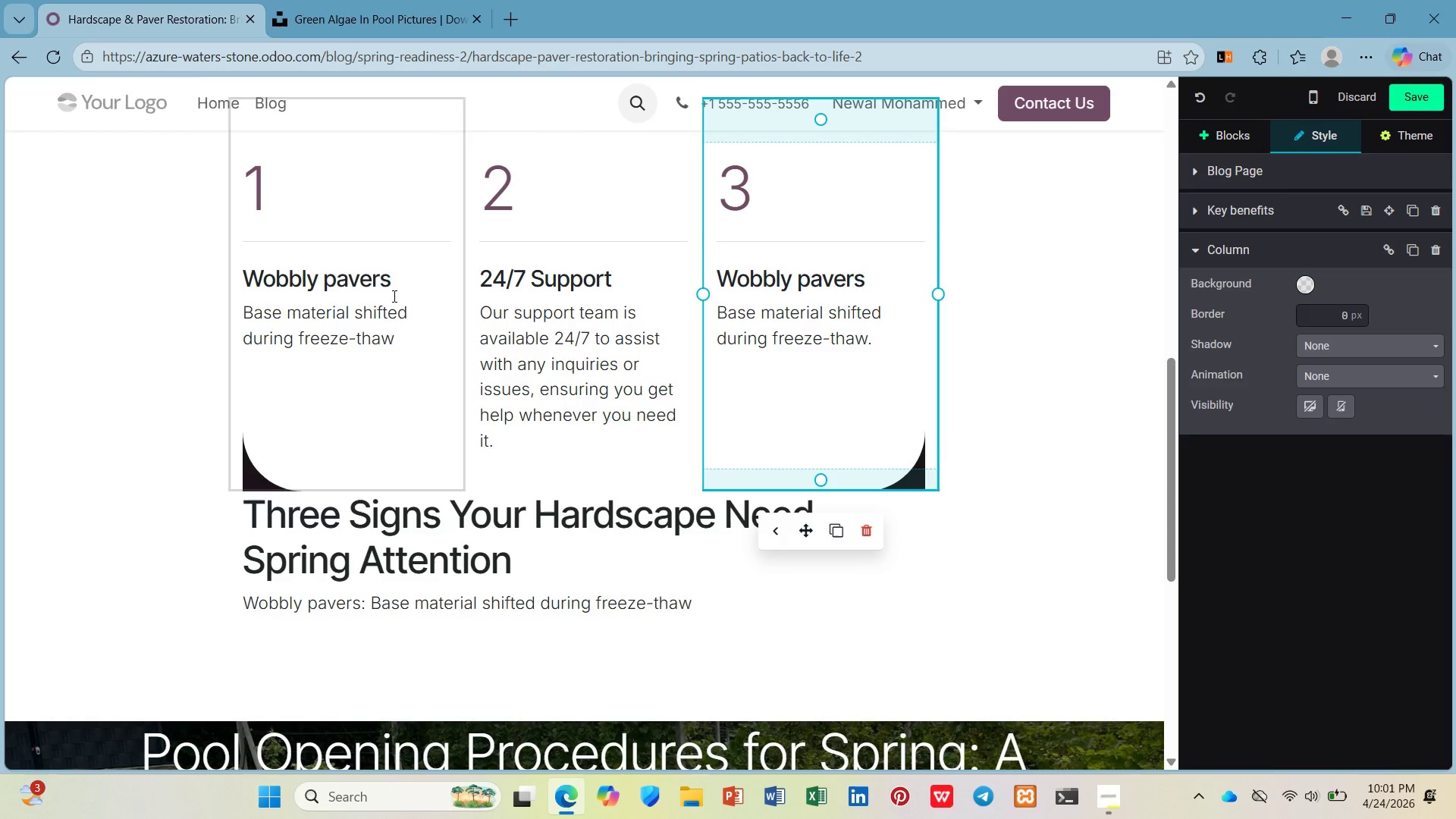 
left_click_drag(start_coordinate=[389, 281], to_coordinate=[249, 281])
 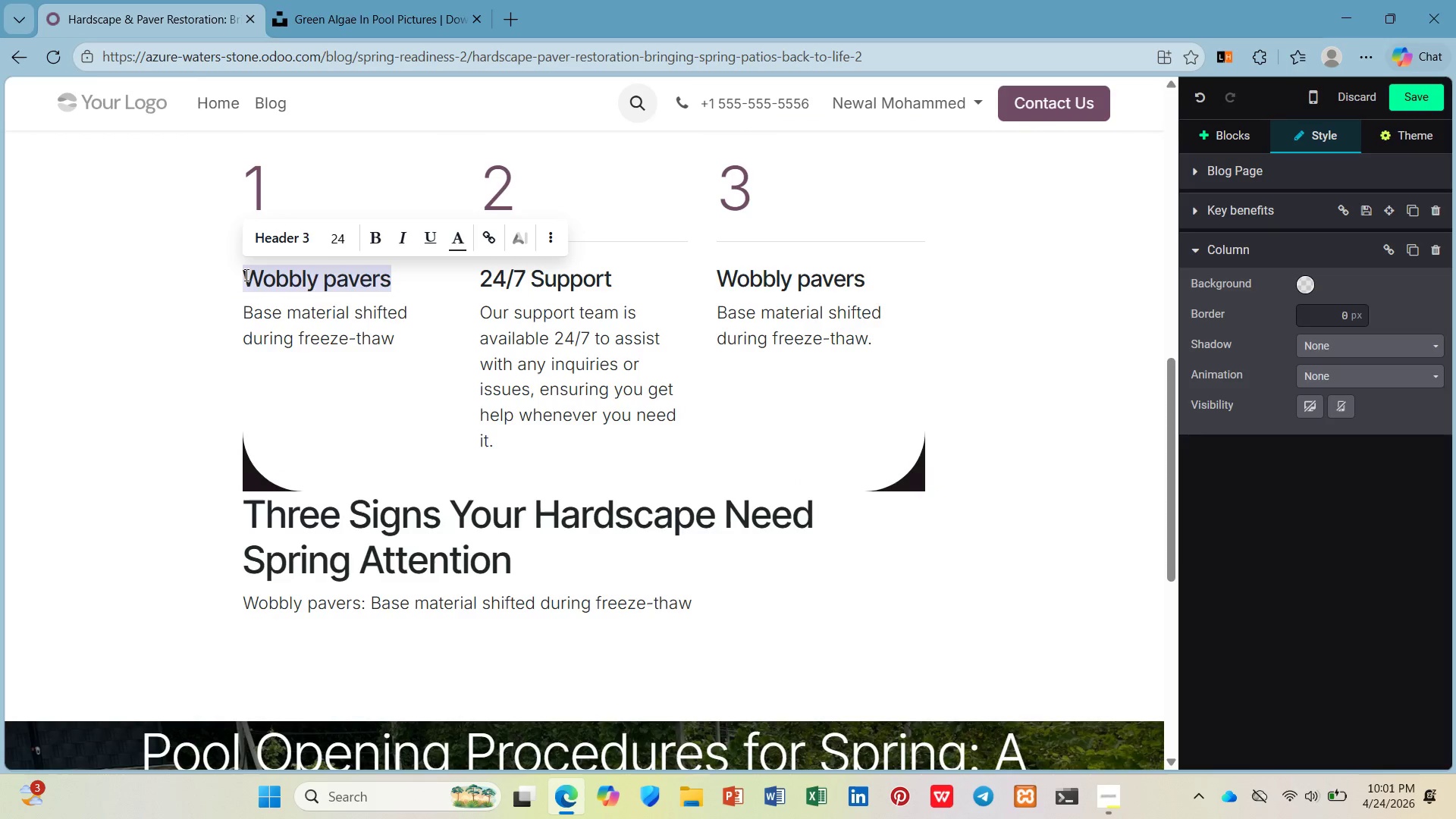 
type(Poolo)
key(Backspace)
type(ign)
key(Backspace)
key(Backspace)
type(ng watr)
 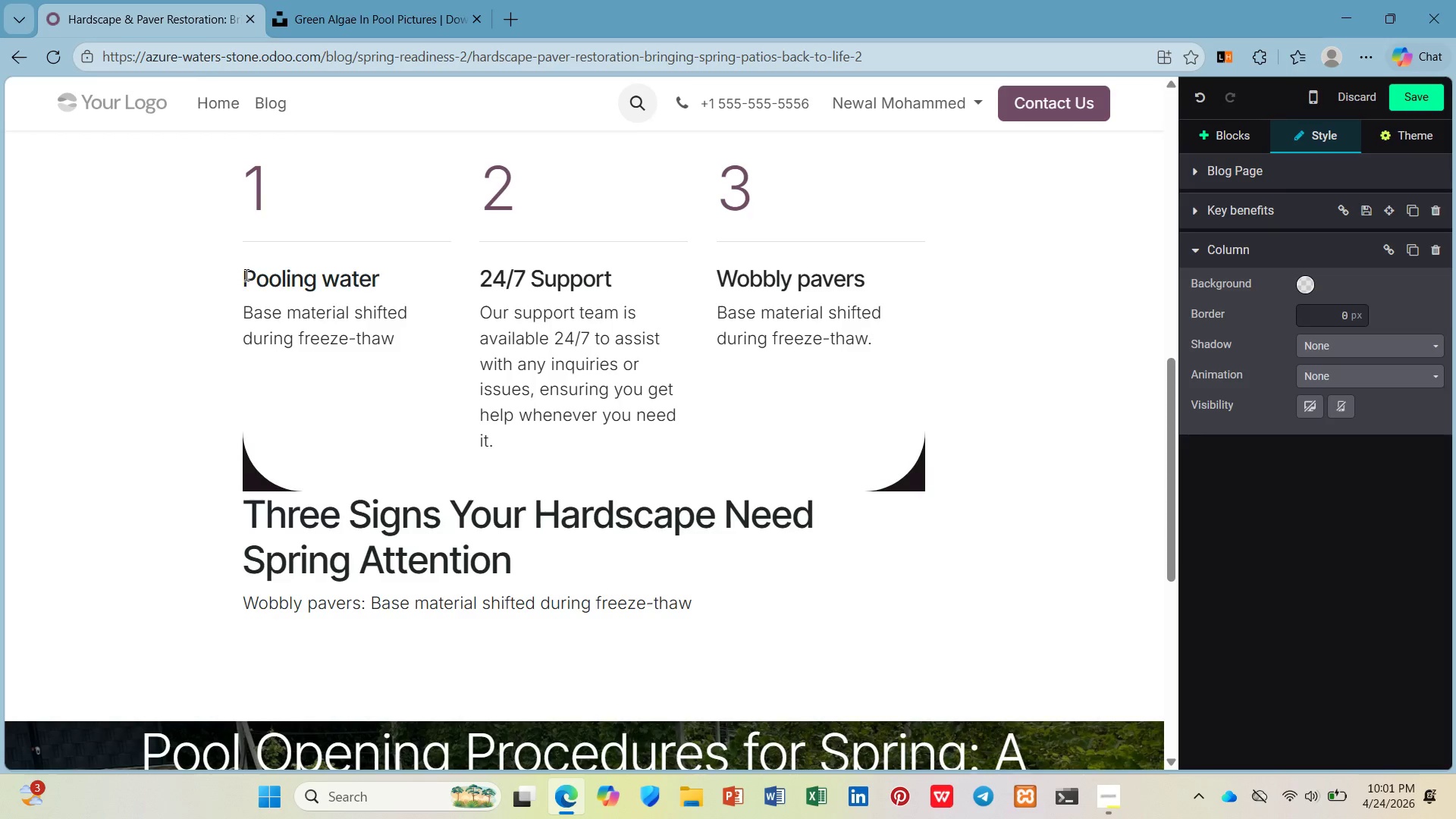 
hold_key(key=E, duration=0.36)
 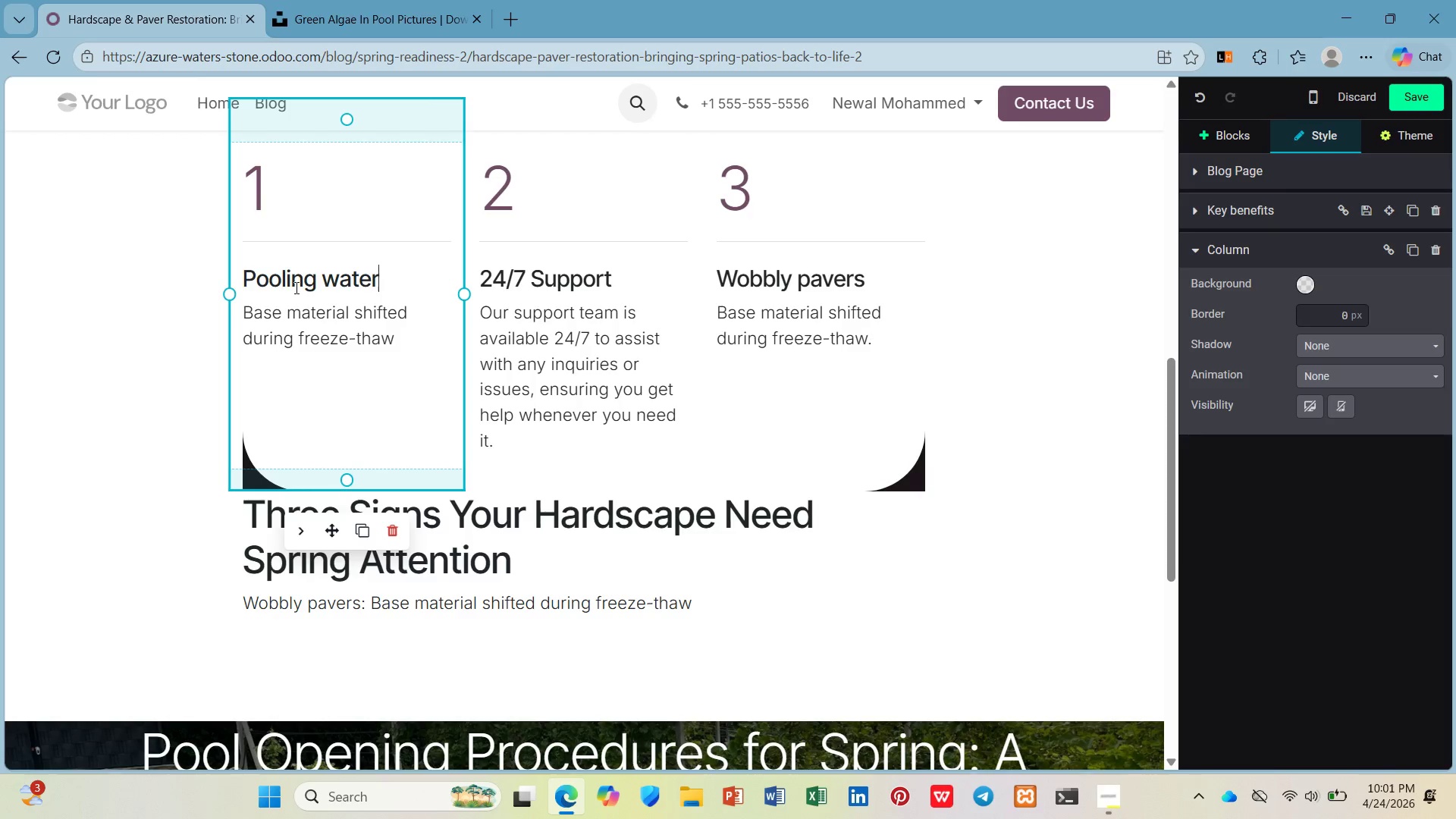 
left_click_drag(start_coordinate=[397, 334], to_coordinate=[243, 313])
 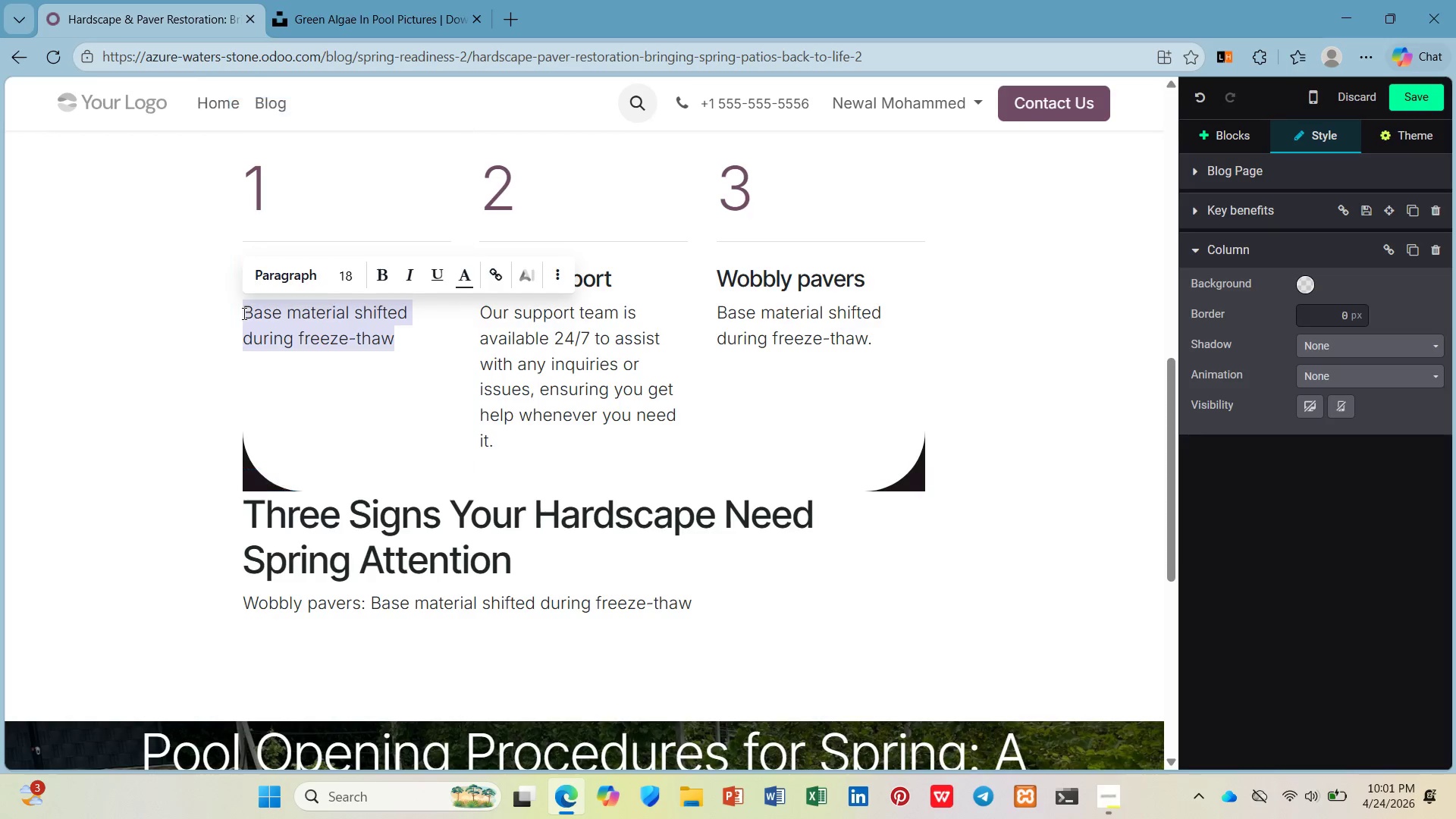 
type(Settlement has changed drainage patterns)
 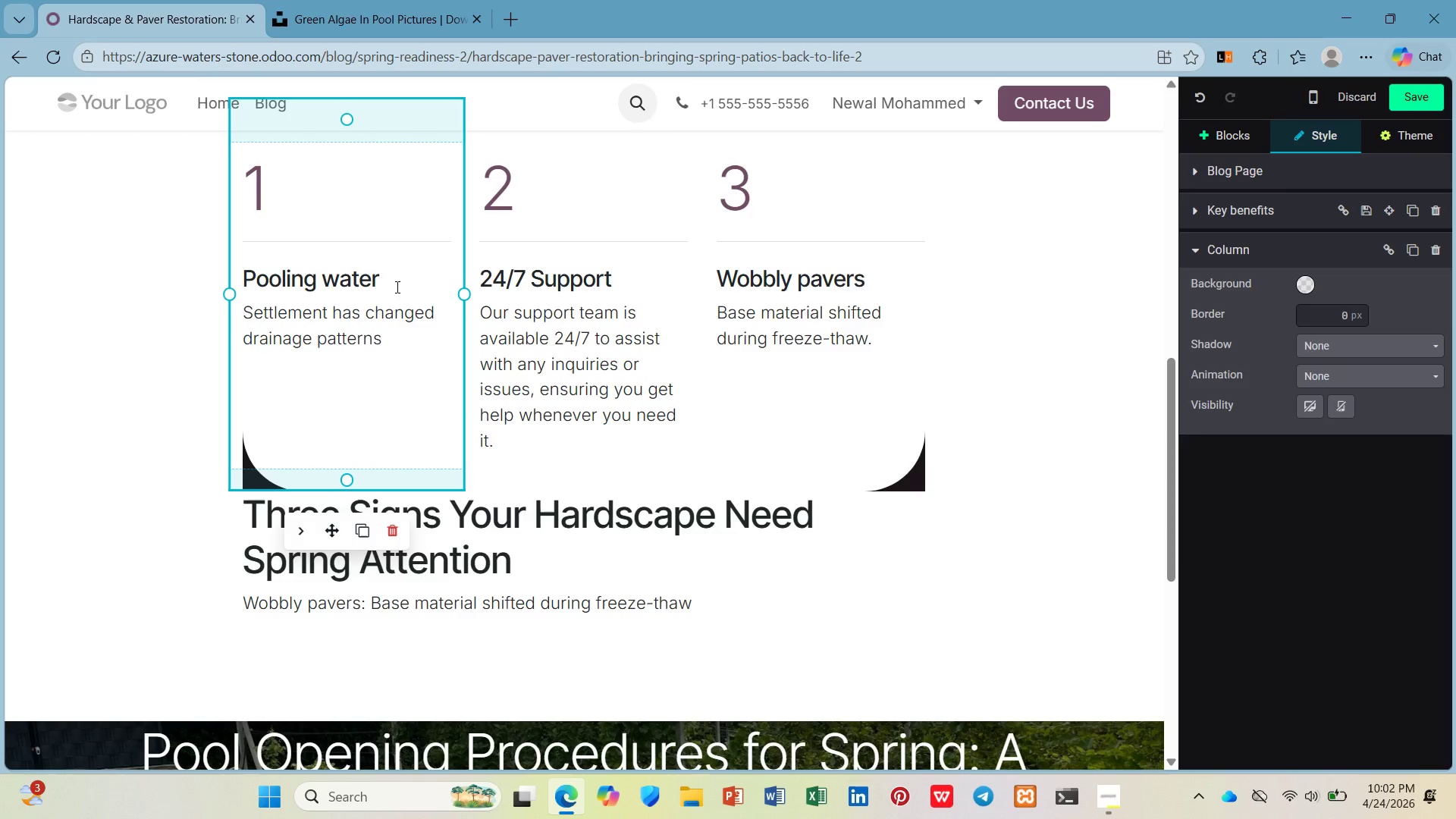 
left_click_drag(start_coordinate=[614, 278], to_coordinate=[473, 279])
 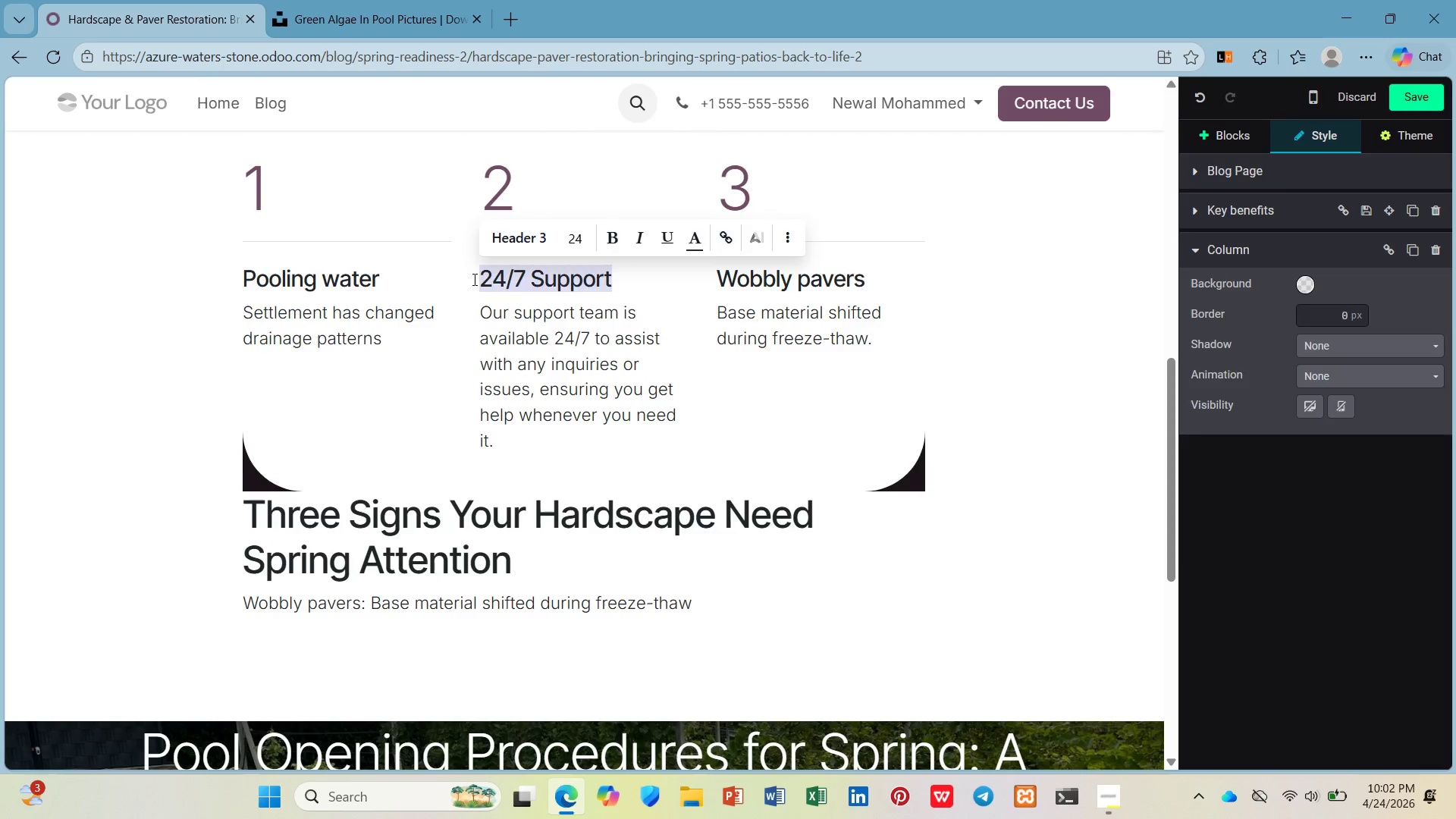 
type(Weeds in jits)
 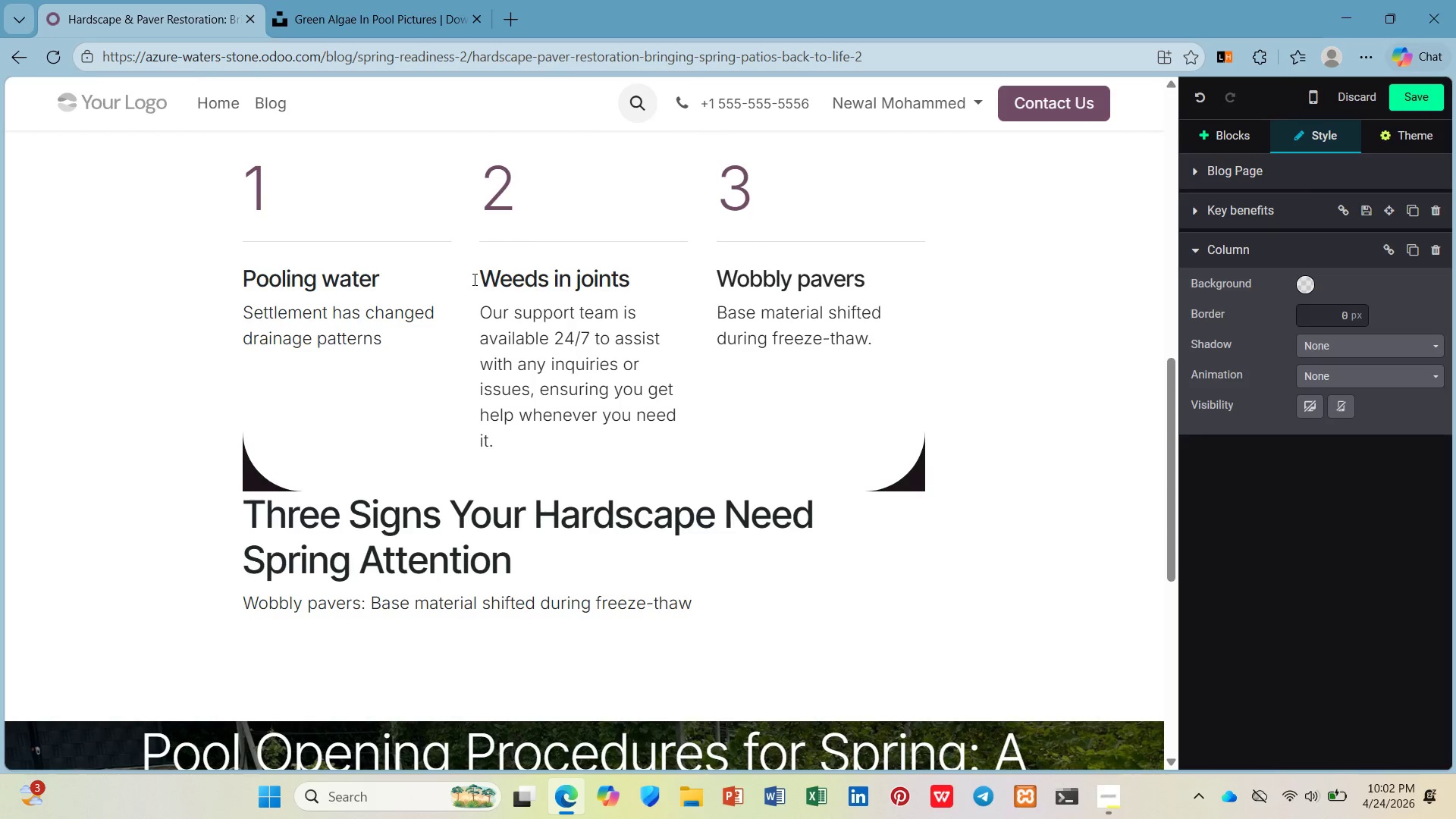 
hold_key(key=O, duration=0.39)
 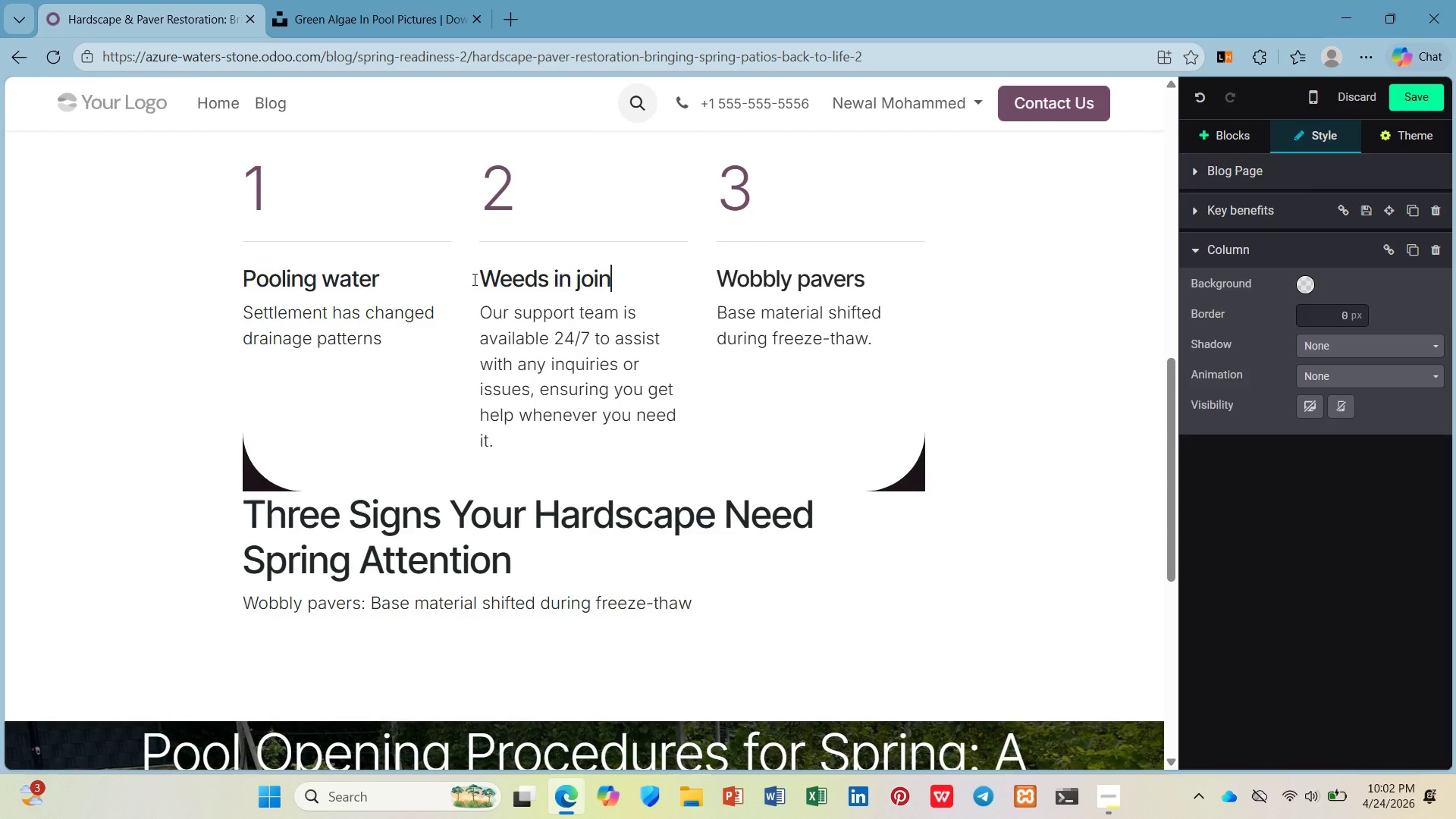 
left_click_drag(start_coordinate=[519, 437], to_coordinate=[480, 316])
 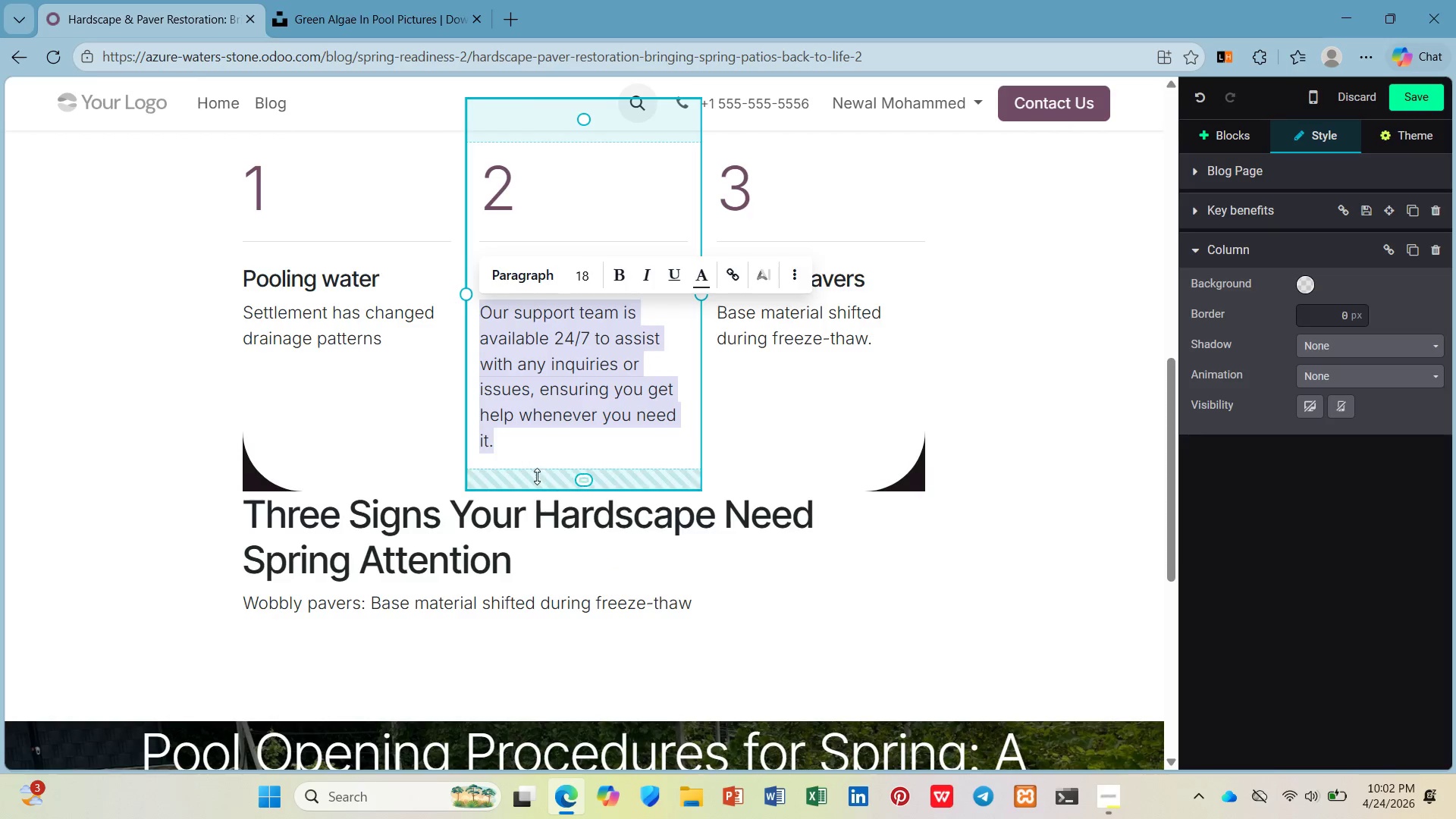 
left_click_drag(start_coordinate=[538, 477], to_coordinate=[541, 396])
 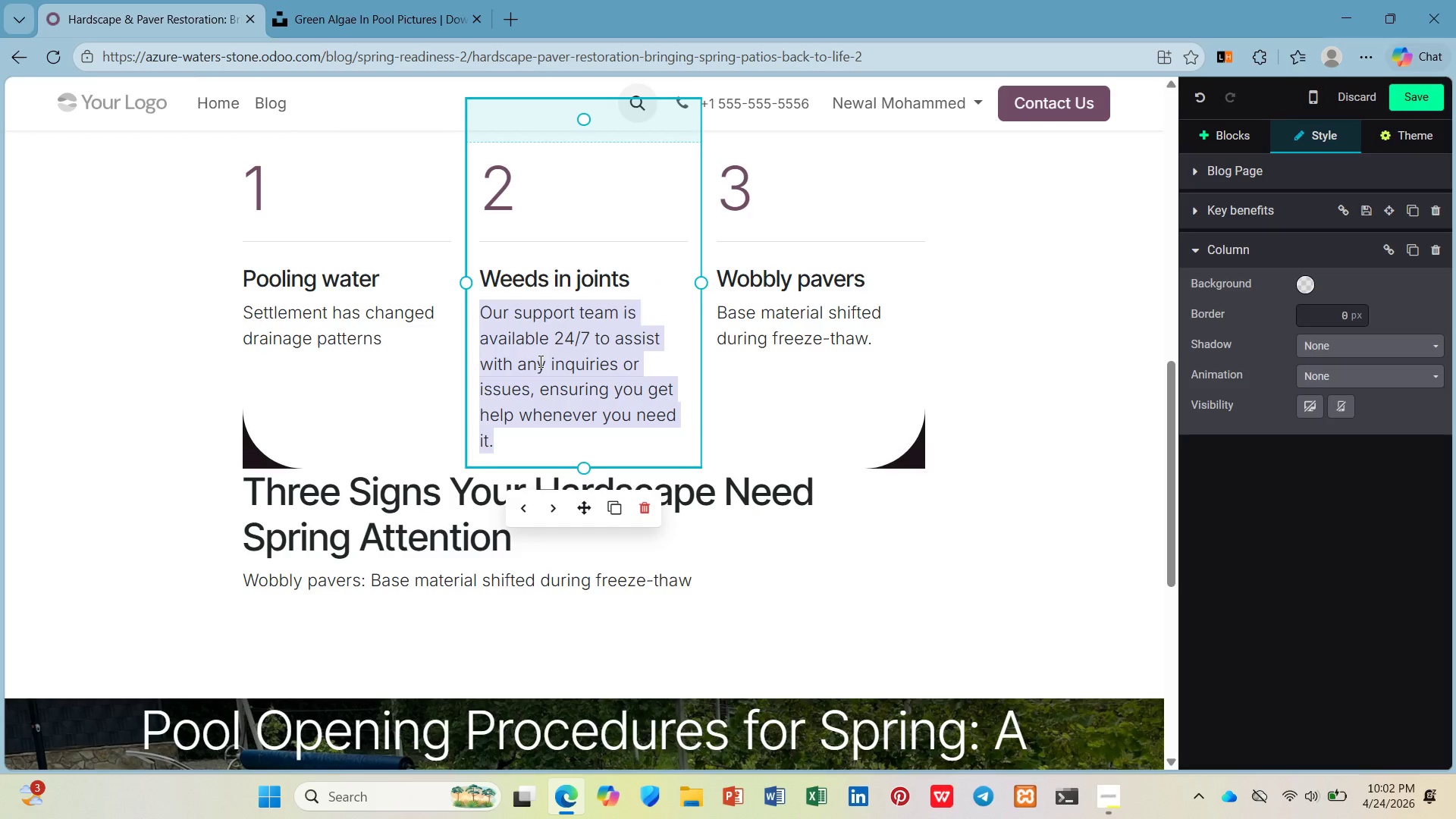 
type(Polymeric sand has eroded or a)
key(Backspace)
type(failed)
 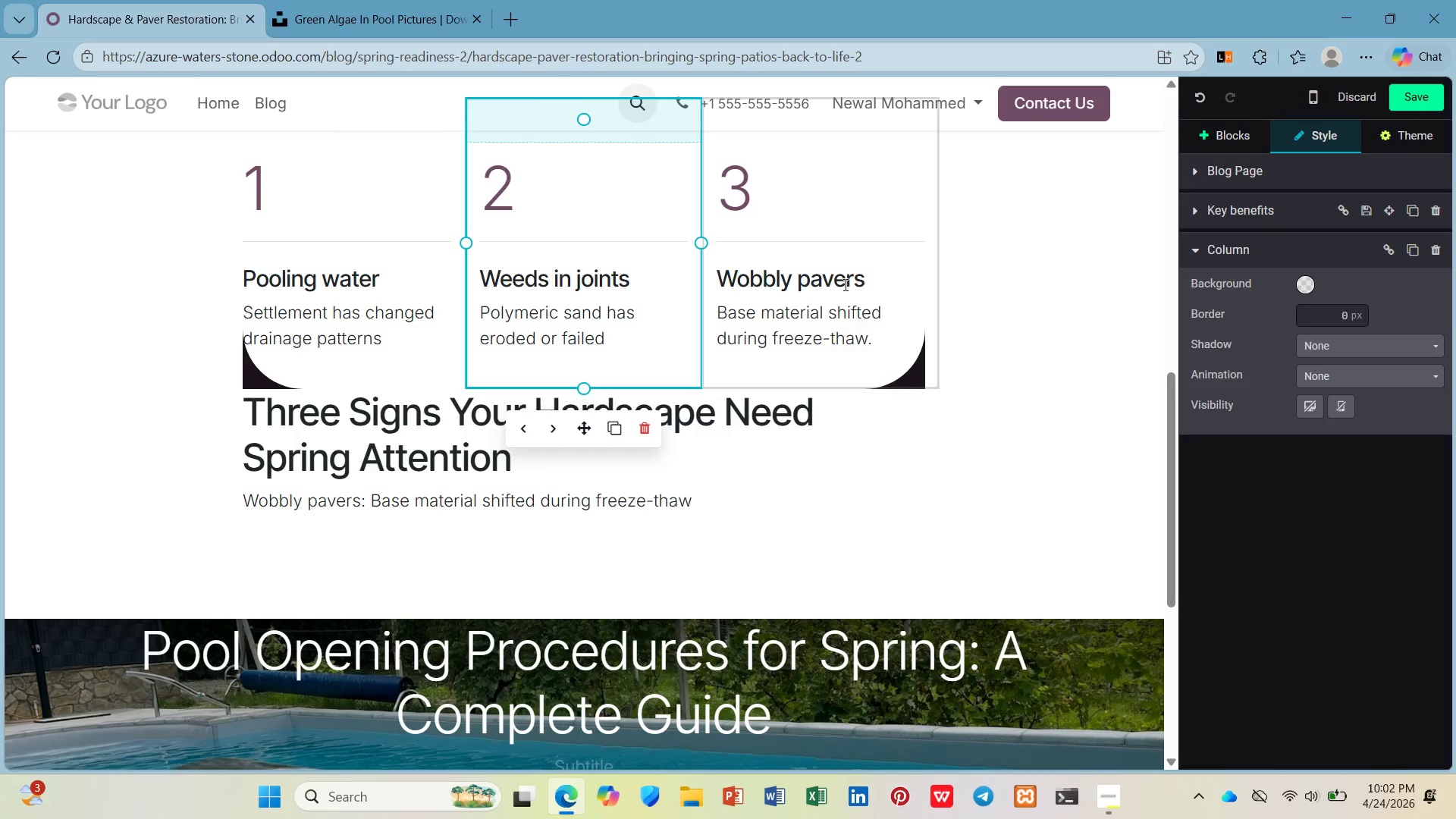 
left_click_drag(start_coordinate=[869, 278], to_coordinate=[718, 287])
 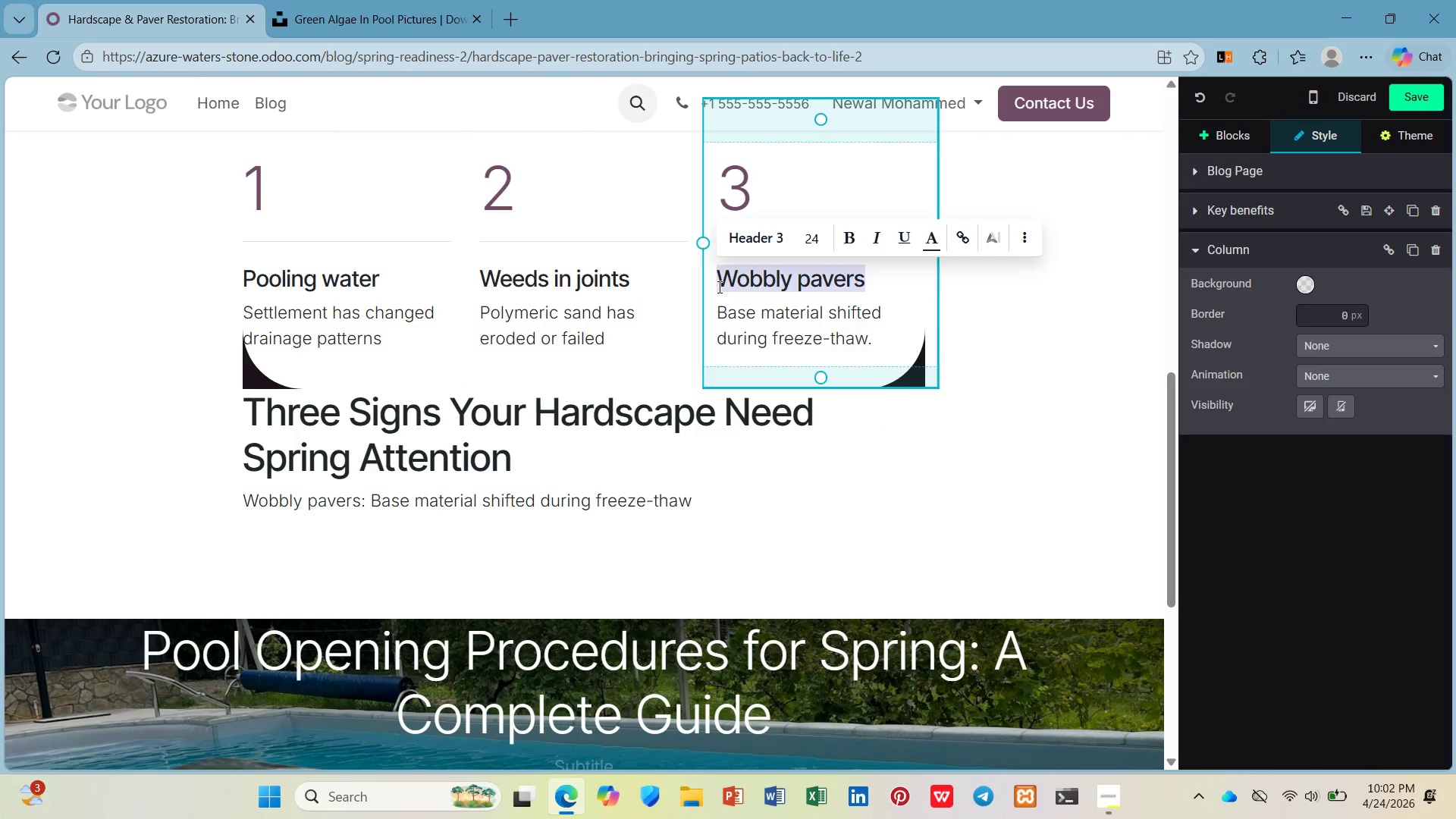 
hold_key(key=ShiftLeft, duration=0.33)
 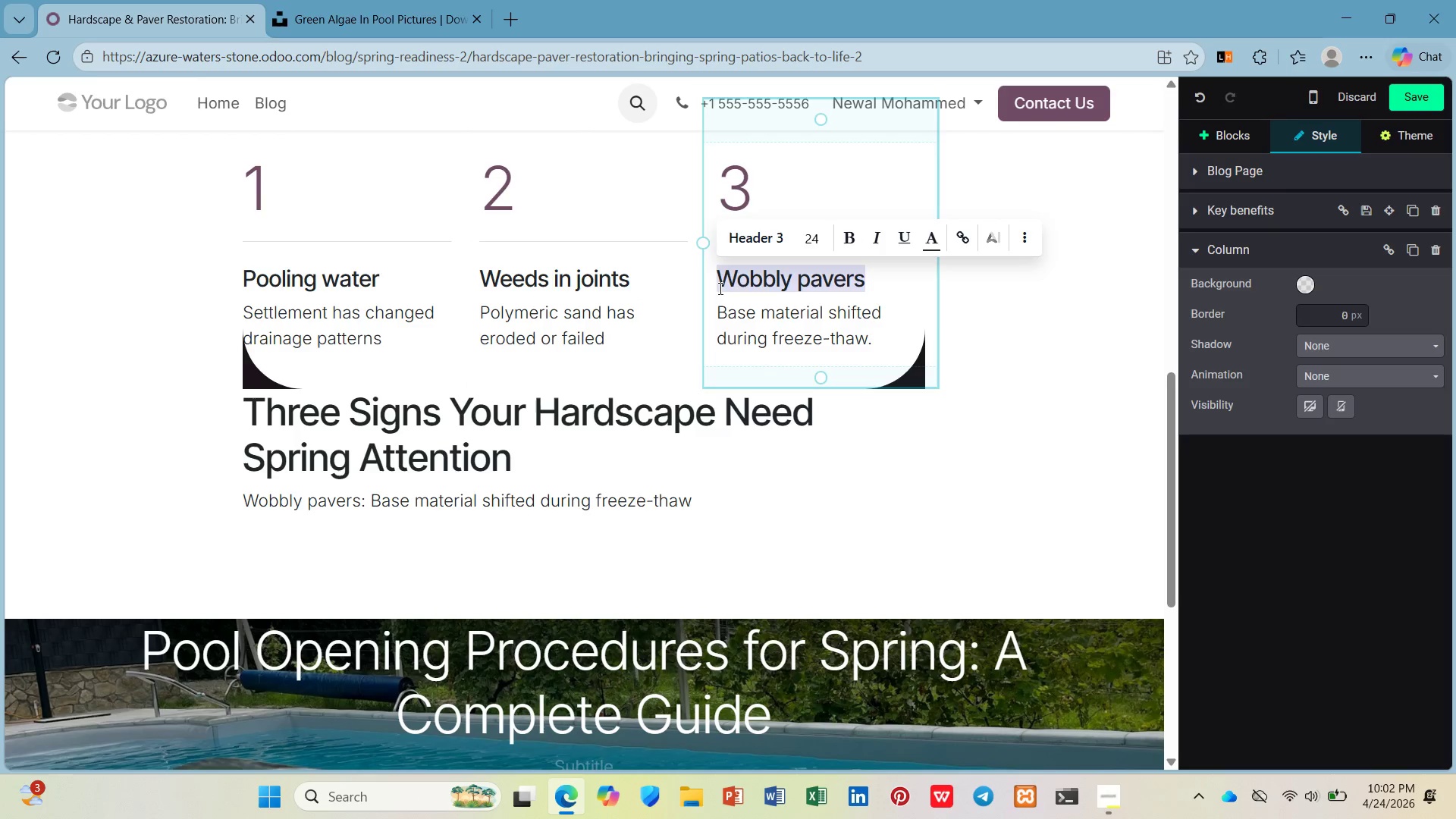 
left_click([781, 342])
 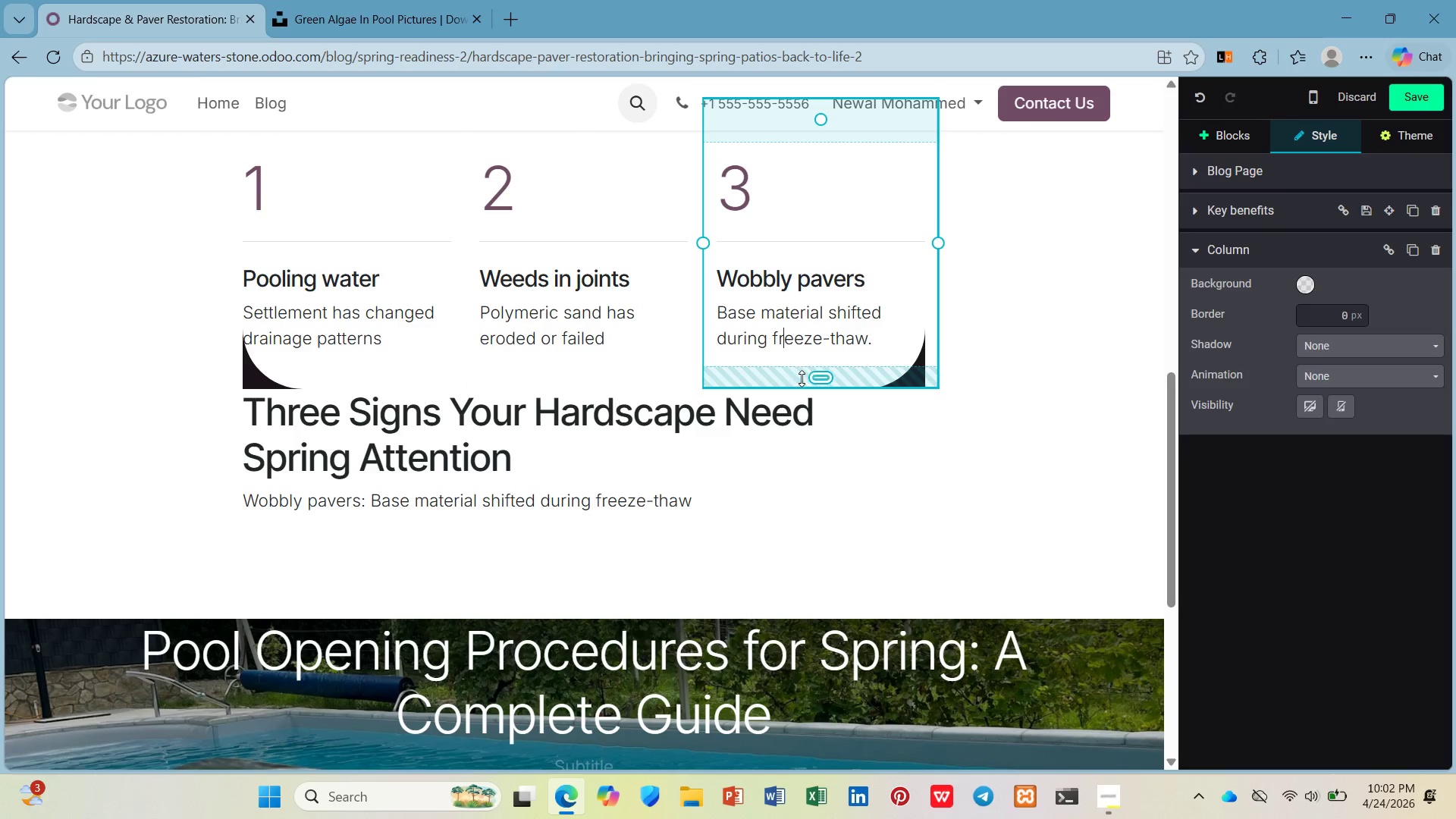 
left_click_drag(start_coordinate=[802, 378], to_coordinate=[798, 347])
 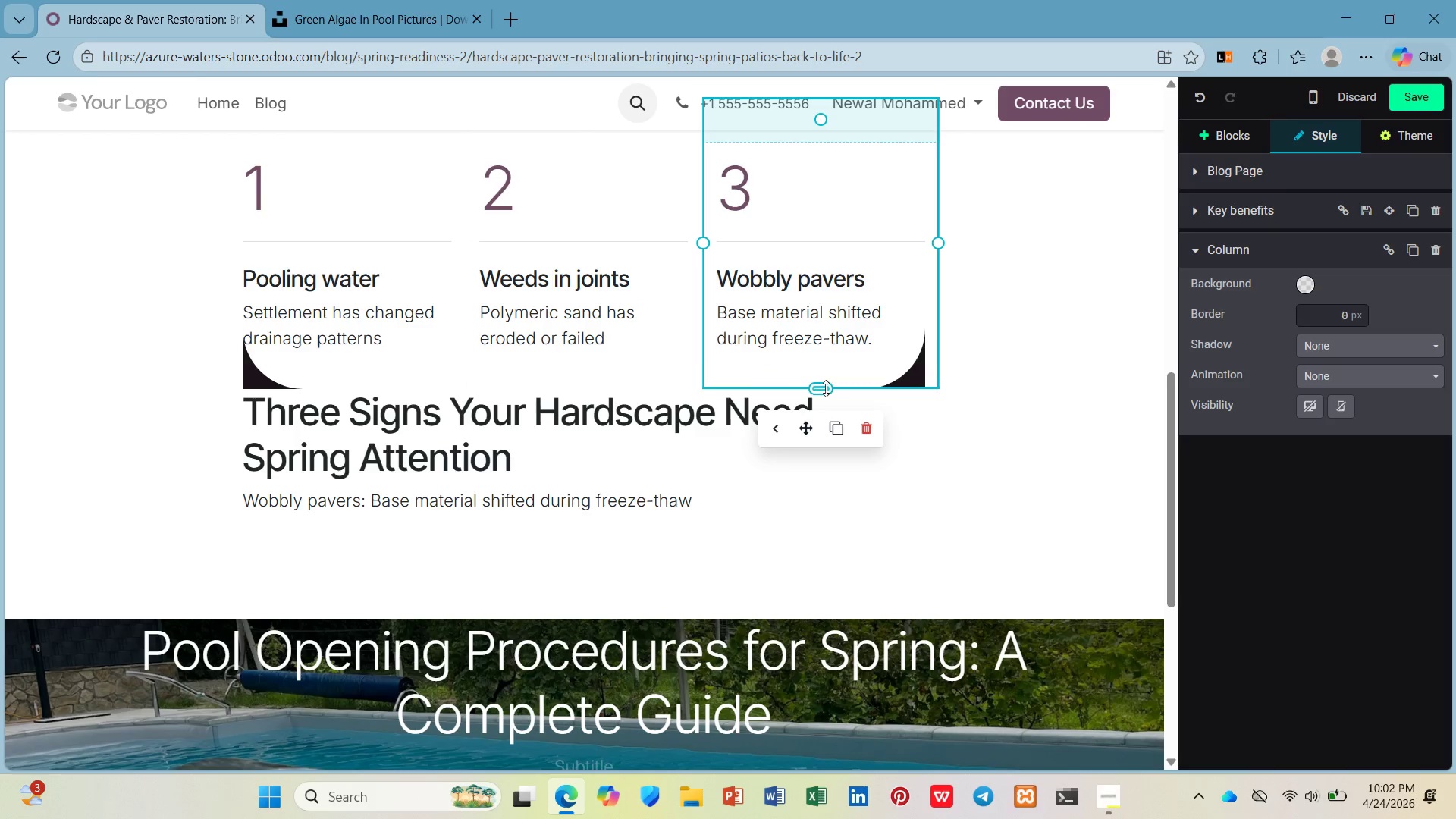 
left_click_drag(start_coordinate=[826, 388], to_coordinate=[826, 330])
 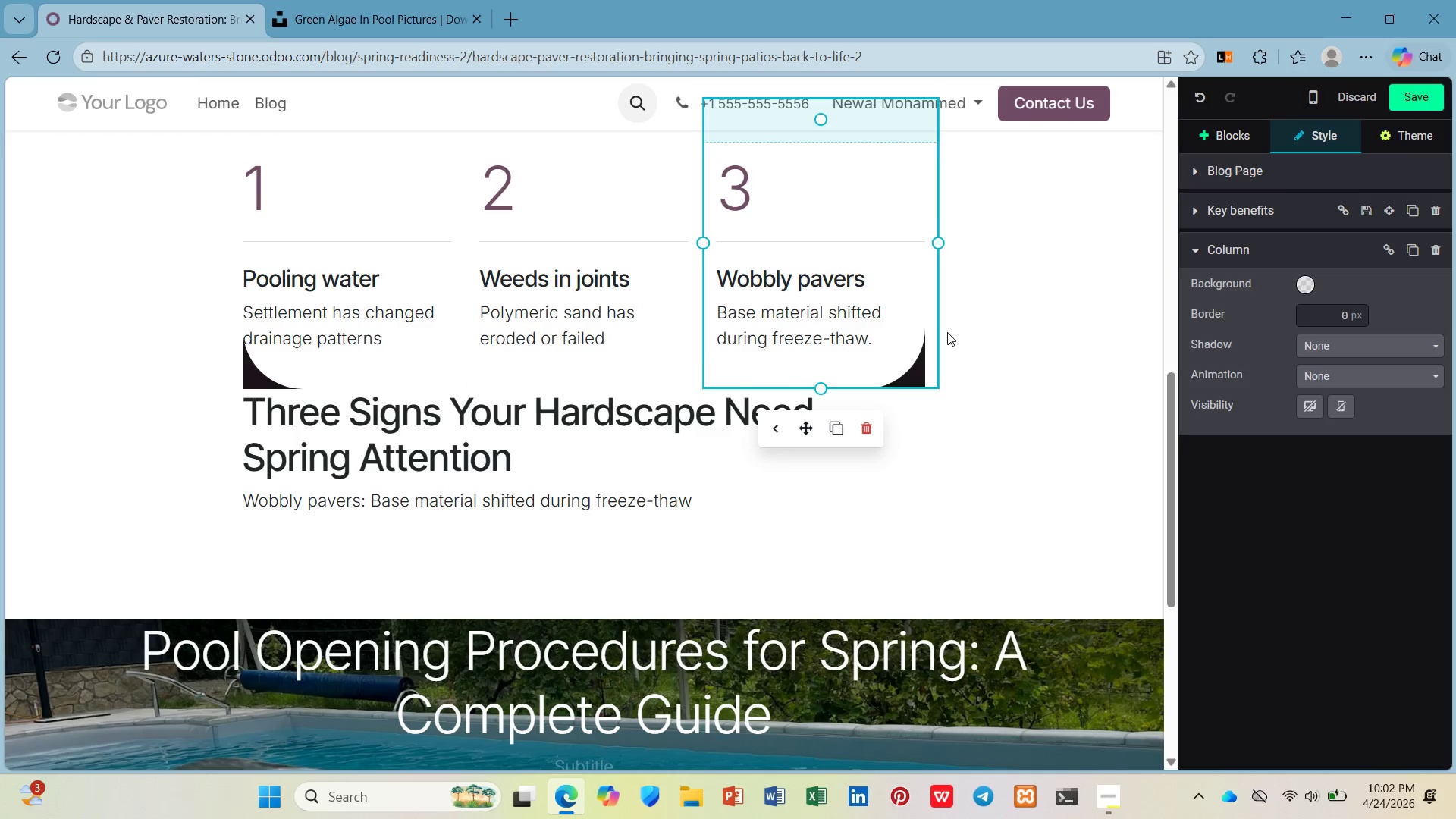 
left_click([947, 332])
 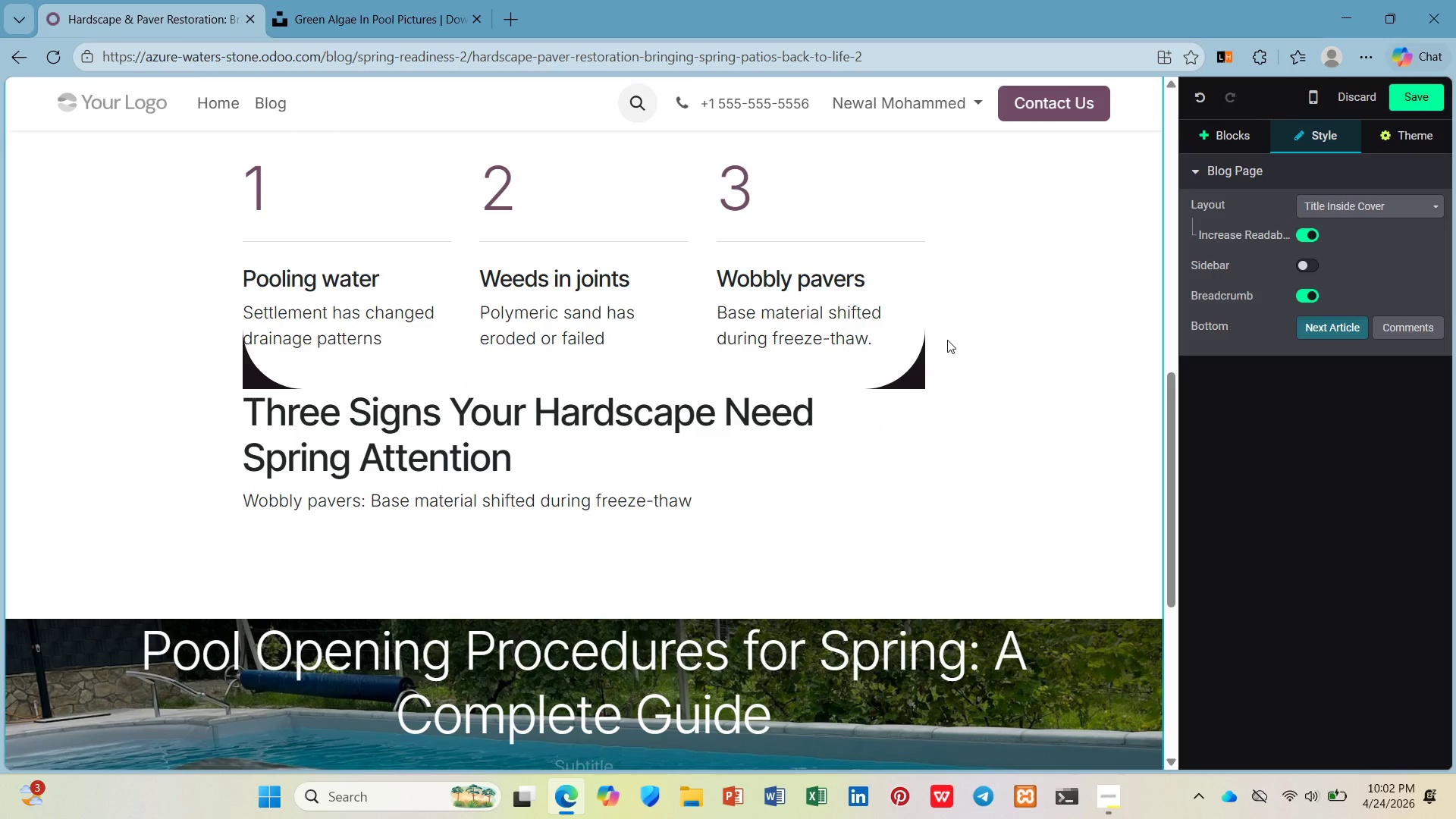 
hold_key(key=ControlLeft, duration=0.84)
 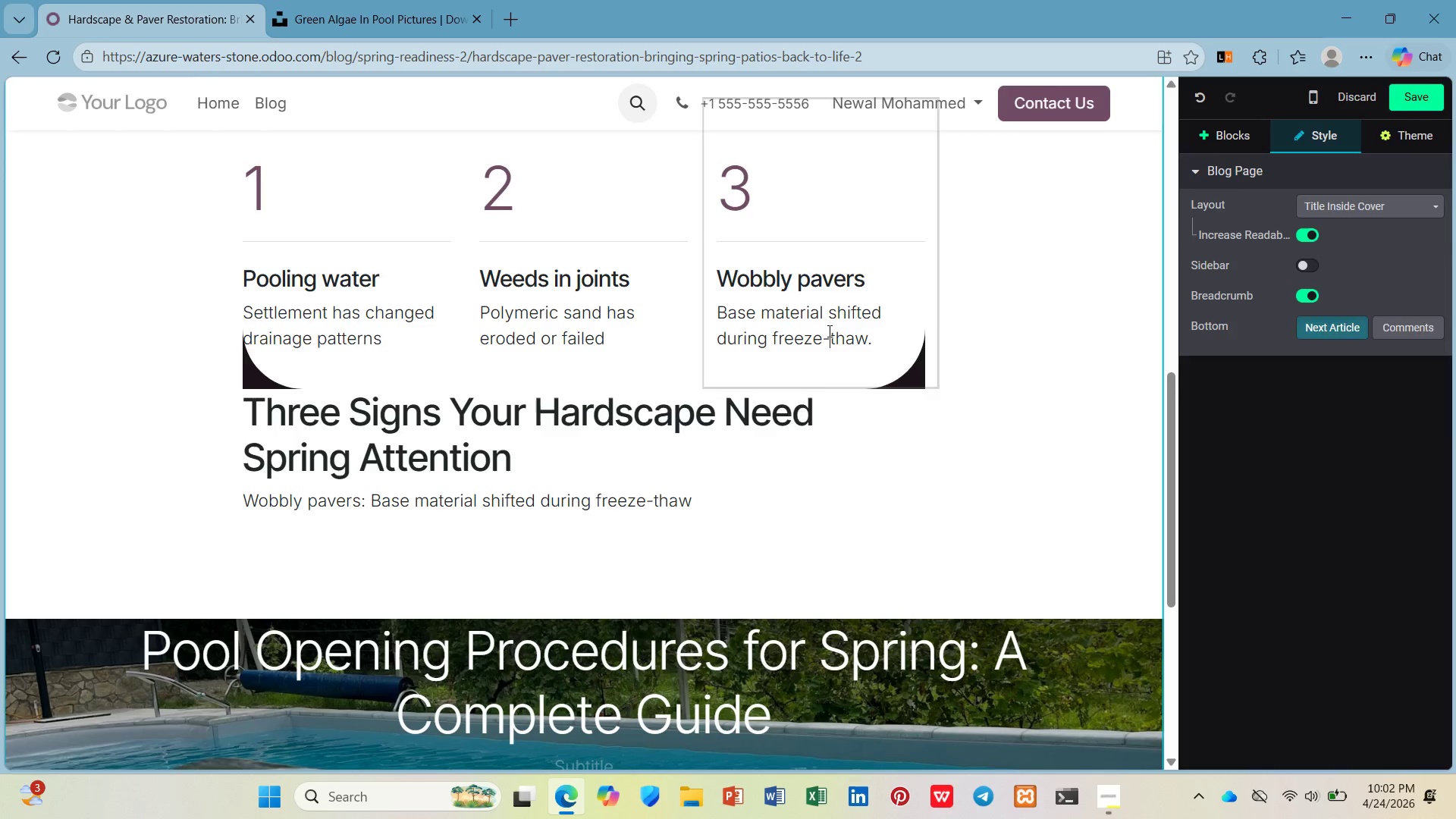 
left_click([828, 331])
 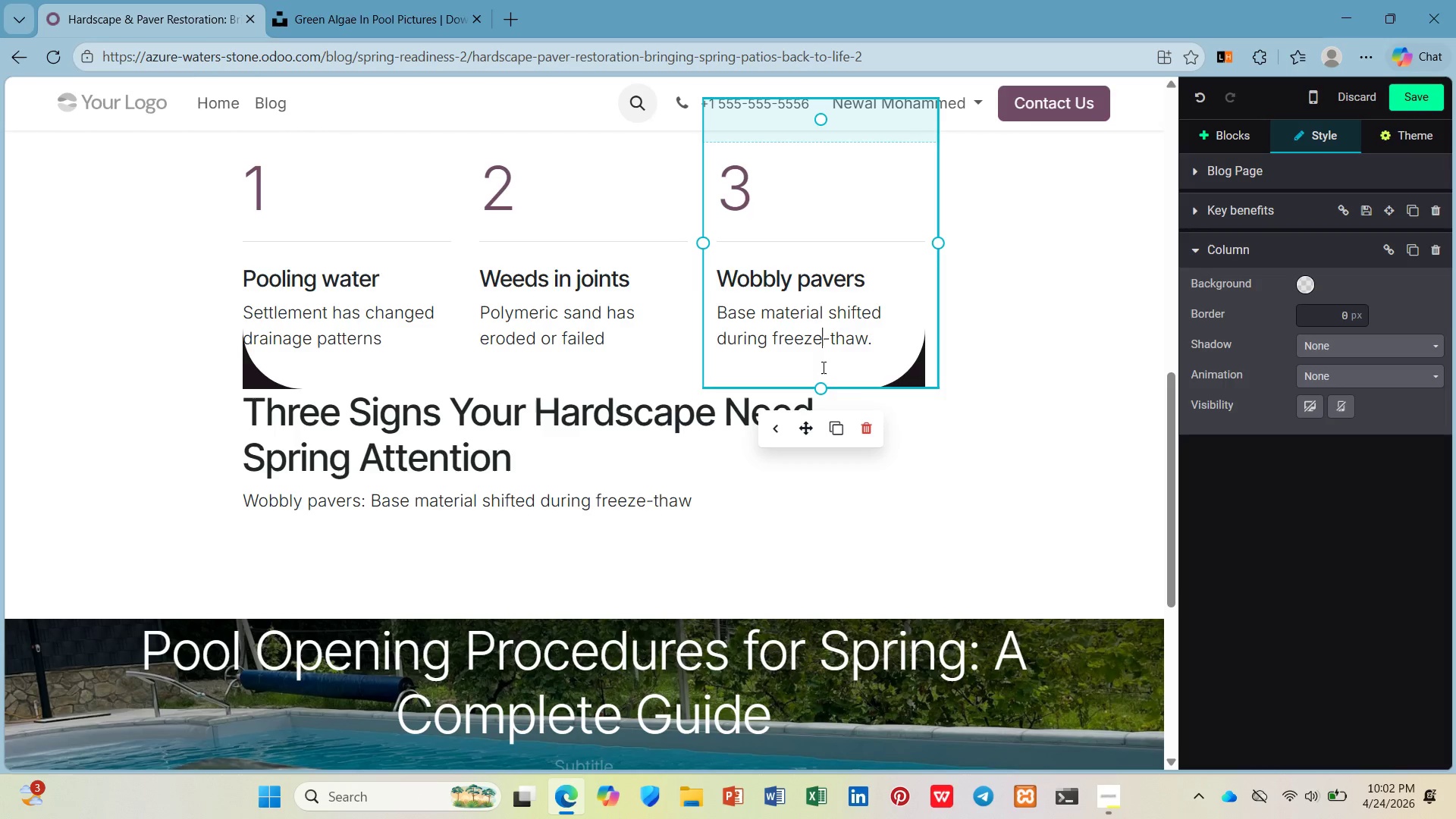 
left_click([822, 367])
 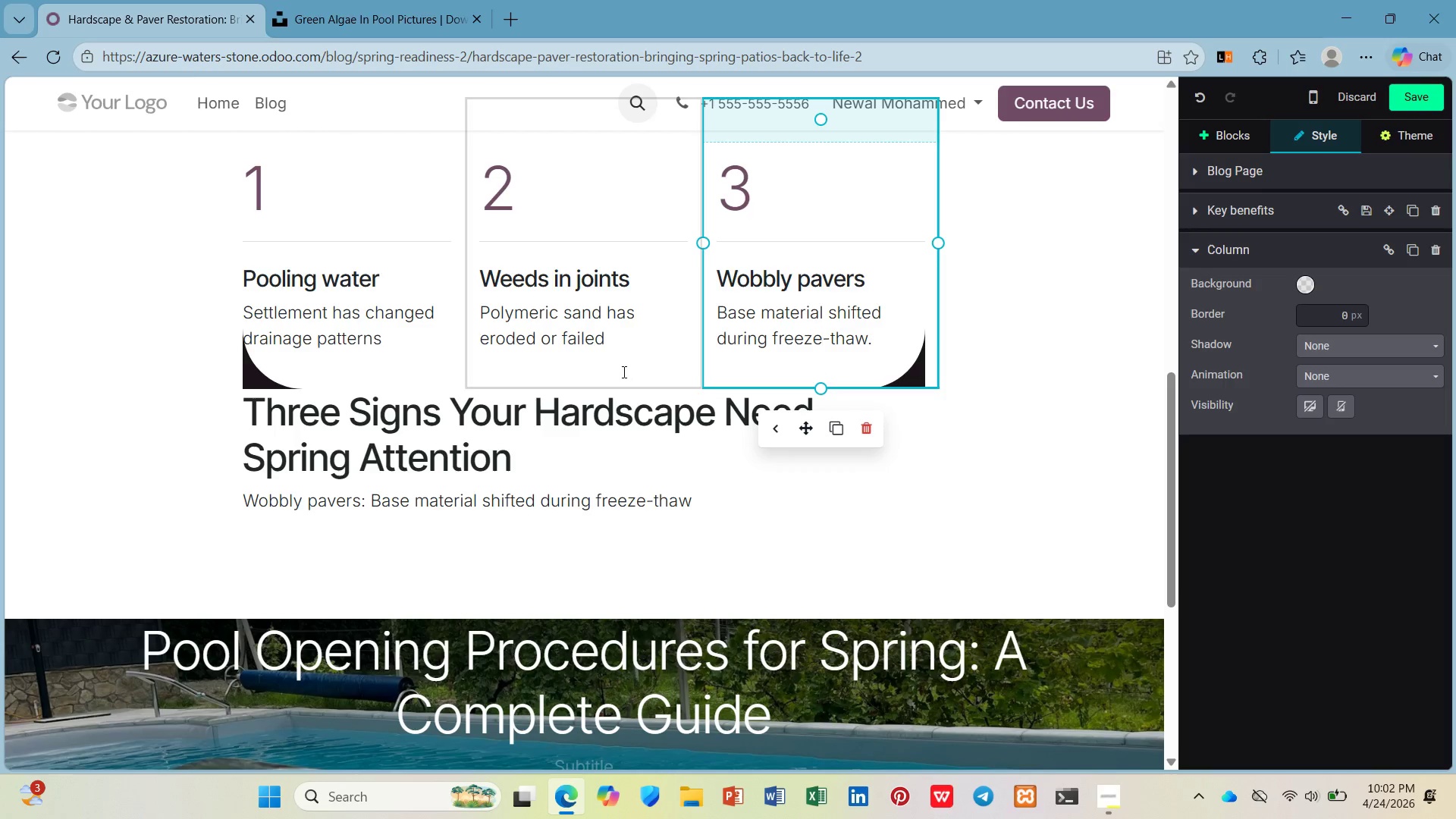 
left_click([612, 356])
 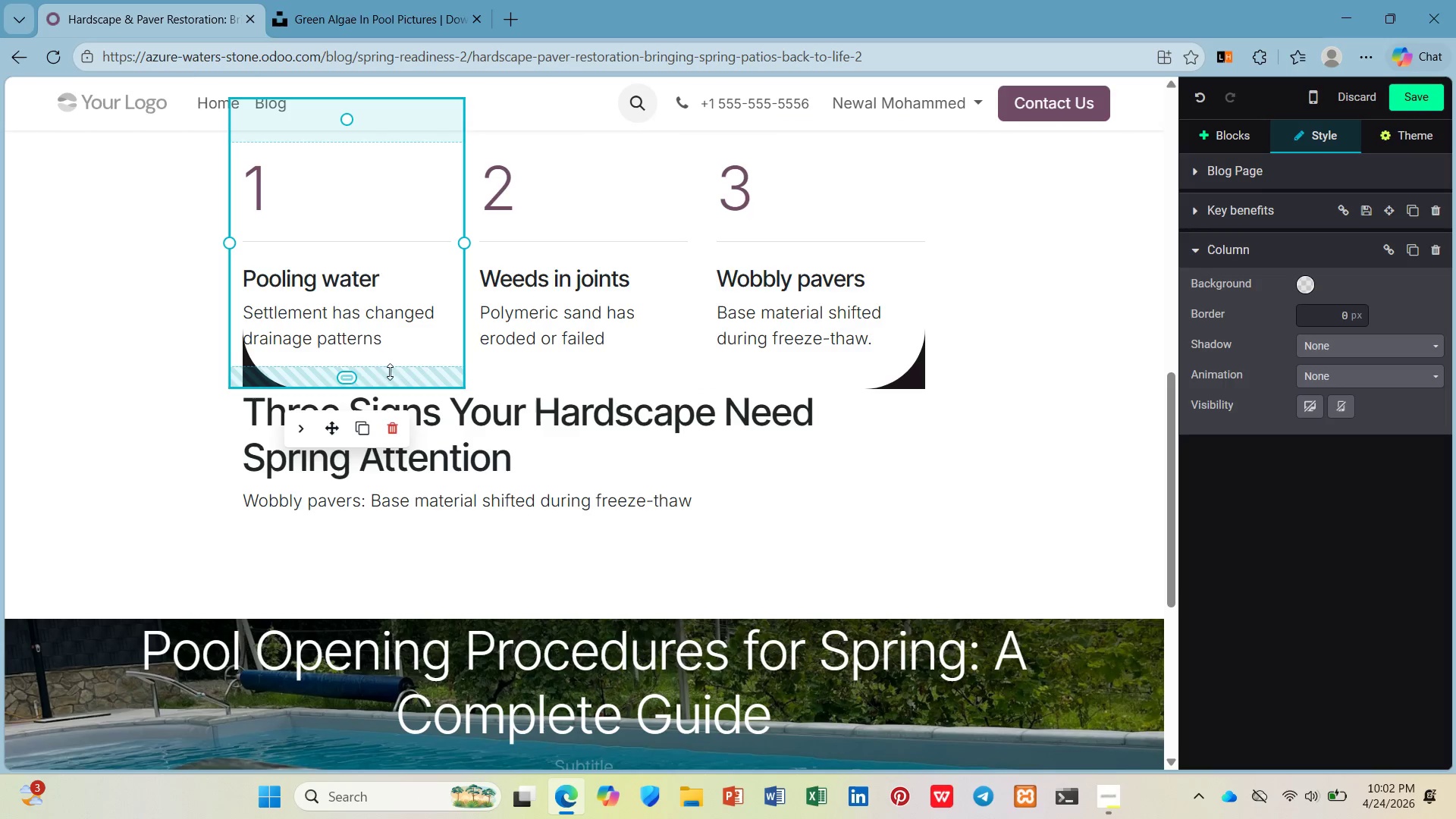 
left_click_drag(start_coordinate=[378, 376], to_coordinate=[360, 315])
 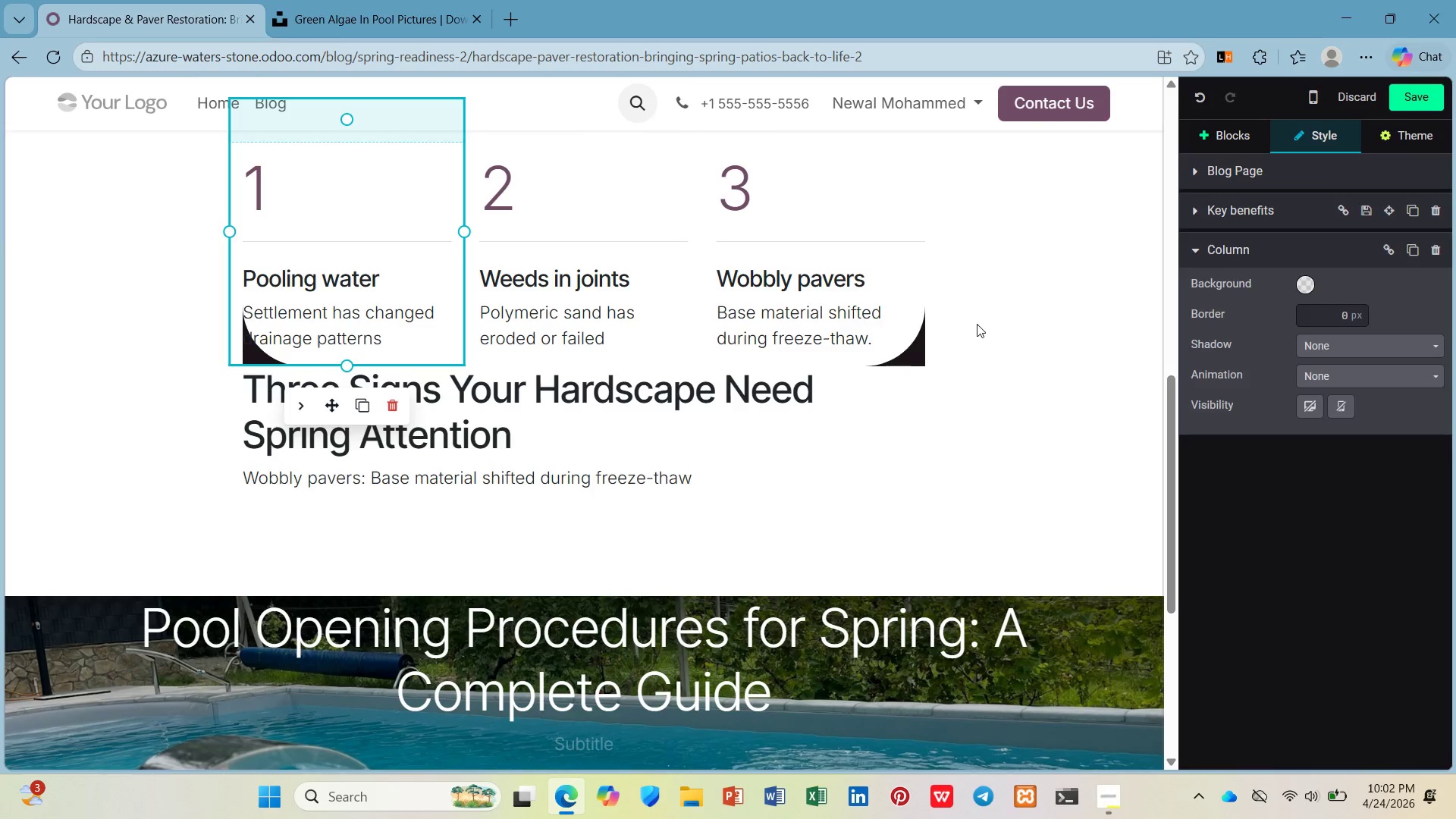 
scroll: coordinate [723, 306], scroll_direction: up, amount: 2.0
 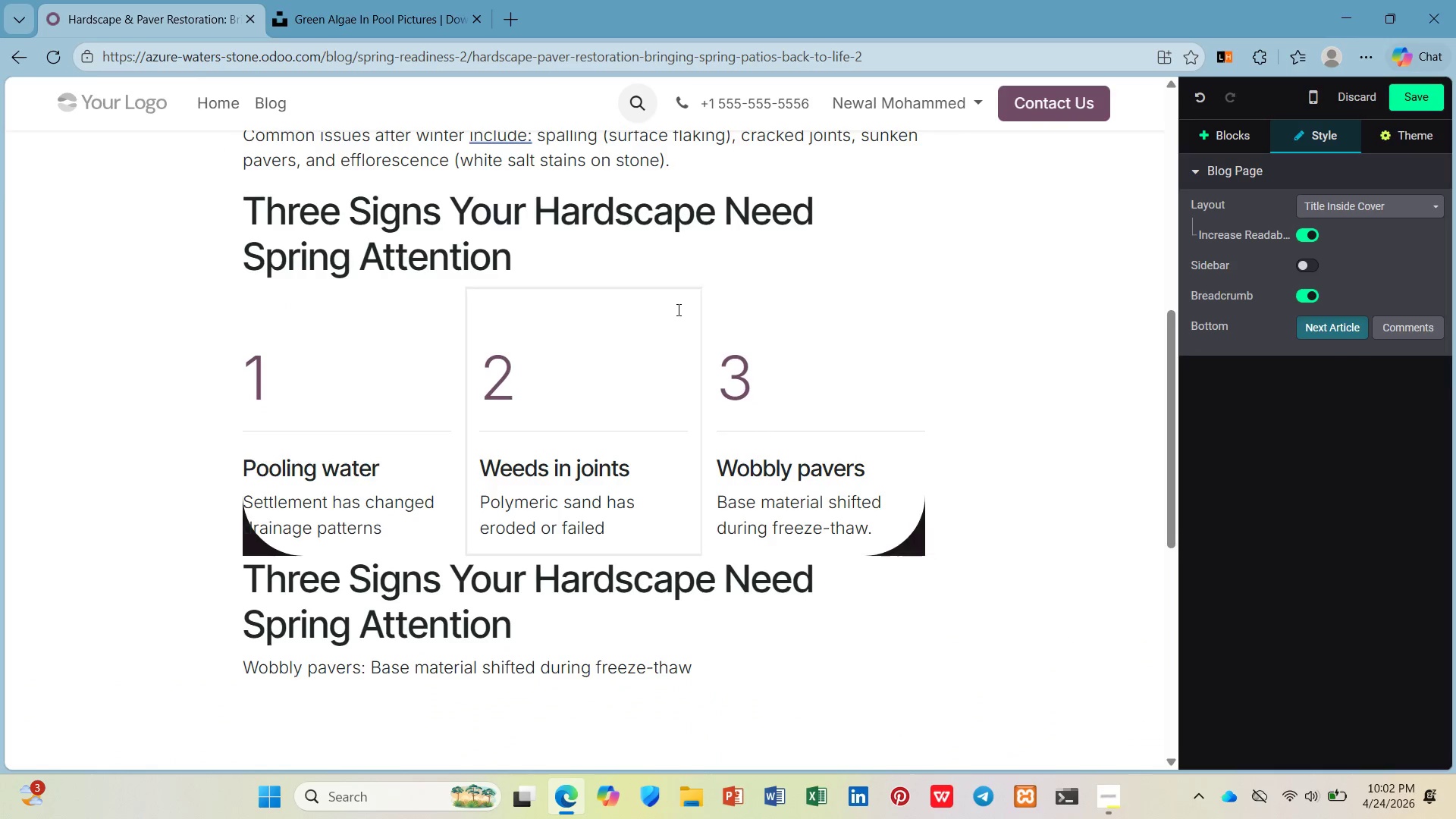 
left_click([677, 309])
 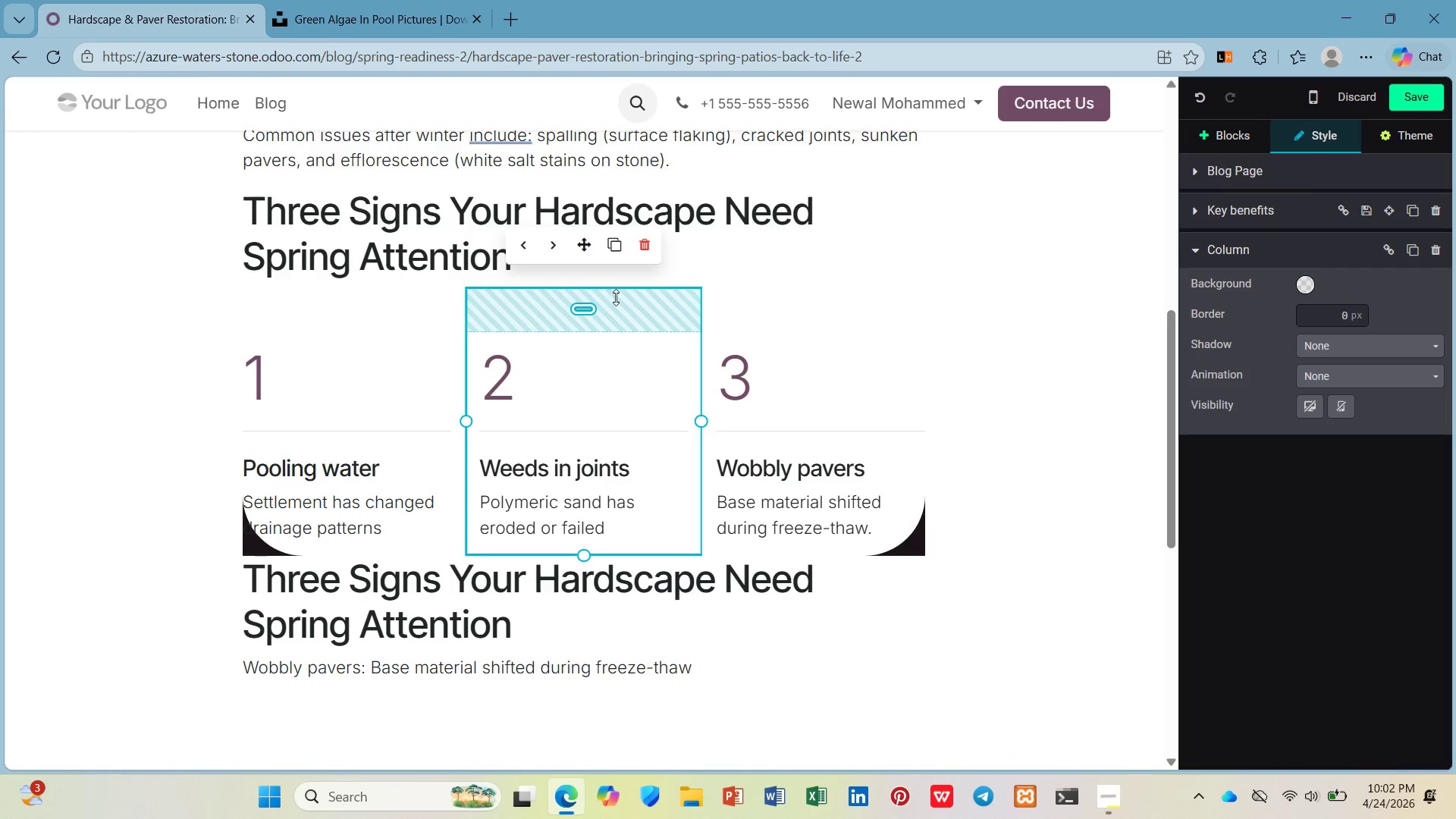 
left_click_drag(start_coordinate=[616, 297], to_coordinate=[595, 204])
 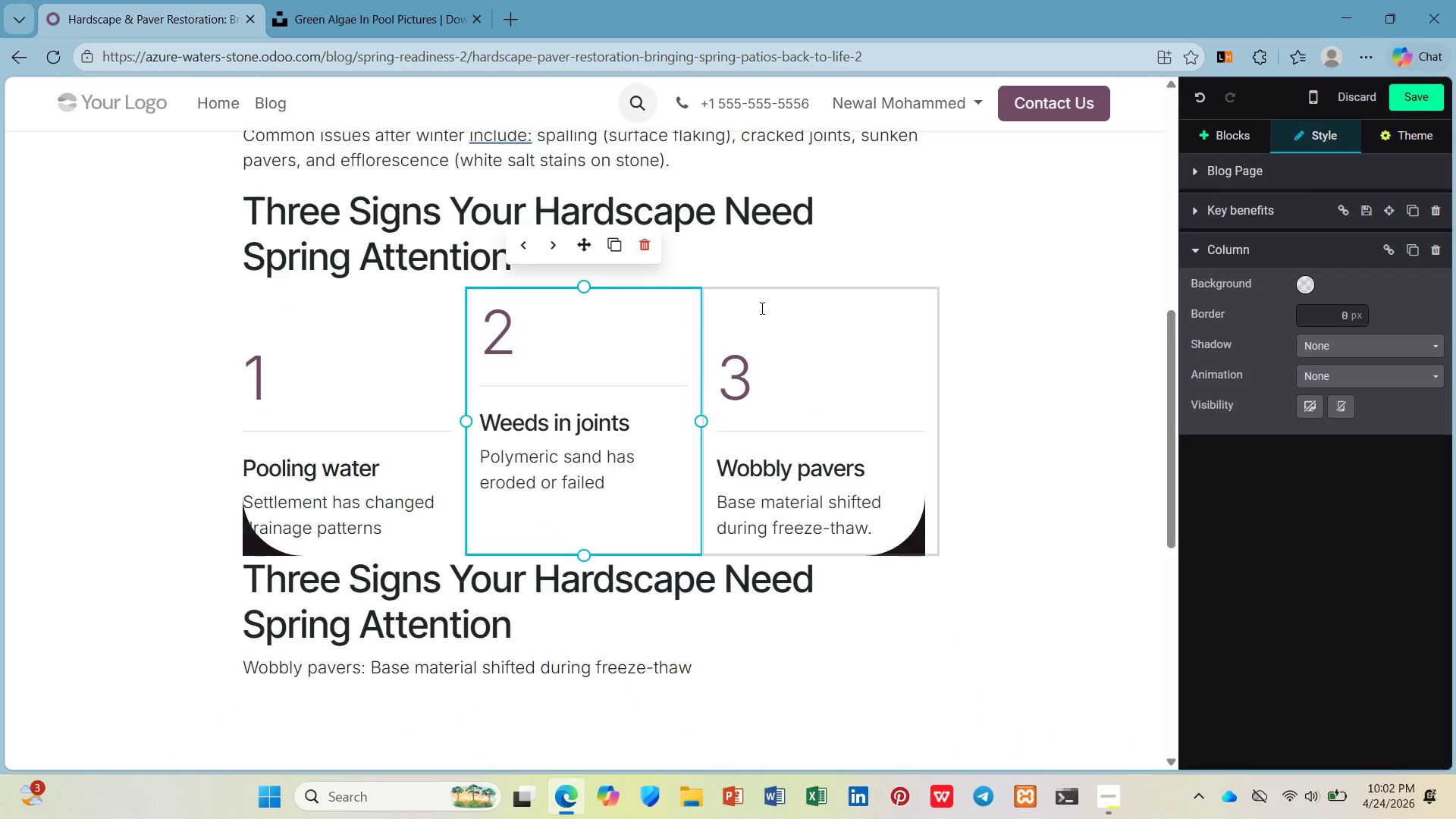 
left_click([761, 308])
 